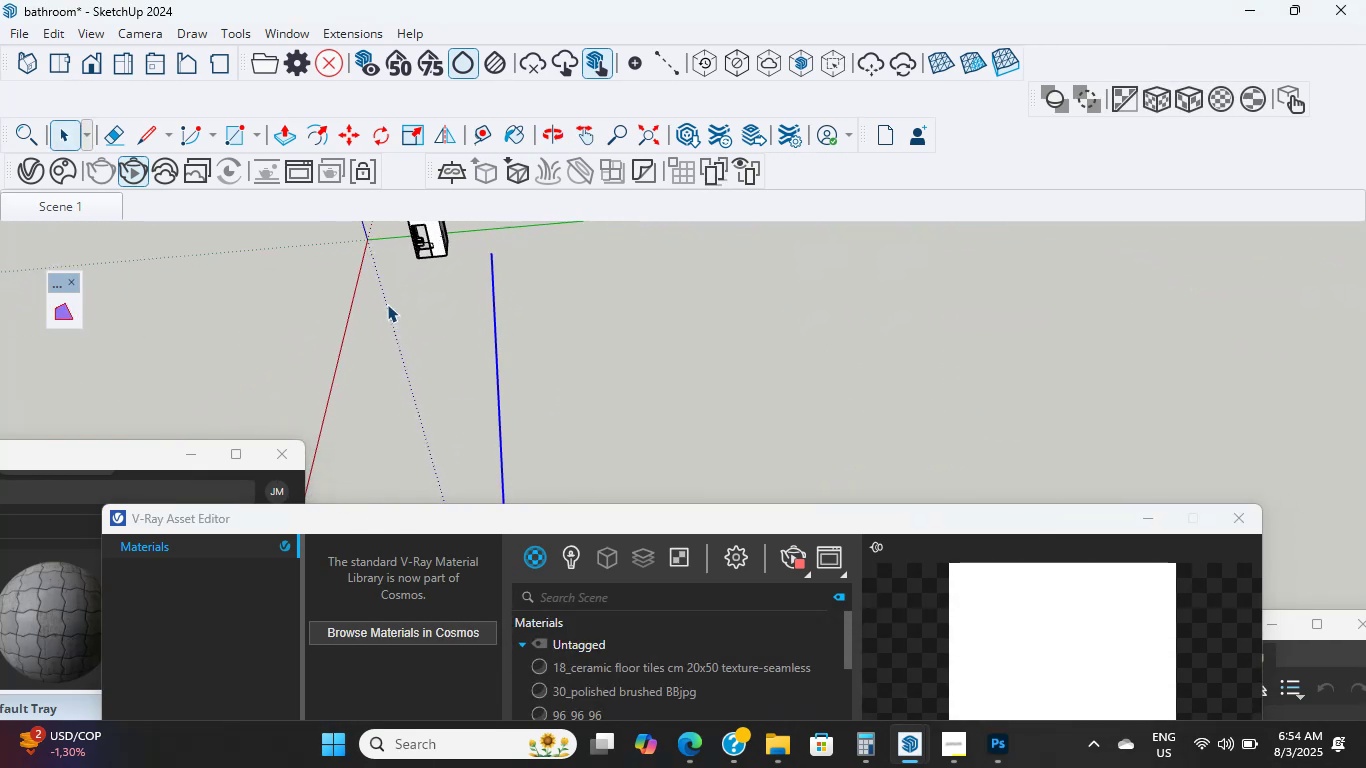 
key(Delete)
 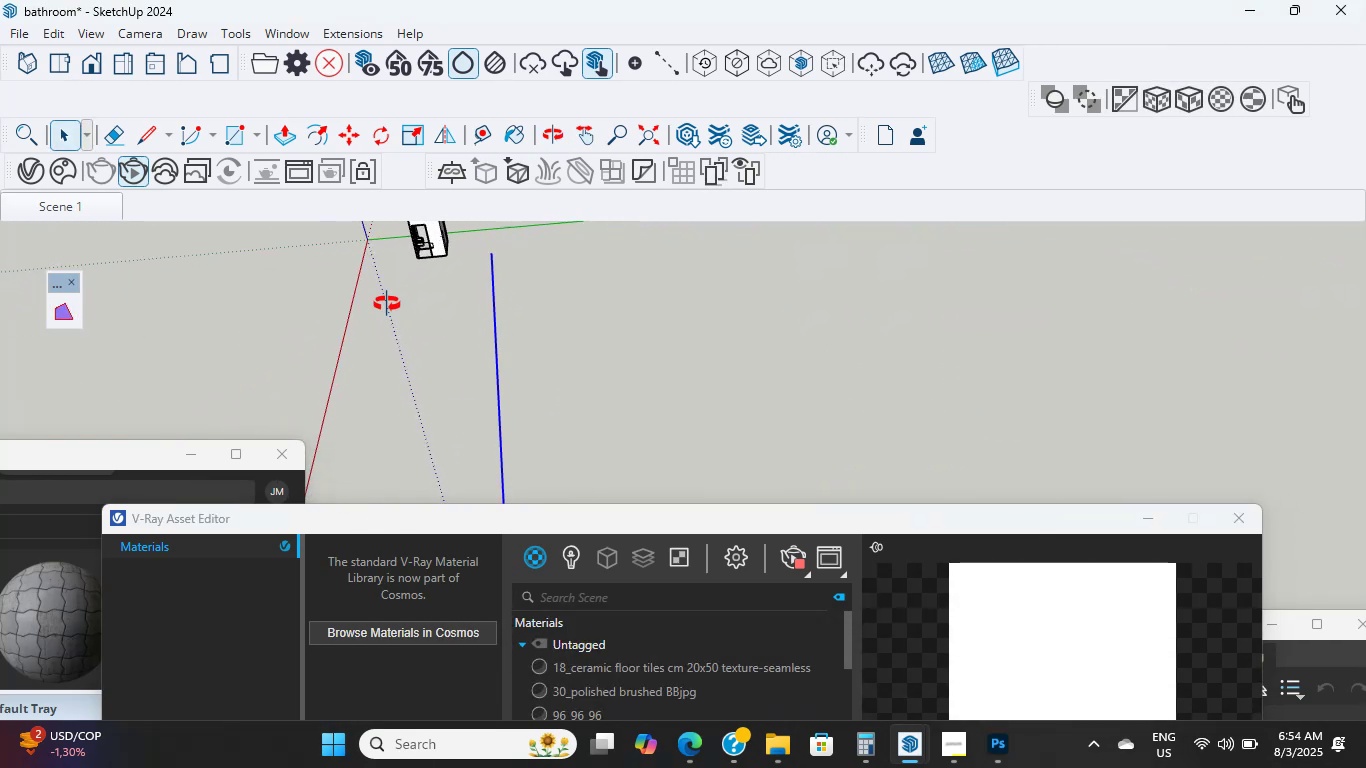 
middle_click([387, 304])
 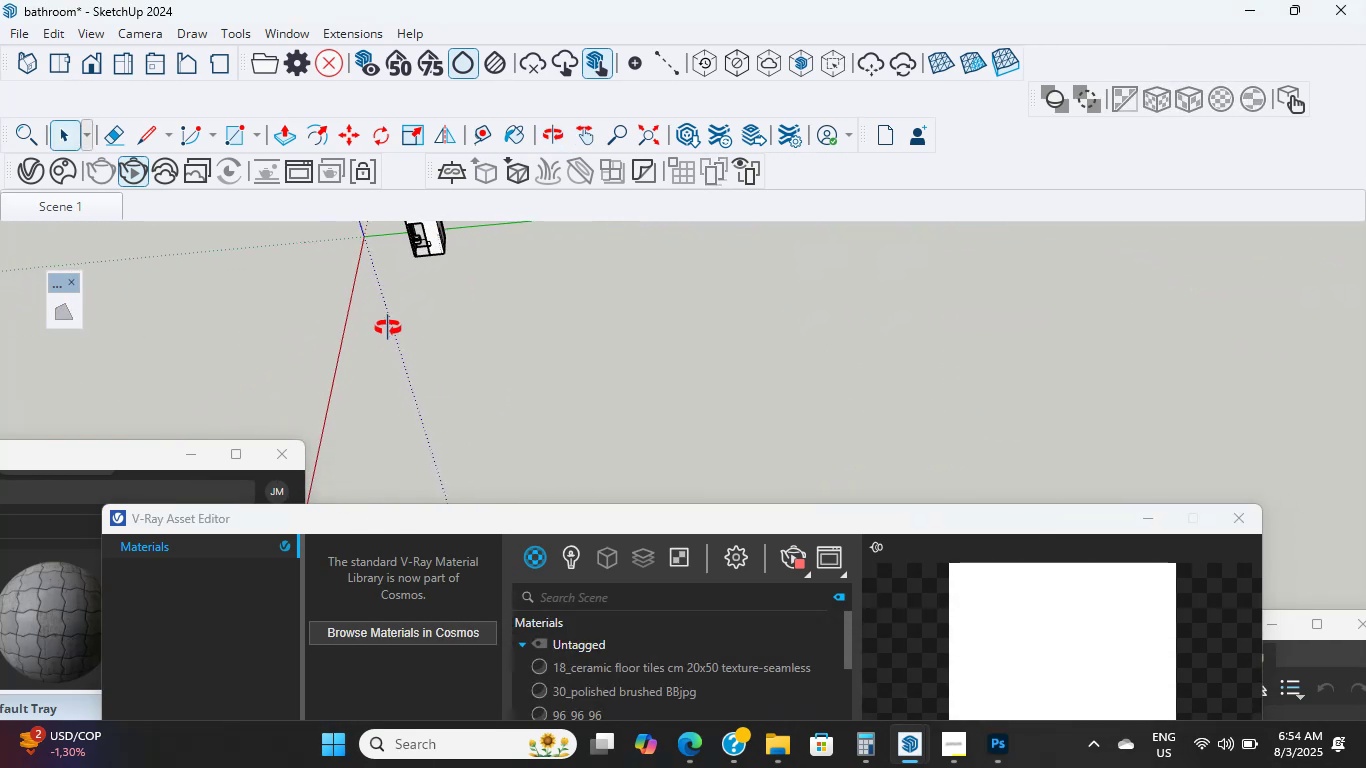 
hold_key(key=ShiftLeft, duration=0.43)
 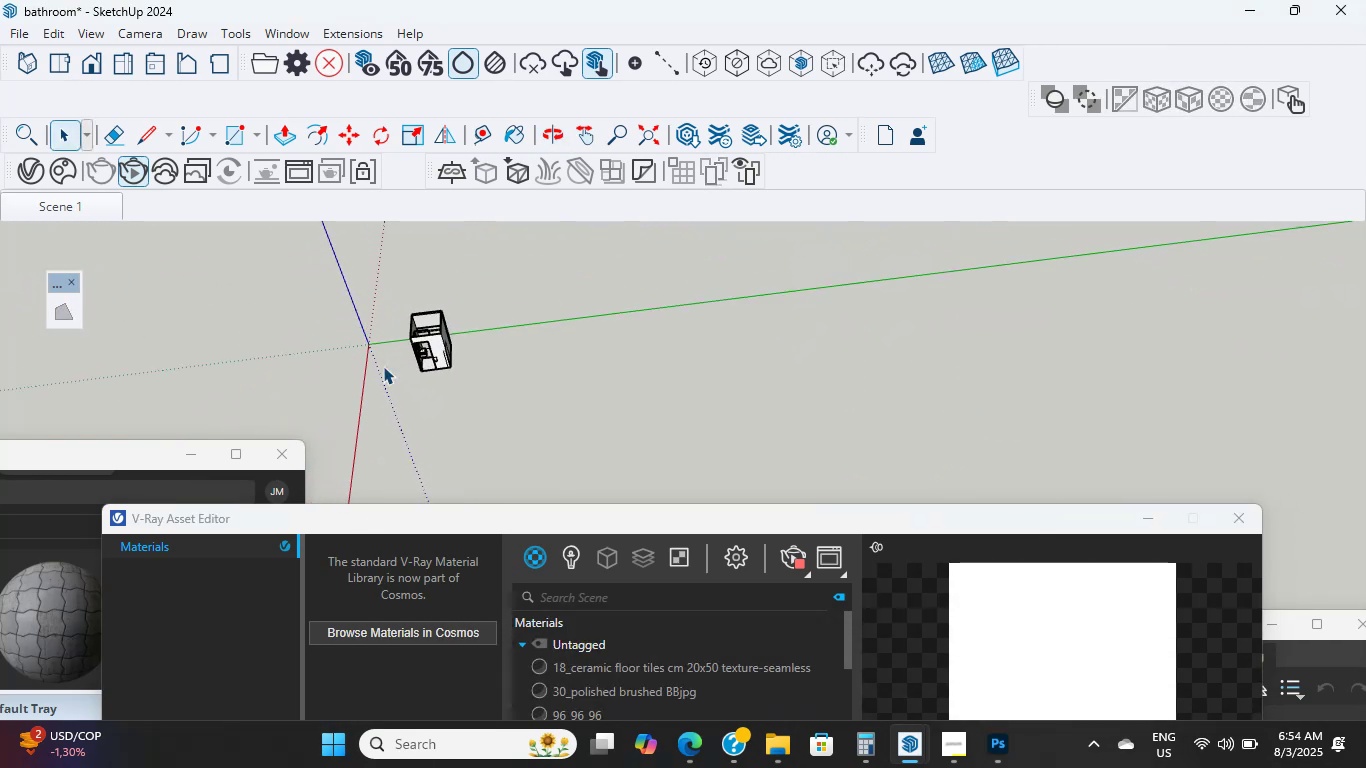 
scroll: coordinate [465, 312], scroll_direction: up, amount: 44.0
 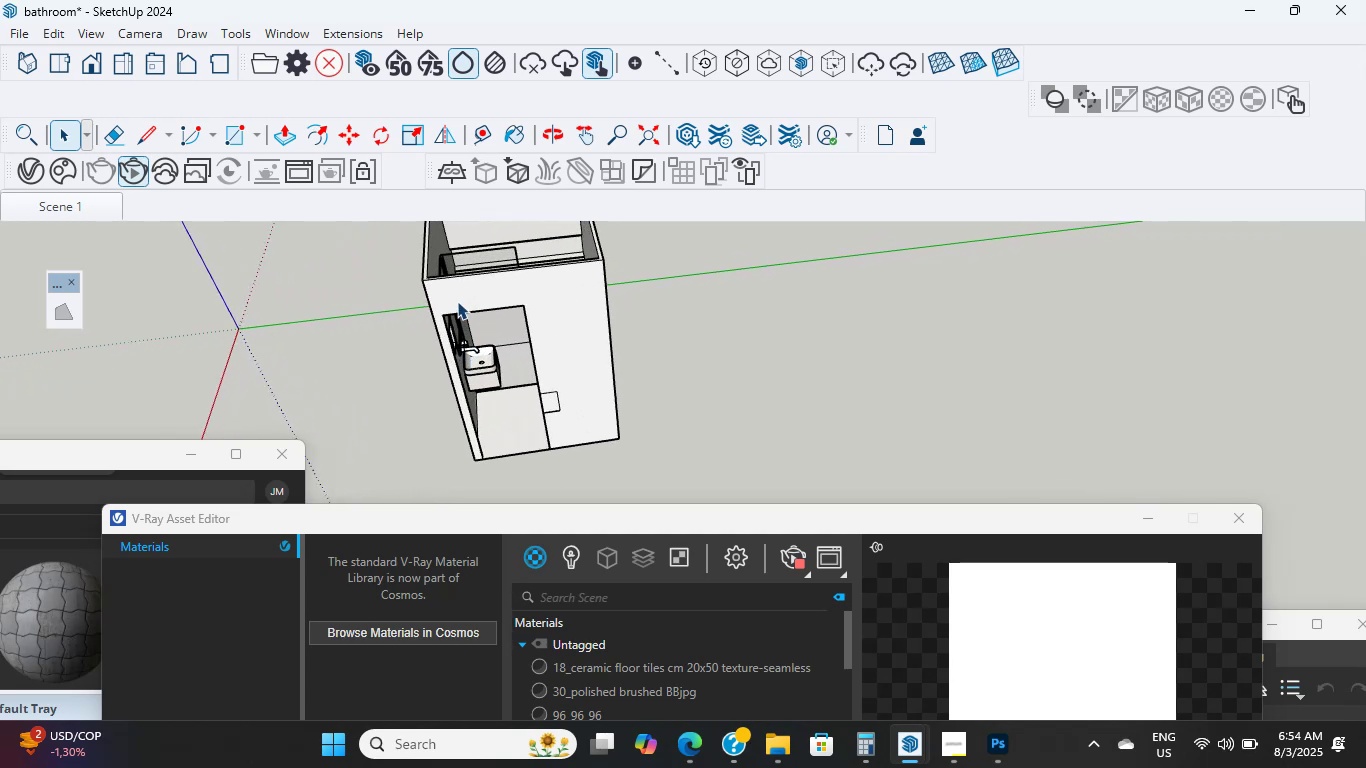 
hold_key(key=ShiftLeft, duration=0.33)
 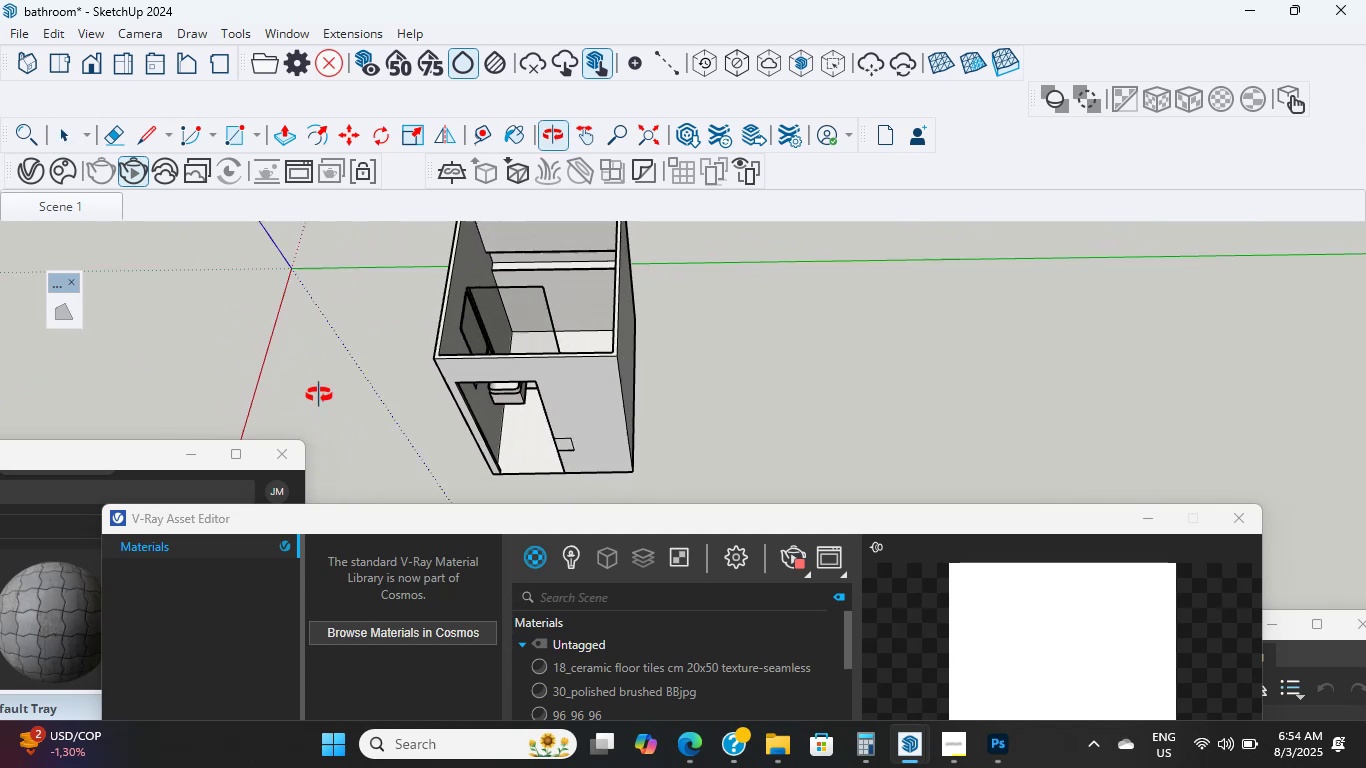 
hold_key(key=ShiftLeft, duration=0.9)
scroll: coordinate [674, 438], scroll_direction: up, amount: 18.0
 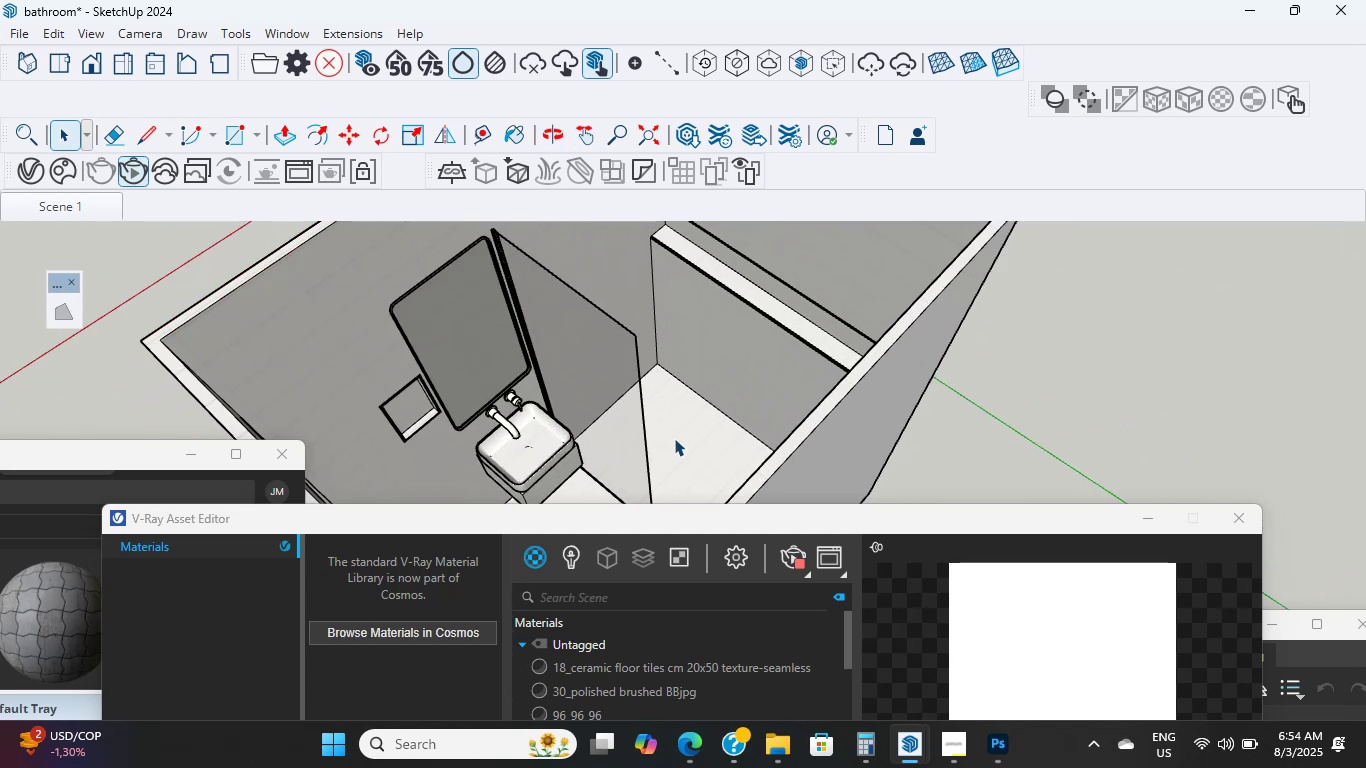 
hold_key(key=ShiftLeft, duration=0.73)
 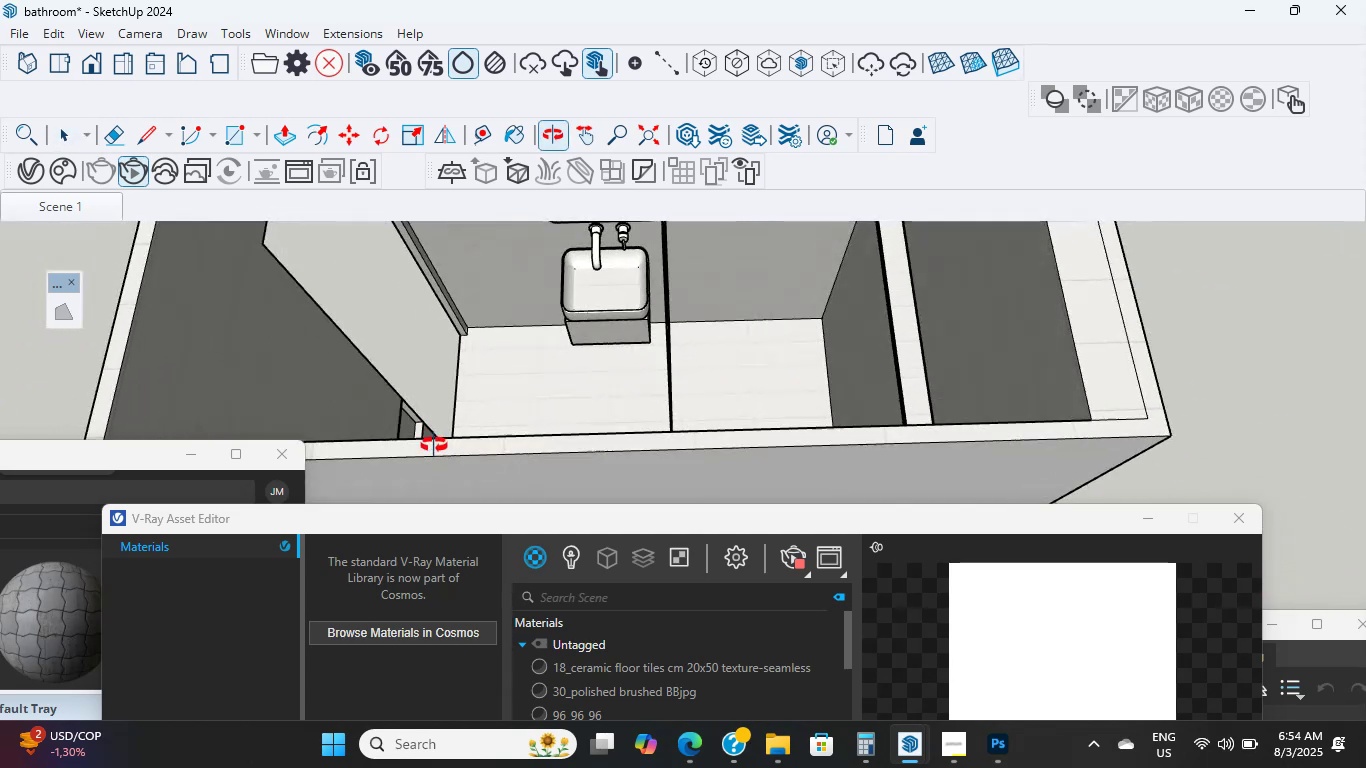 
scroll: coordinate [756, 398], scroll_direction: up, amount: 7.0
 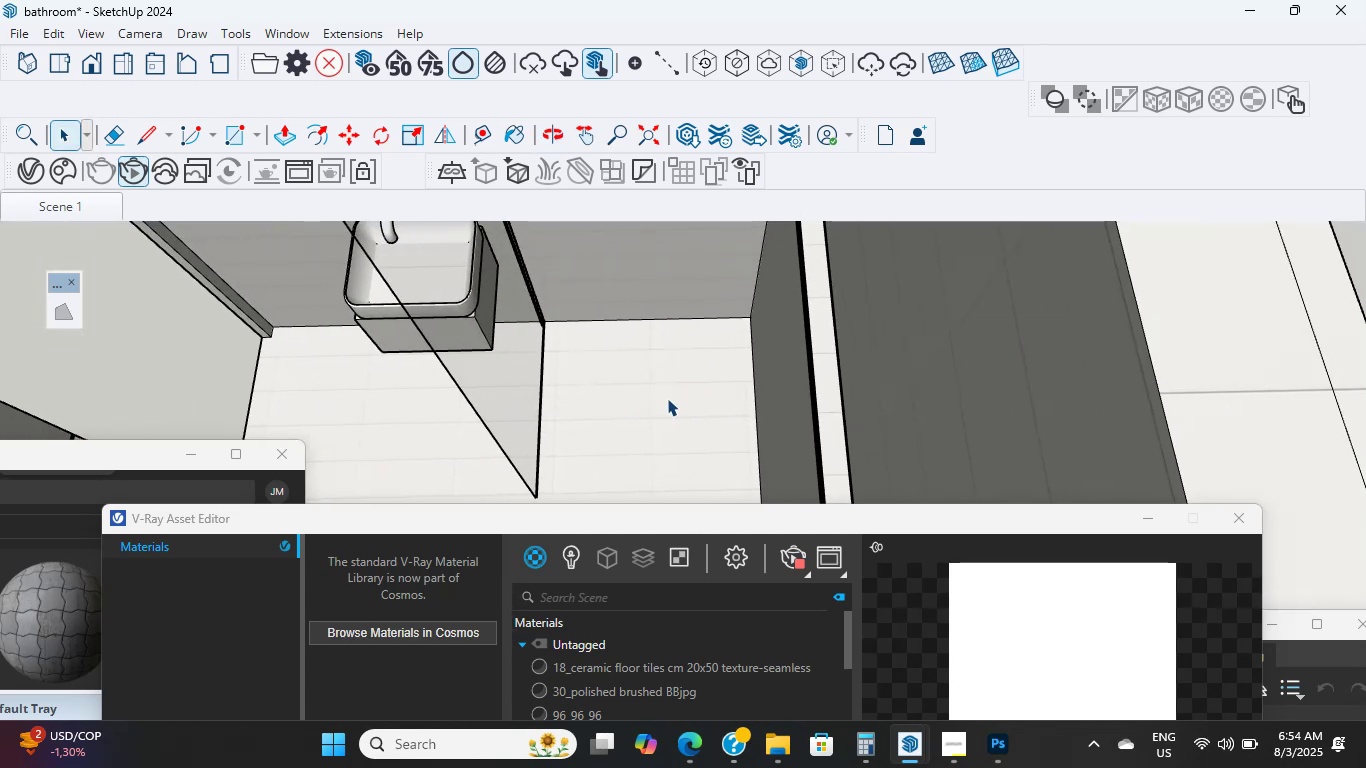 
hold_key(key=ShiftLeft, duration=0.42)
 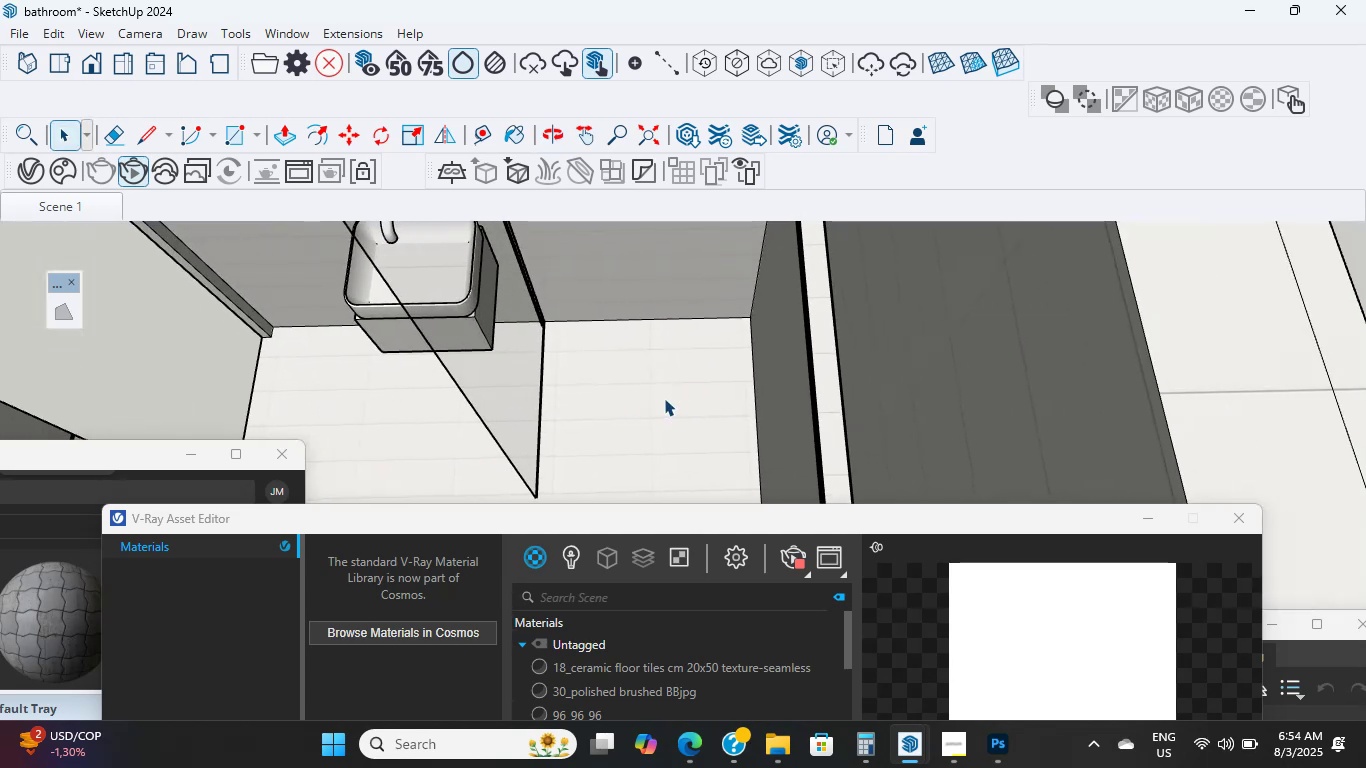 
scroll: coordinate [633, 371], scroll_direction: up, amount: 7.0
 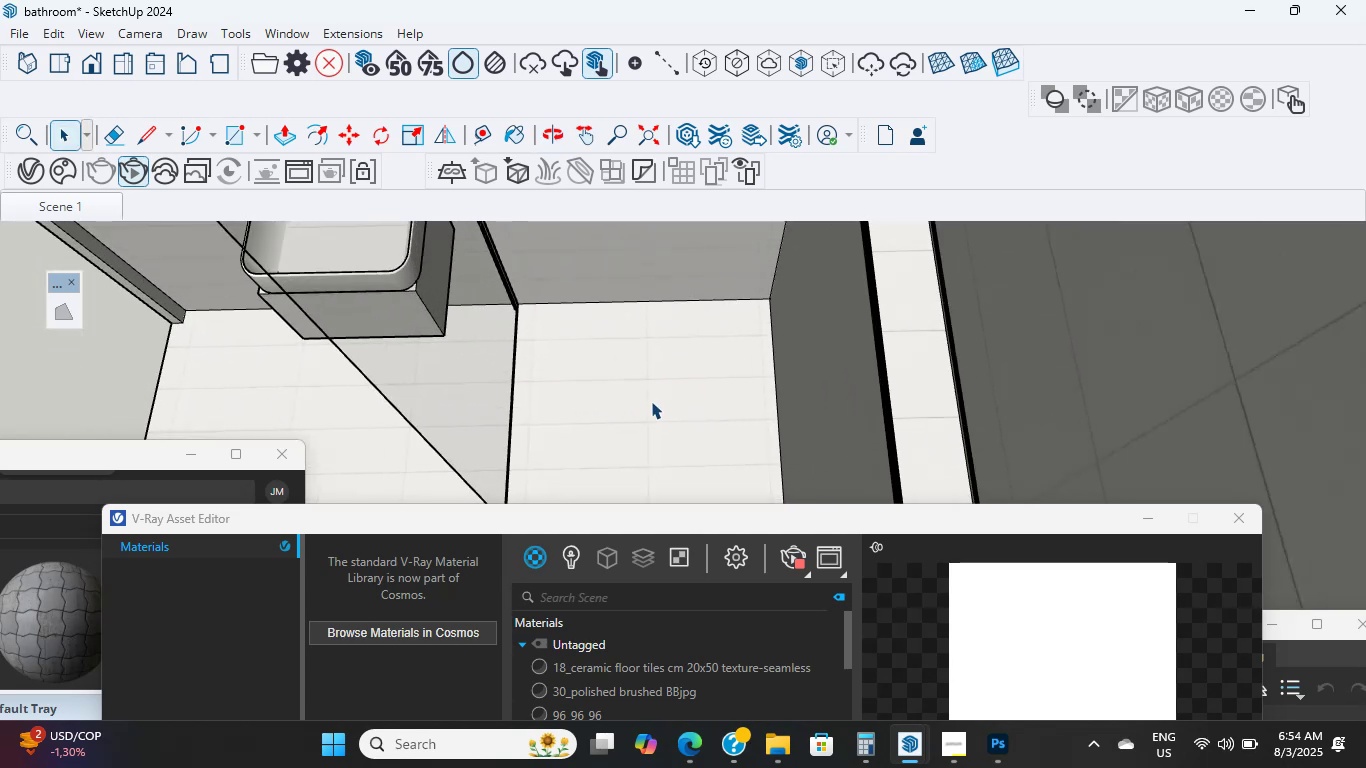 
hold_key(key=ShiftLeft, duration=0.62)
 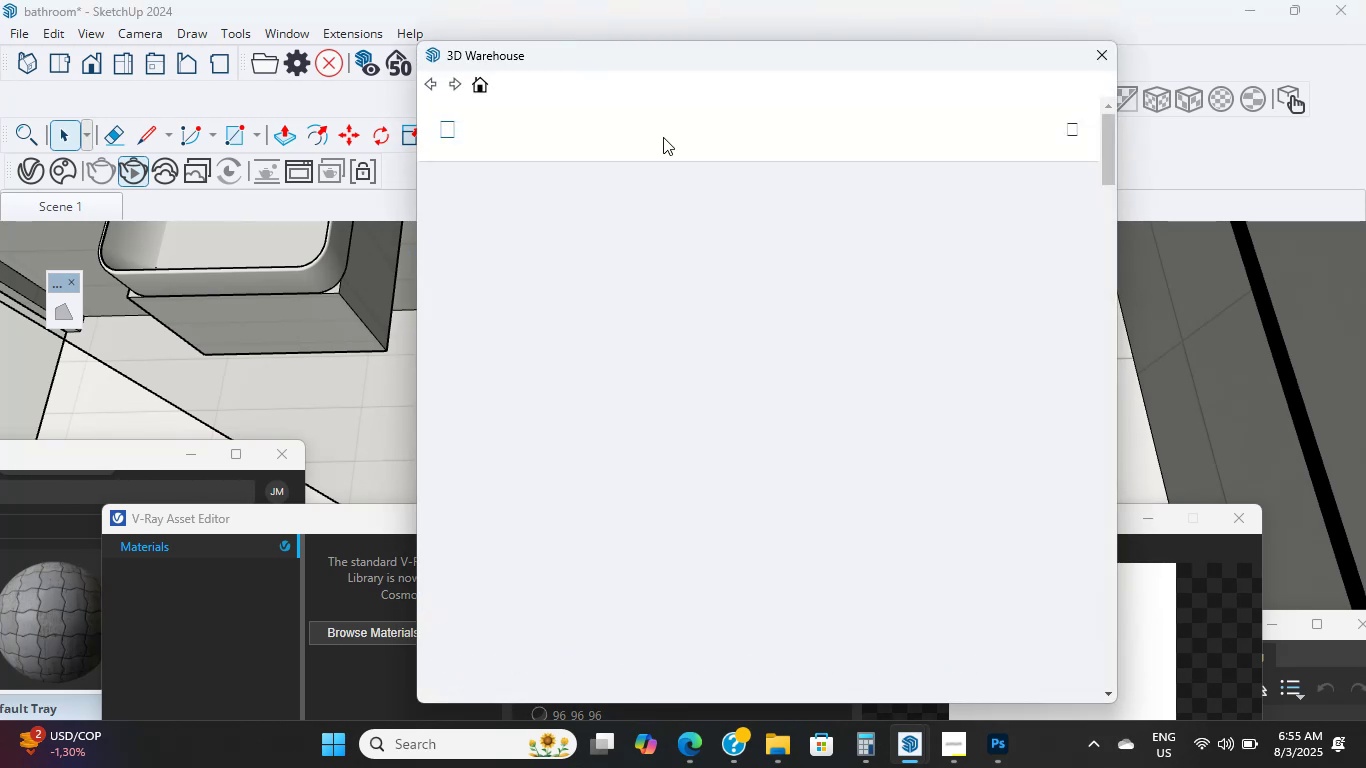 
wait(6.71)
 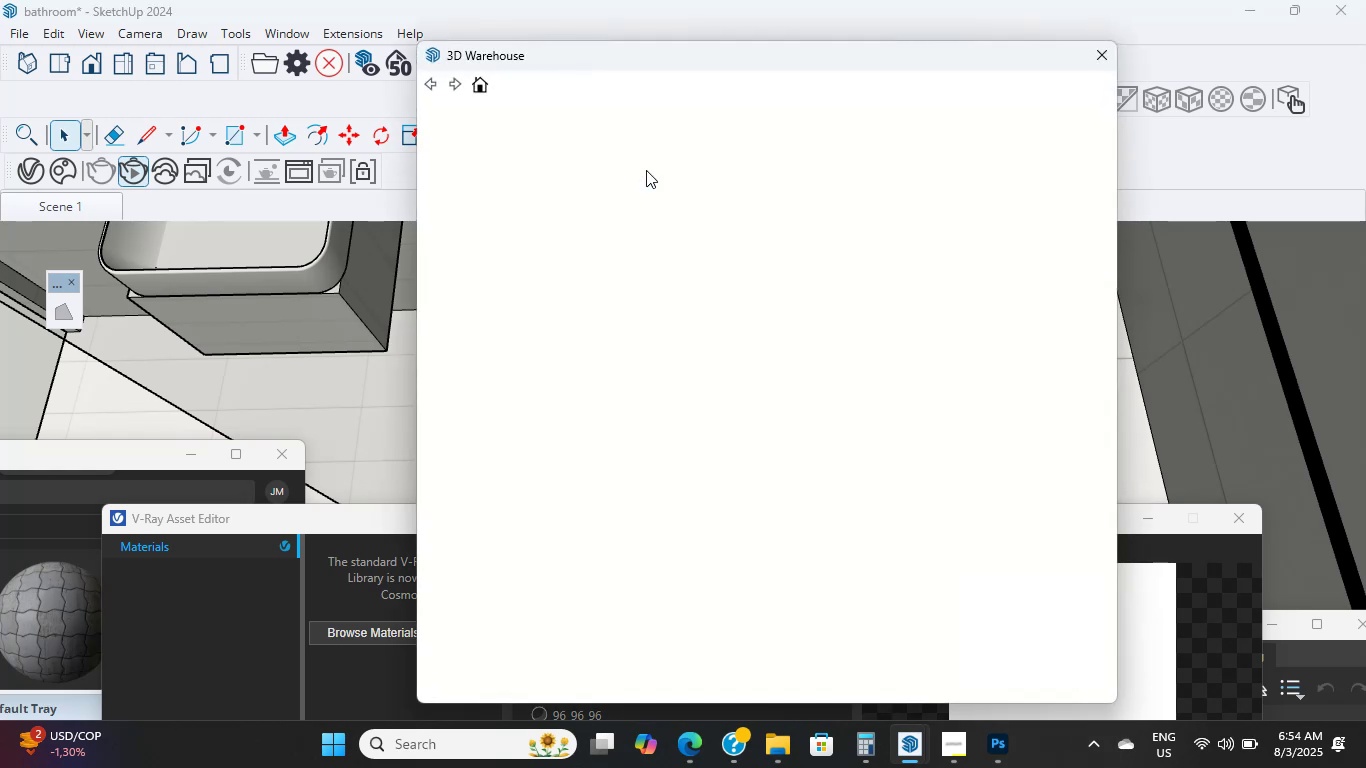 
type(SHOWER DRAIN)
 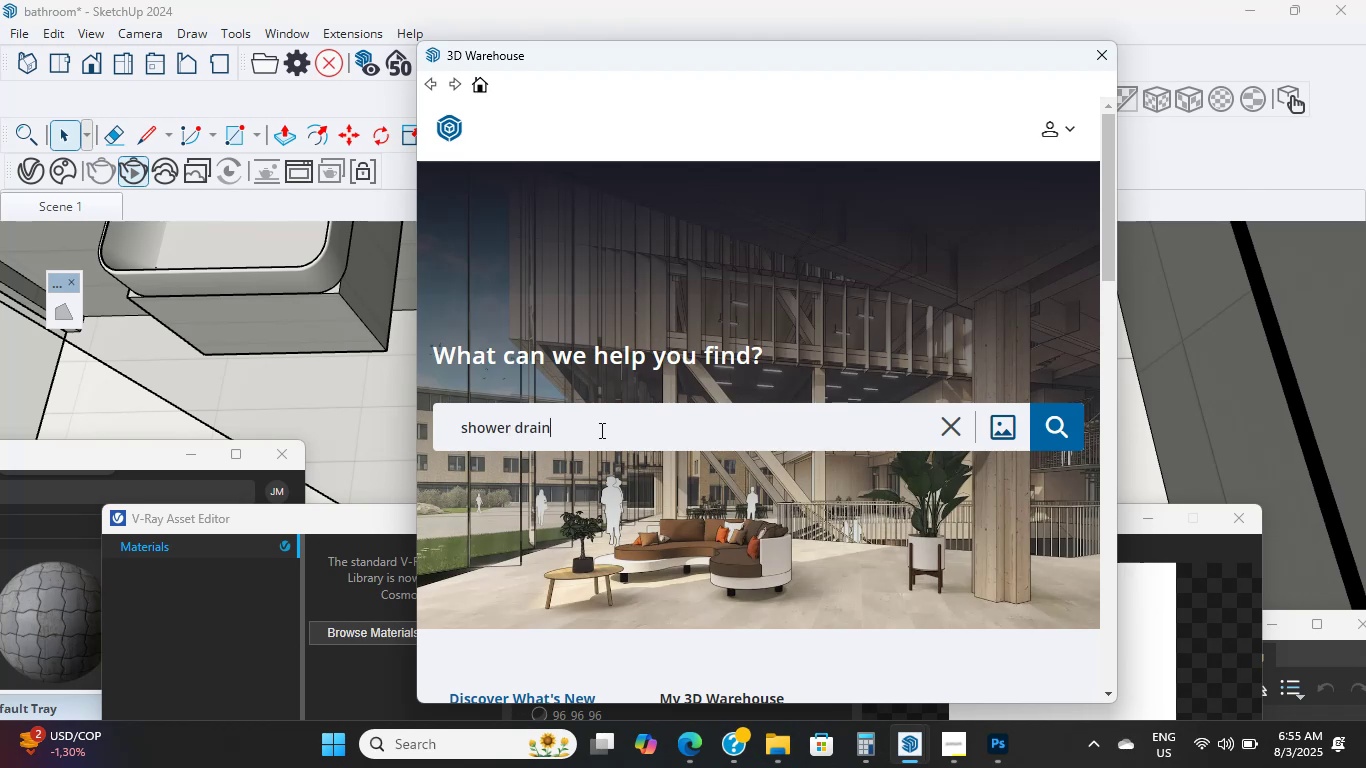 
key(Enter)
 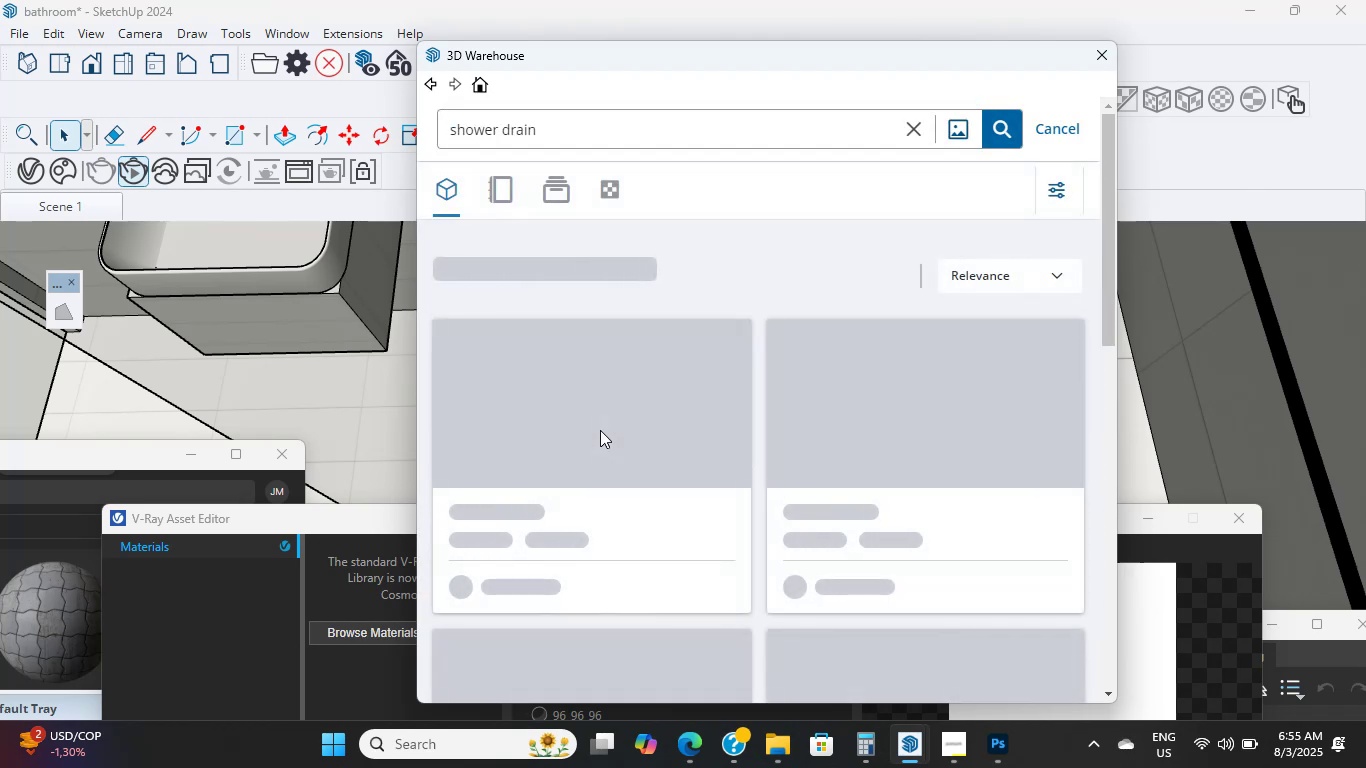 
scroll: coordinate [598, 430], scroll_direction: down, amount: 2.0
 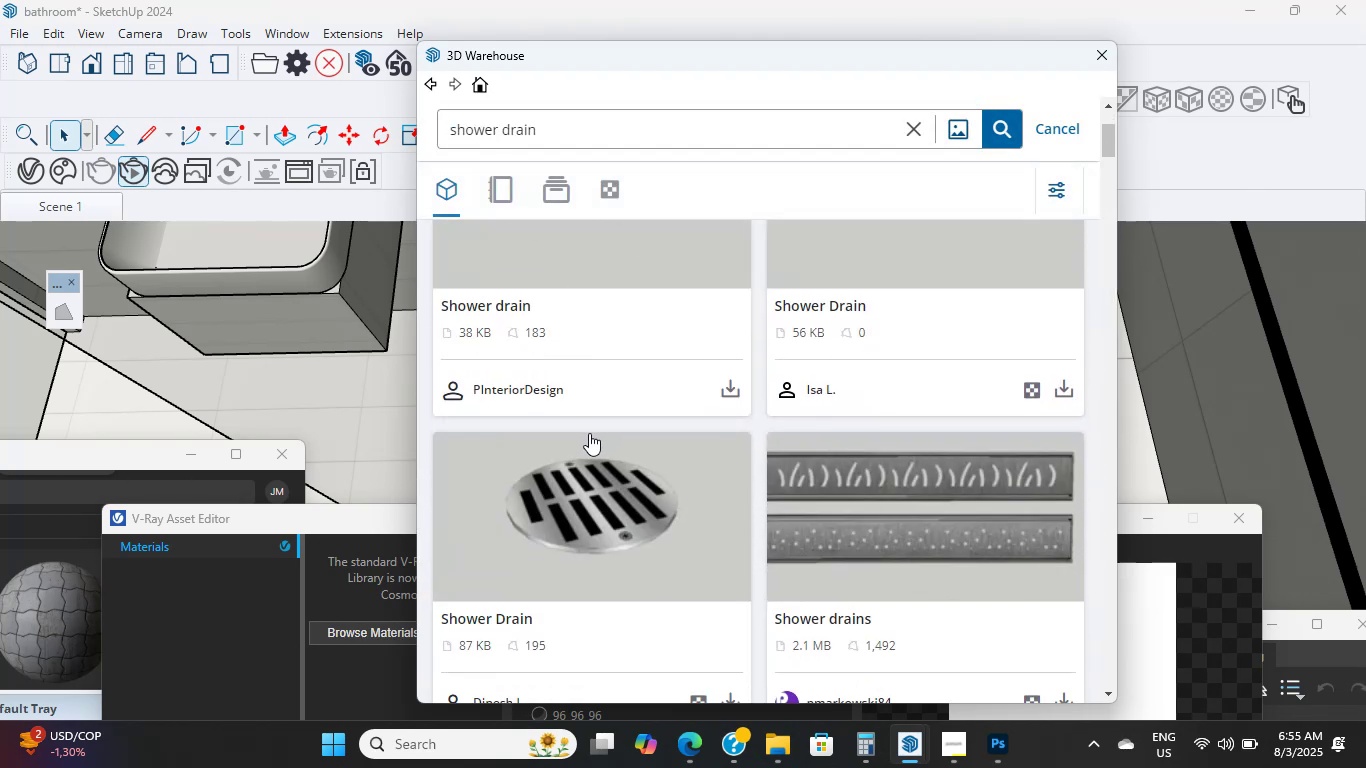 
scroll: coordinate [589, 433], scroll_direction: up, amount: 2.0
 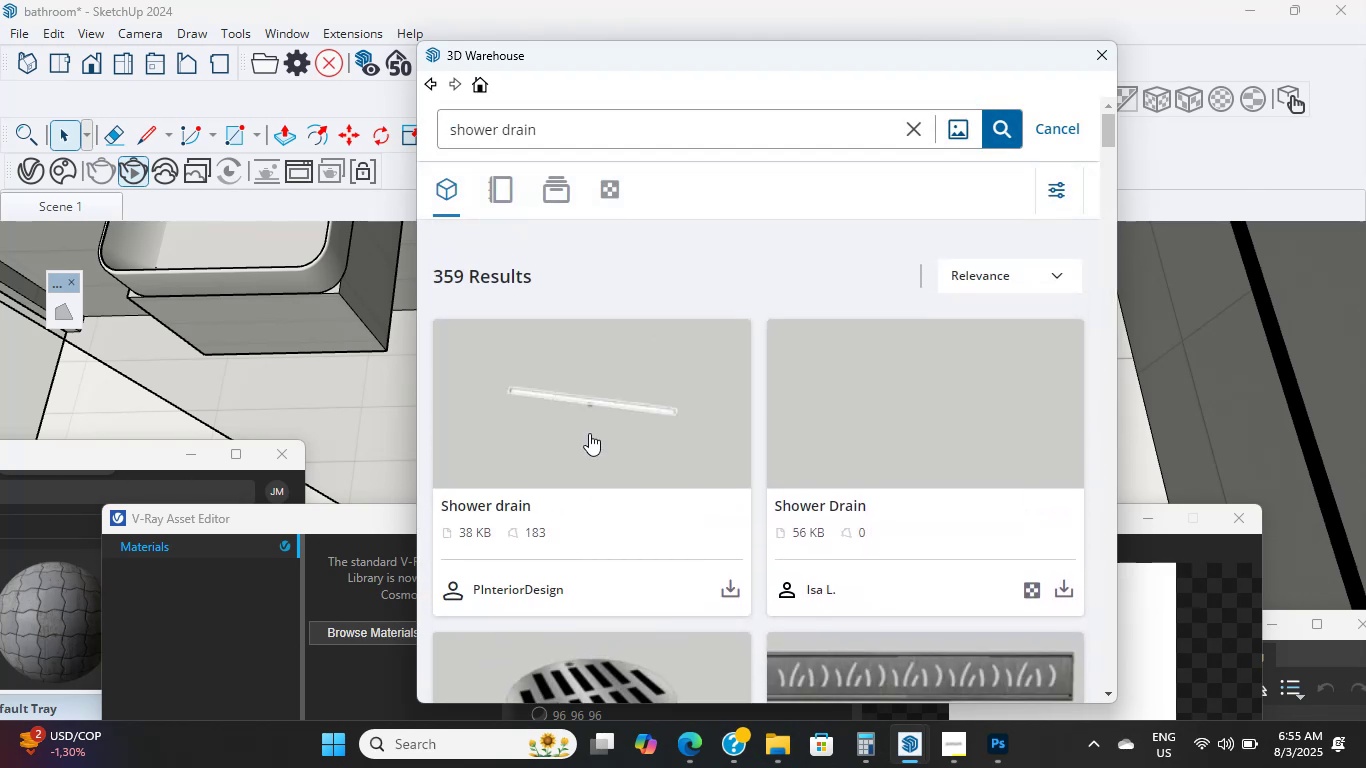 
scroll: coordinate [584, 520], scroll_direction: down, amount: 6.0
 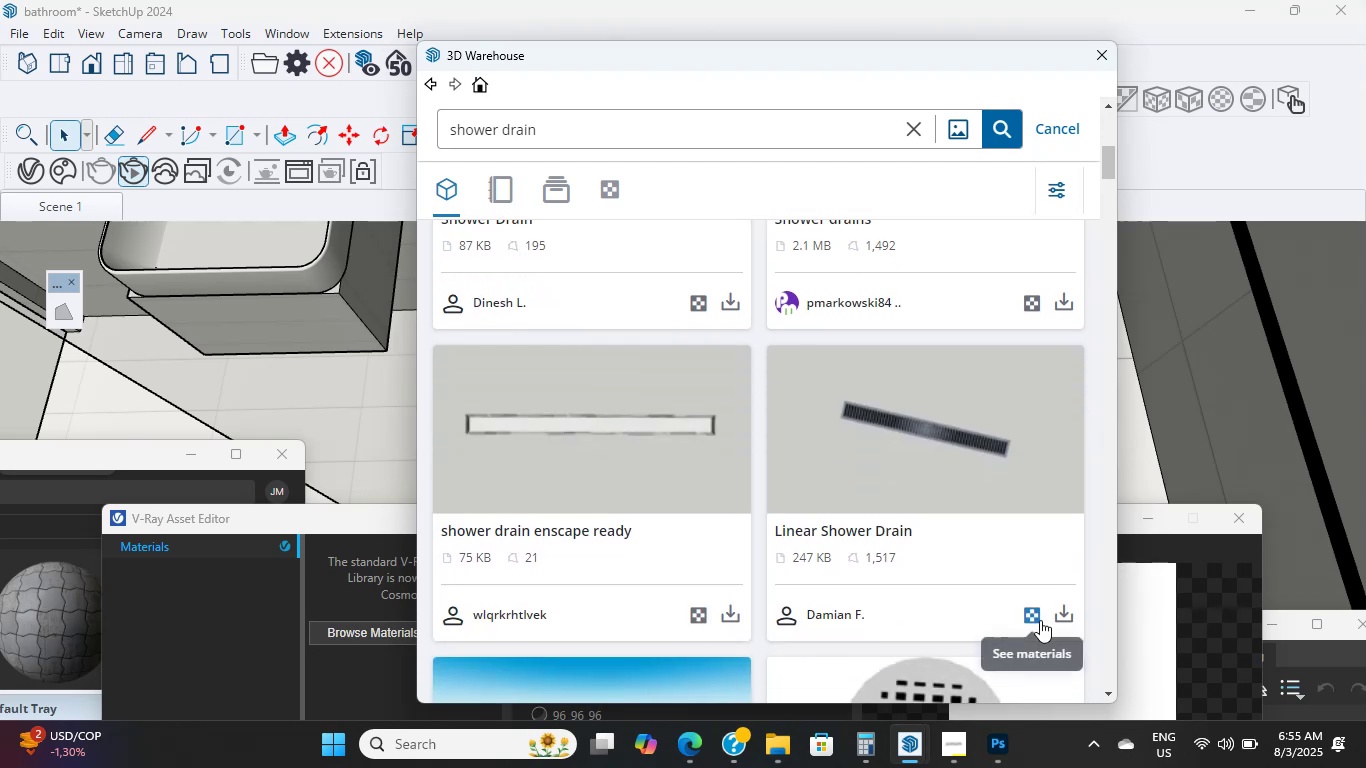 
left_click([1057, 617])
 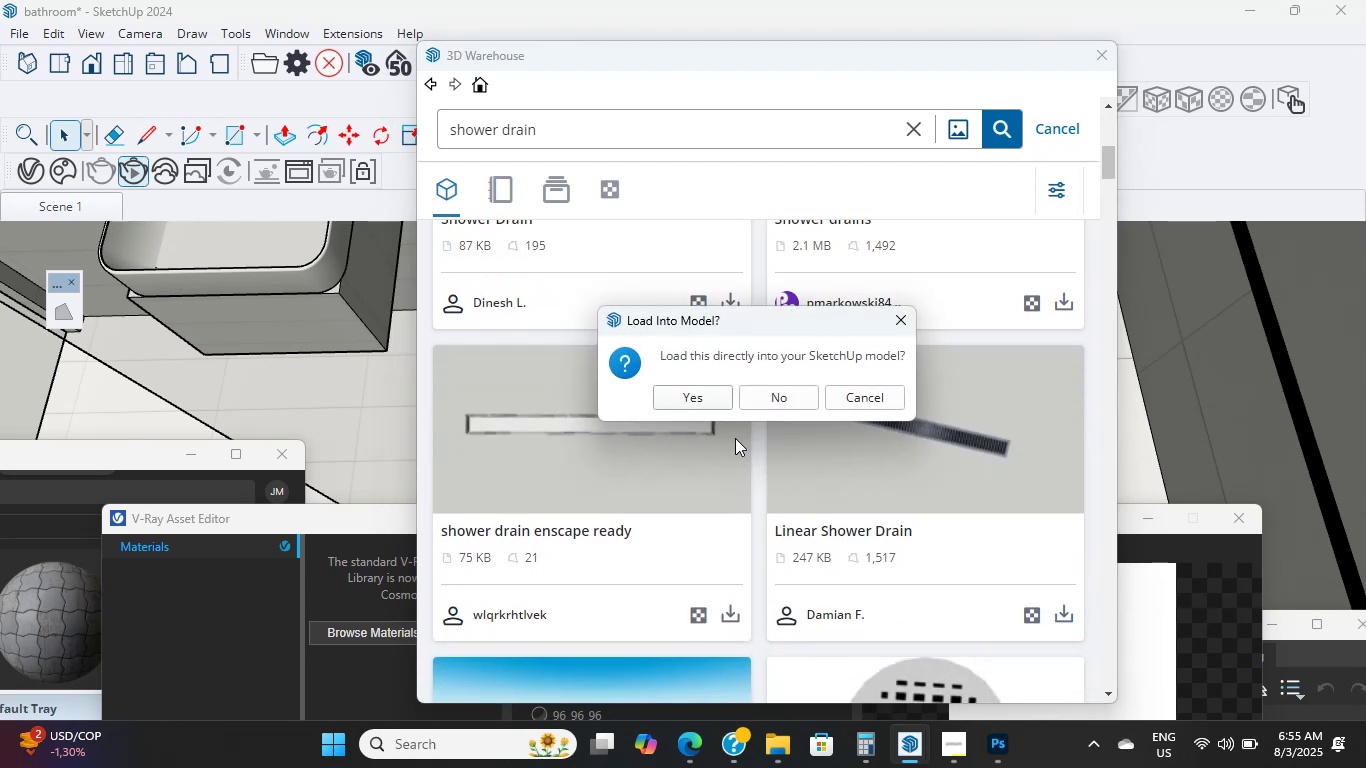 
left_click([714, 402])
 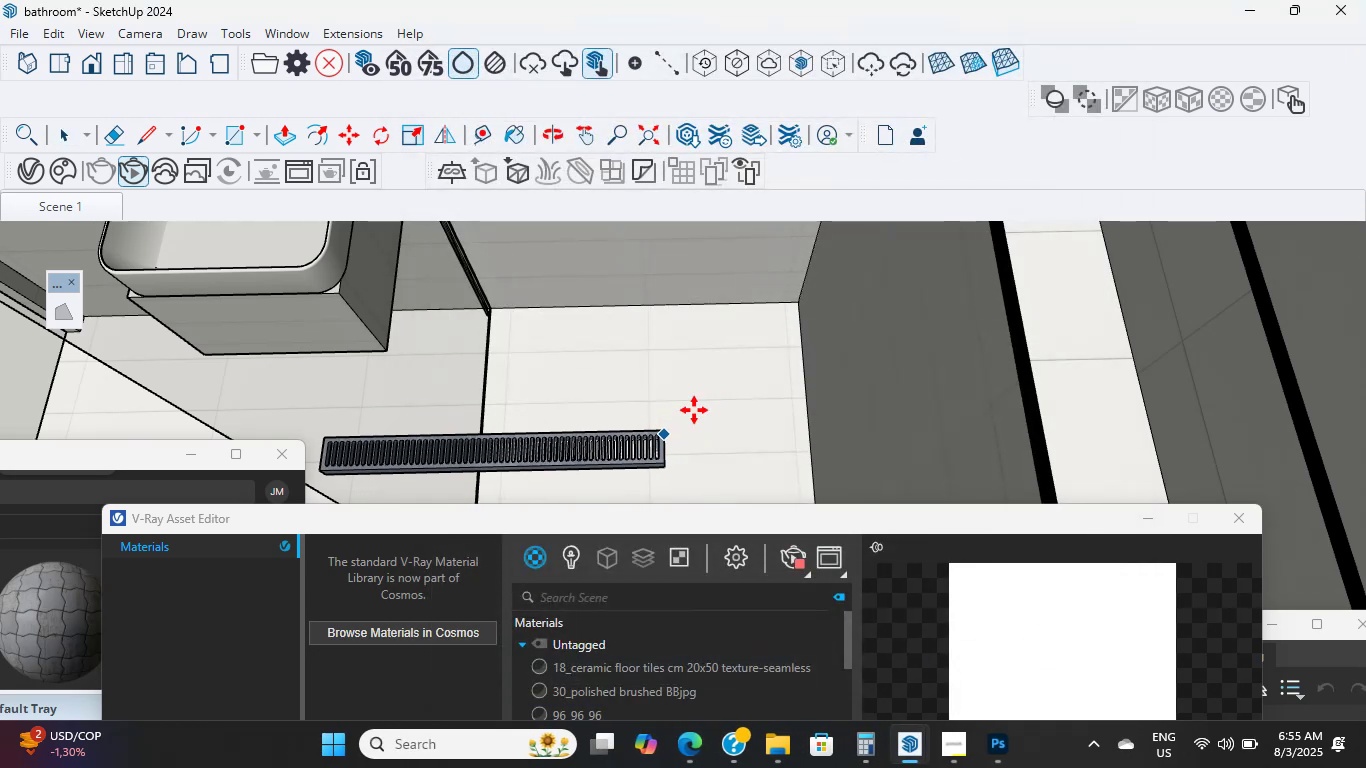 
scroll: coordinate [783, 321], scroll_direction: up, amount: 14.0
 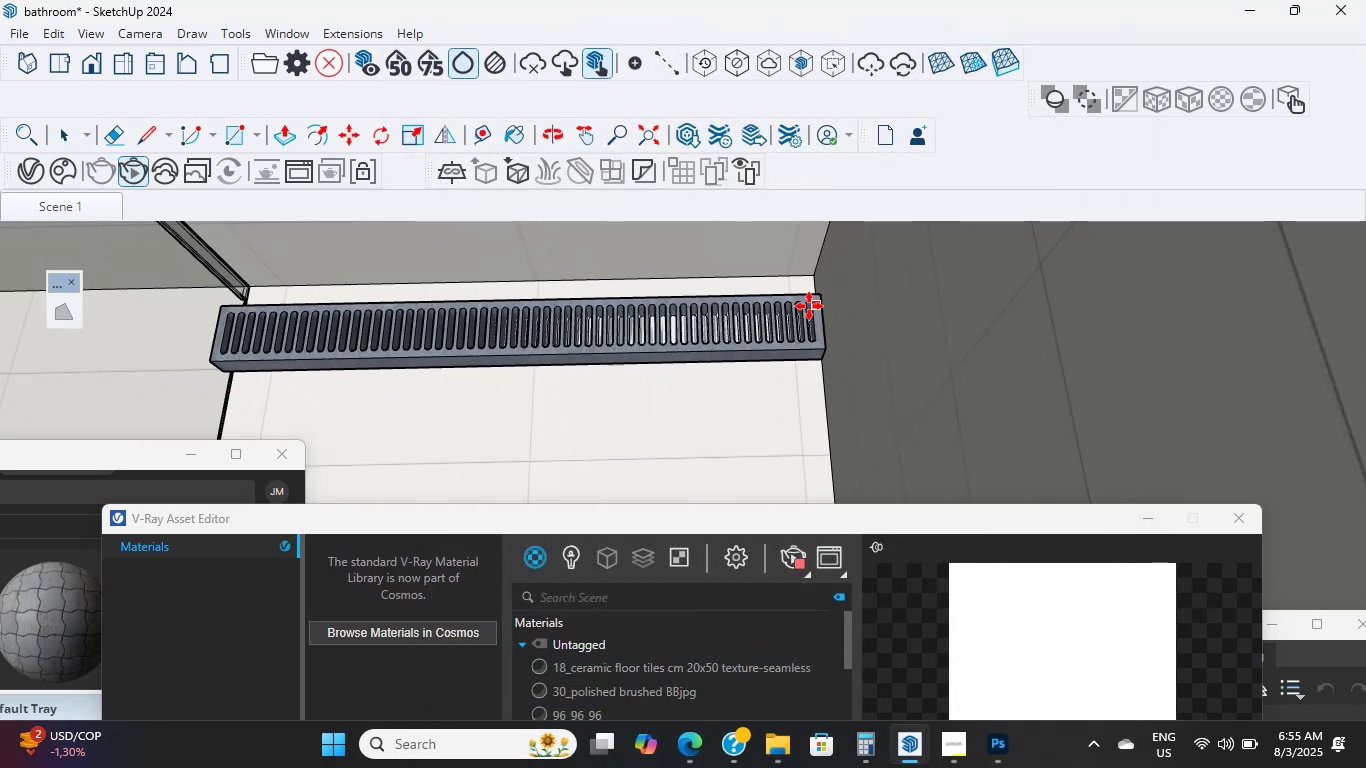 
left_click([809, 306])
 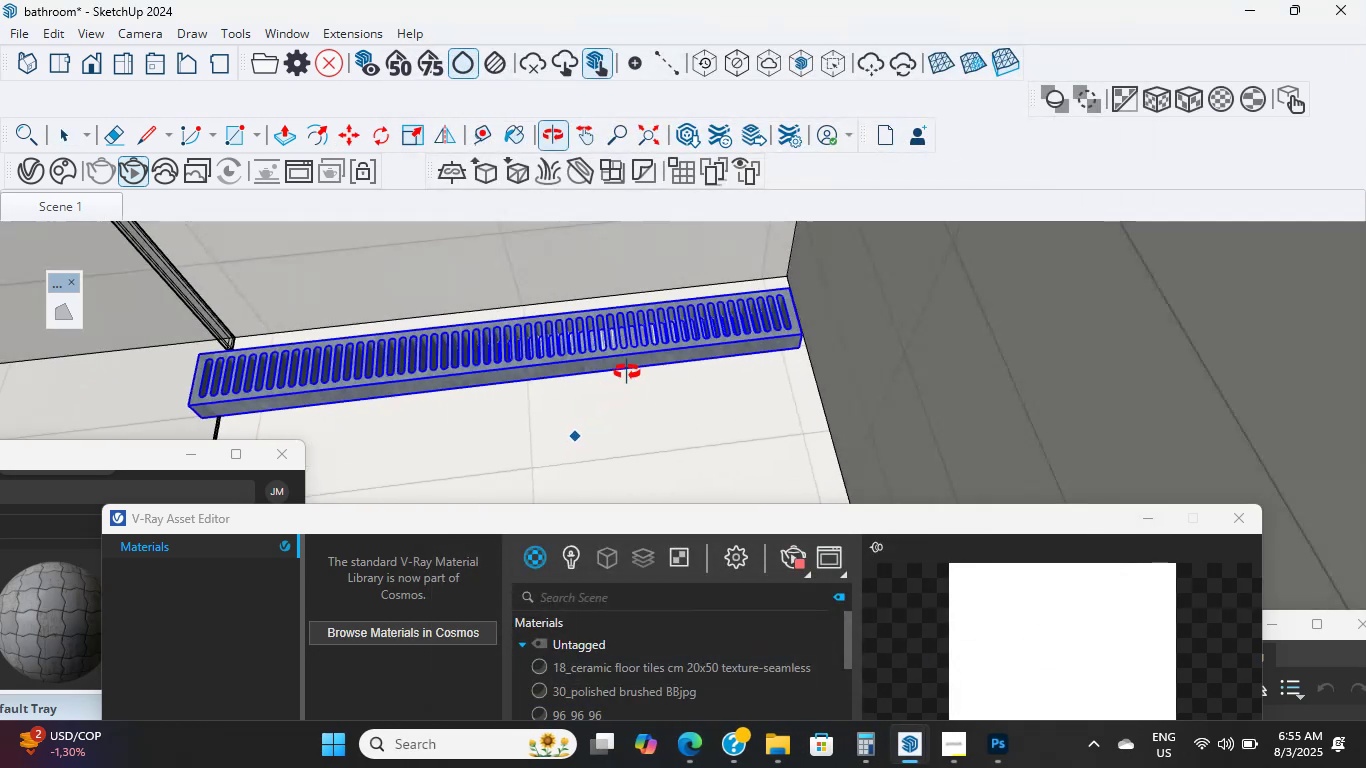 
scroll: coordinate [536, 371], scroll_direction: up, amount: 12.0
 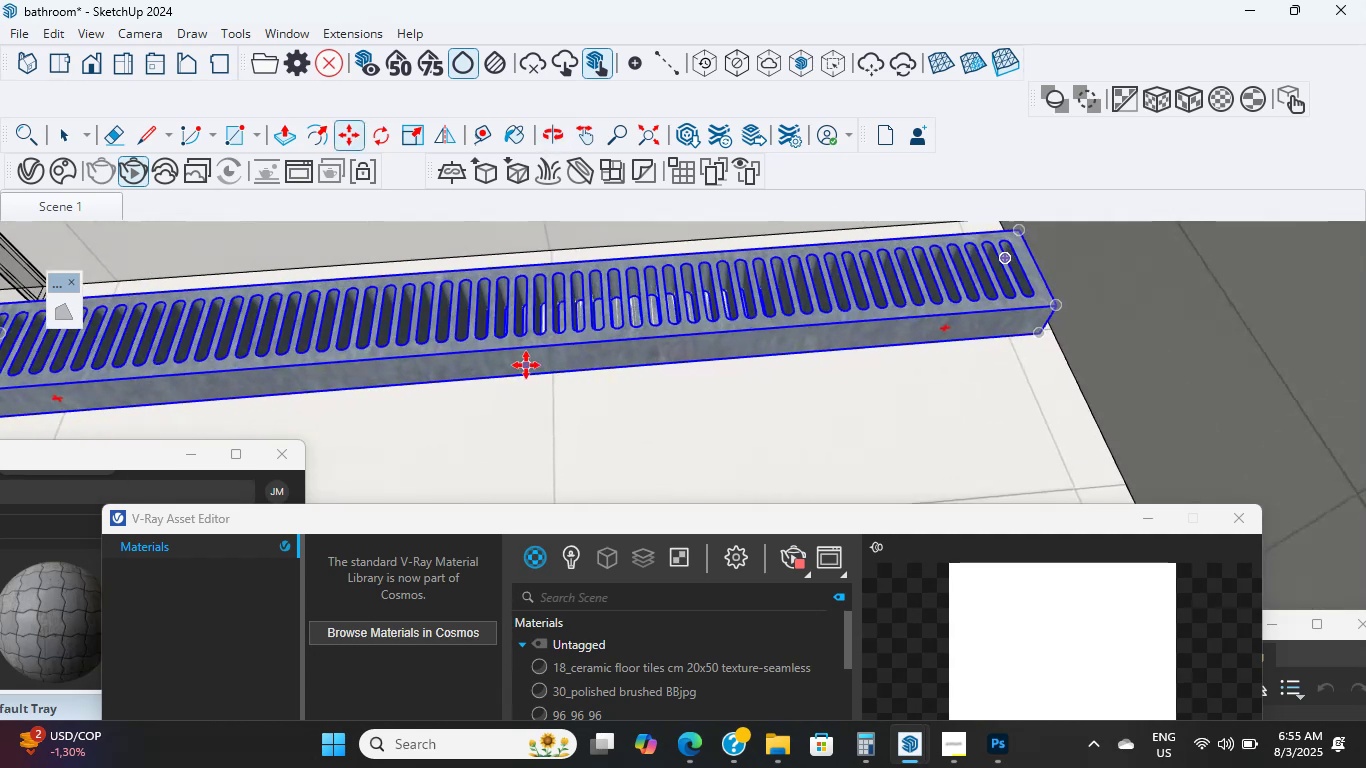 
hold_key(key=ShiftLeft, duration=0.7)
scroll: coordinate [1078, 357], scroll_direction: up, amount: 7.0
 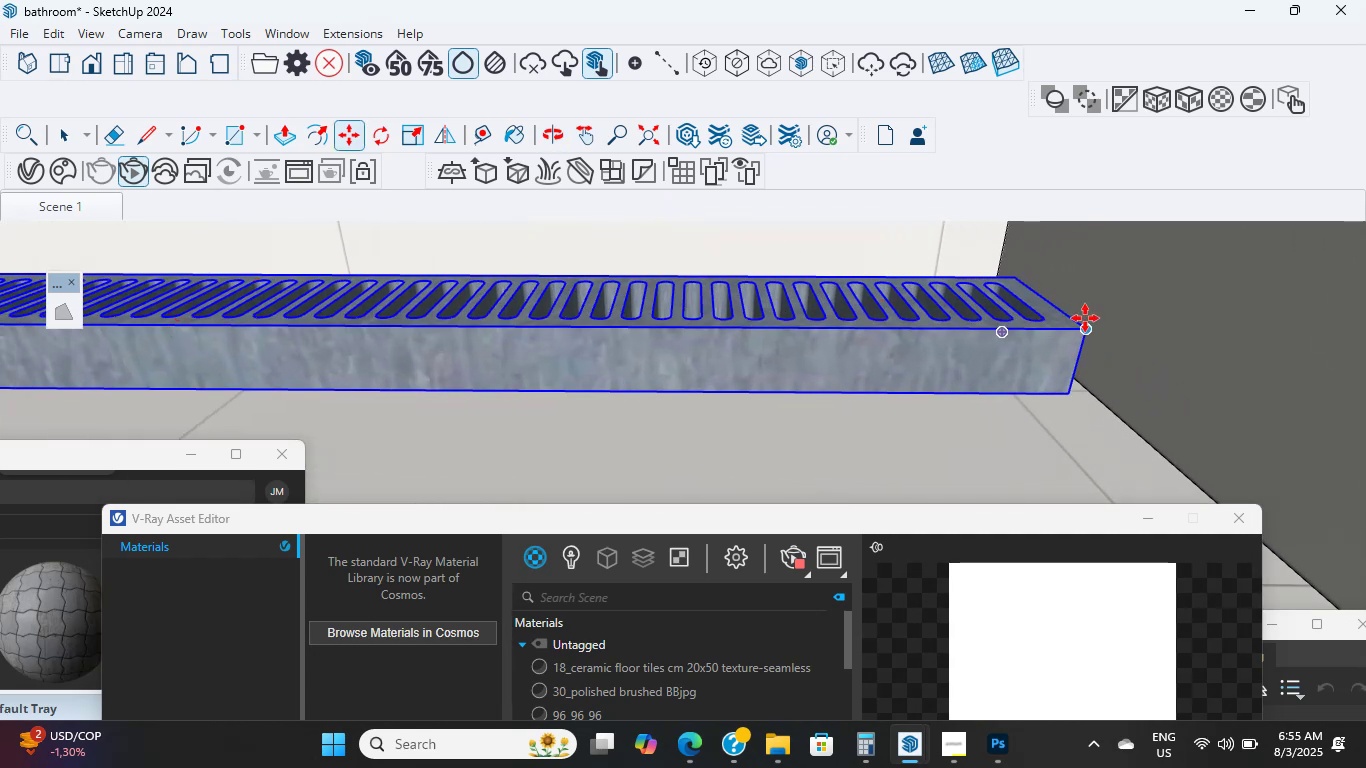 
left_click([1085, 319])
 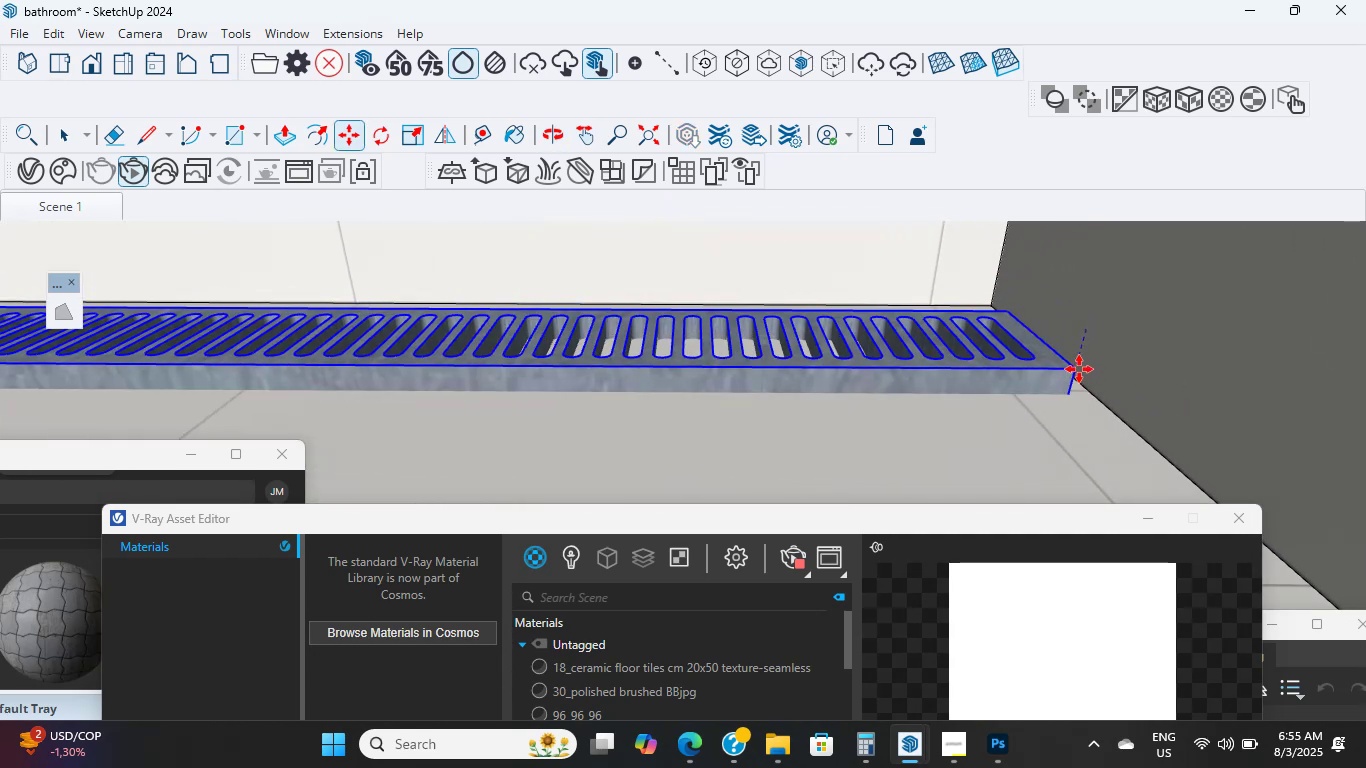 
left_click([1079, 373])
 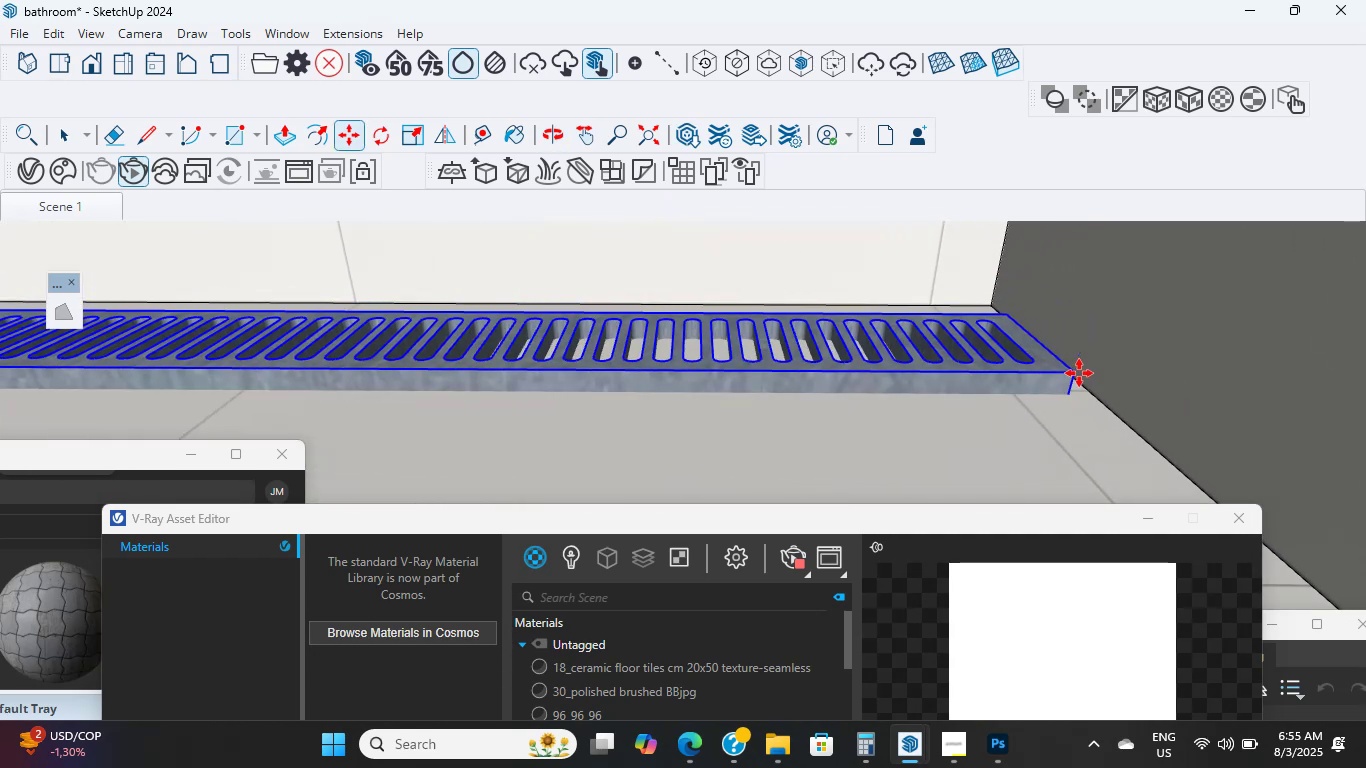 
hold_key(key=ShiftLeft, duration=0.88)
scroll: coordinate [602, 427], scroll_direction: down, amount: 3.0
 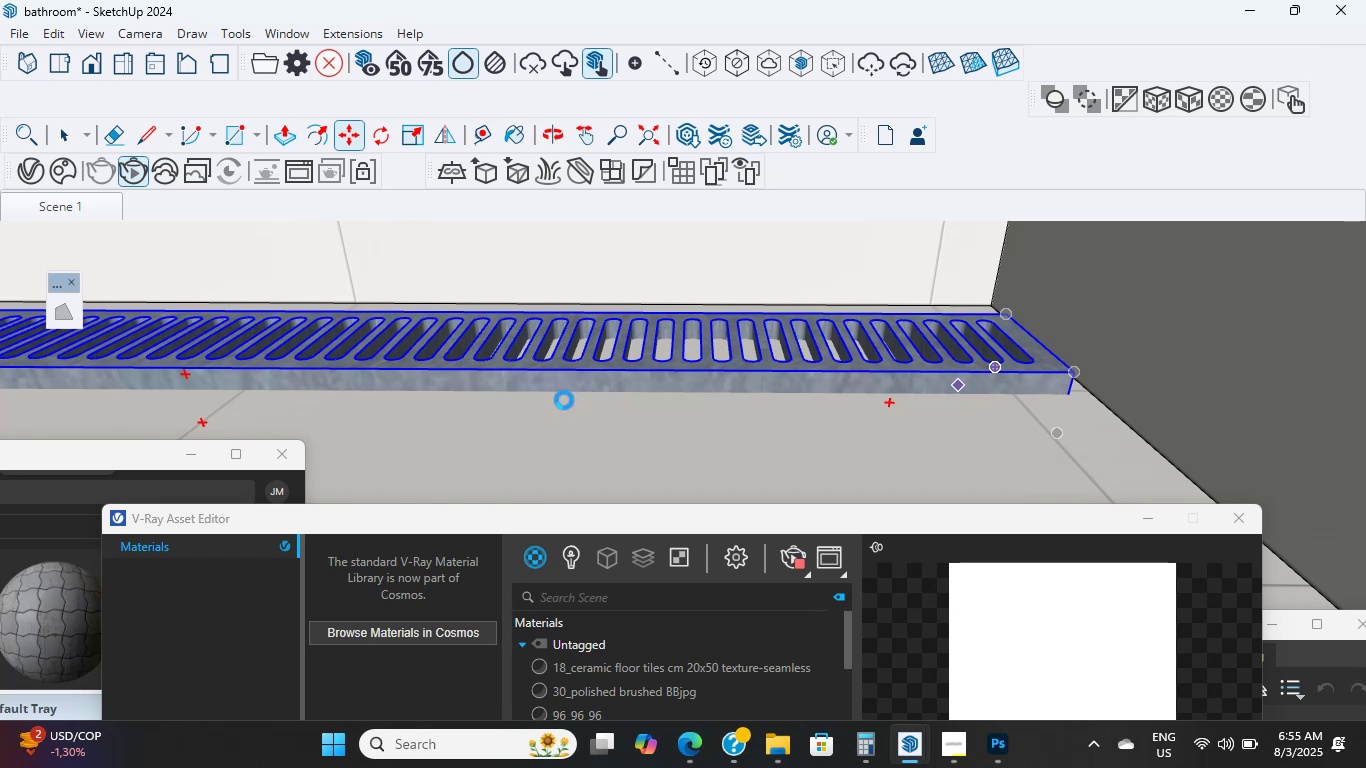 
wait(5.42)
 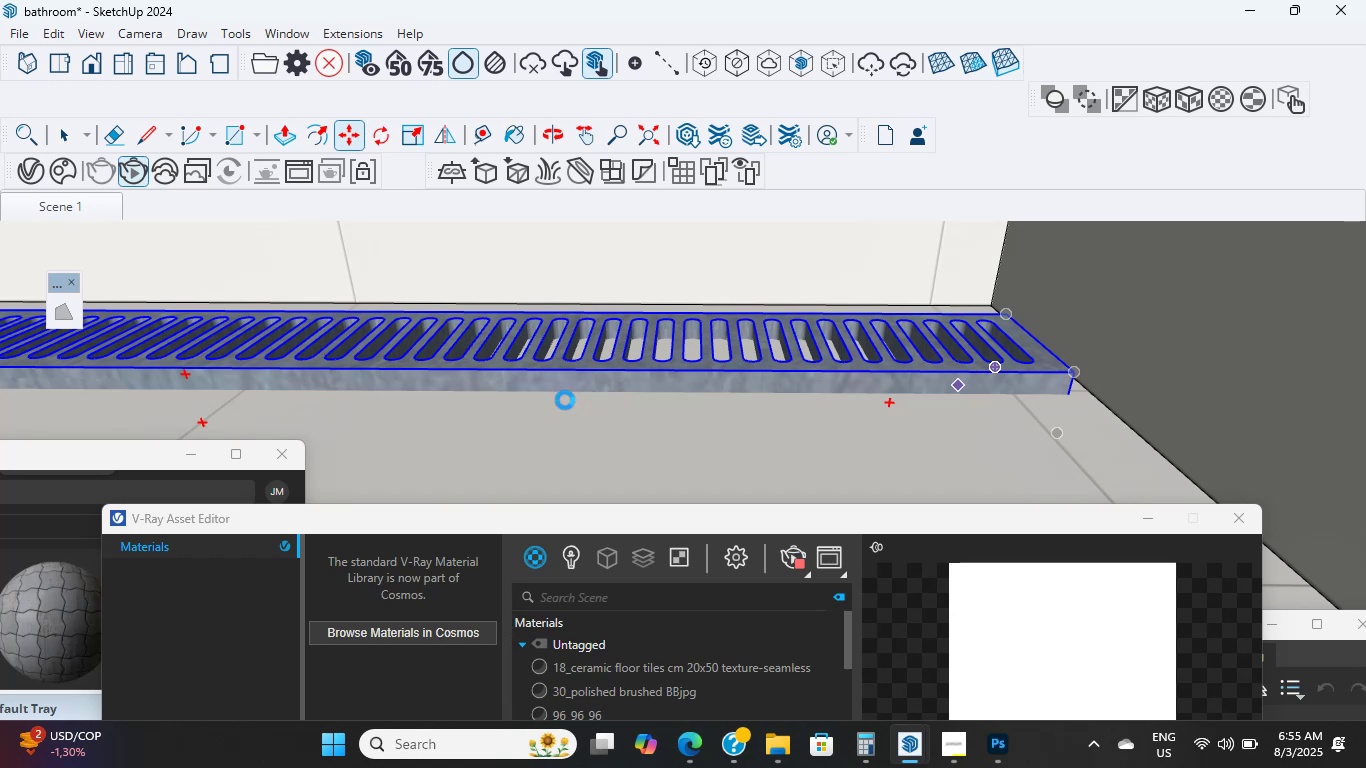 
hold_key(key=ShiftLeft, duration=2.12)
scroll: coordinate [485, 388], scroll_direction: down, amount: 5.0
 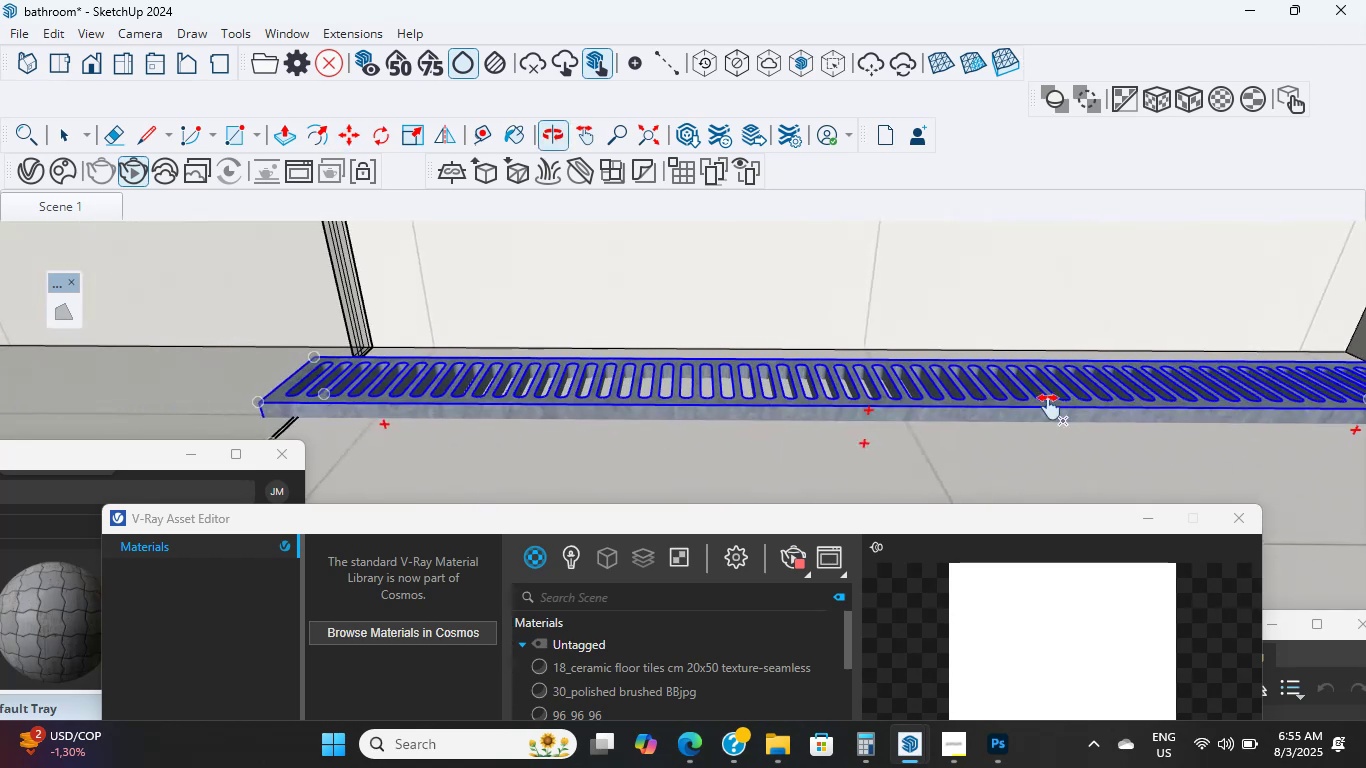 
scroll: coordinate [324, 380], scroll_direction: up, amount: 5.0
 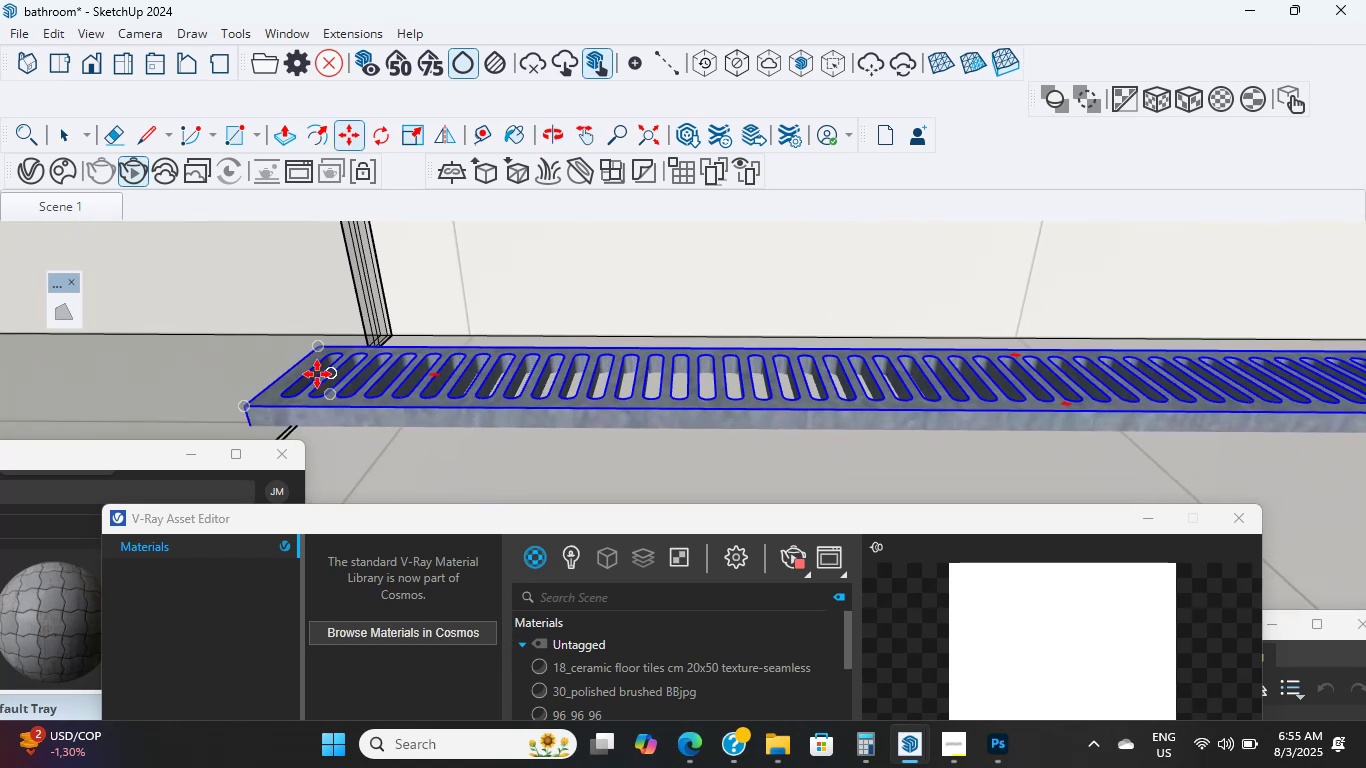 
key(S)
 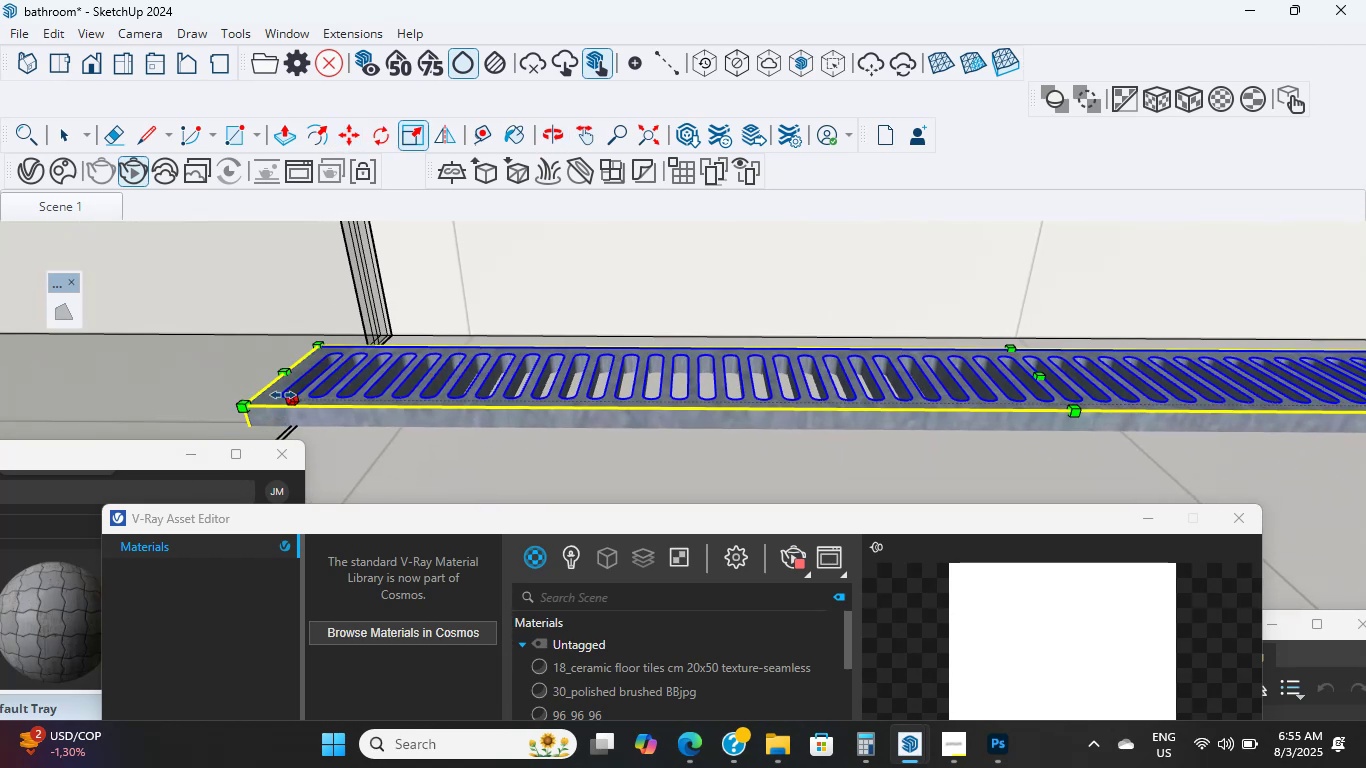 
left_click([287, 394])
 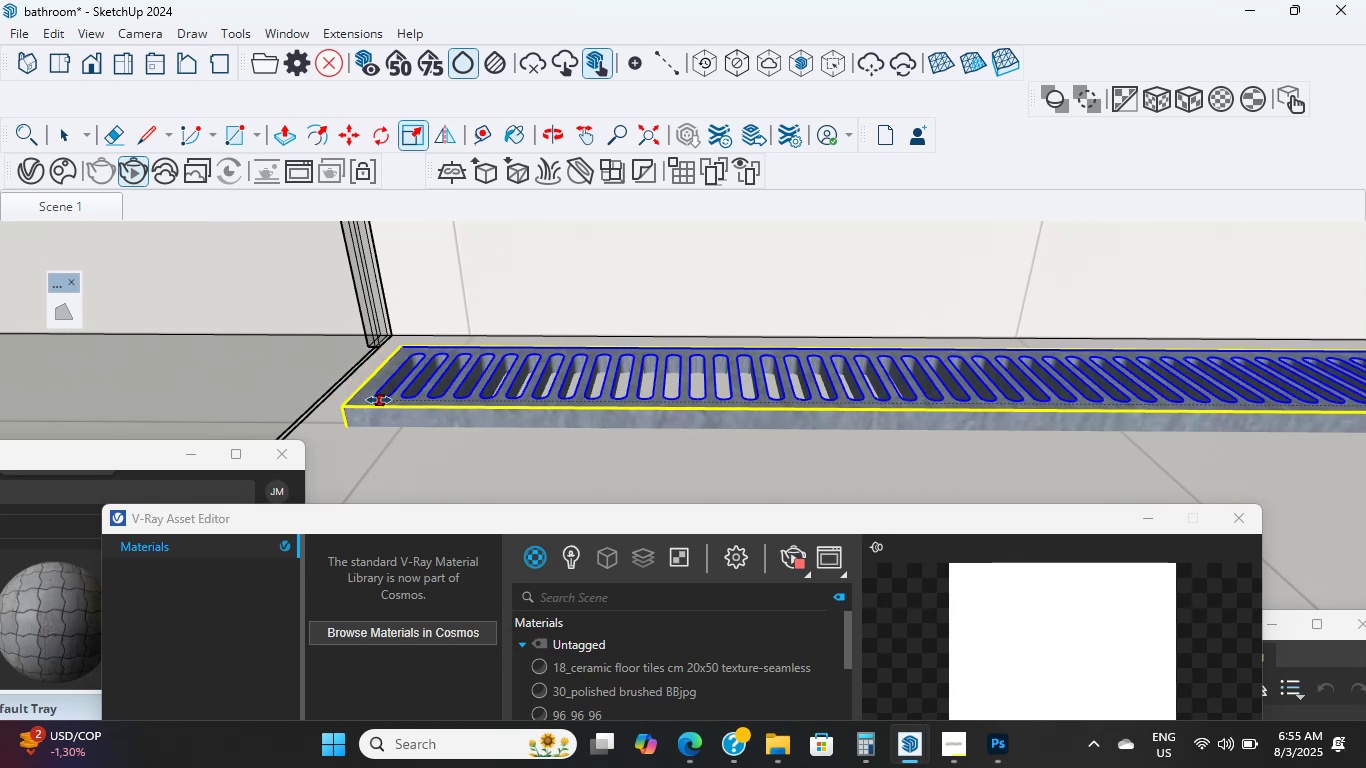 
left_click([362, 400])
 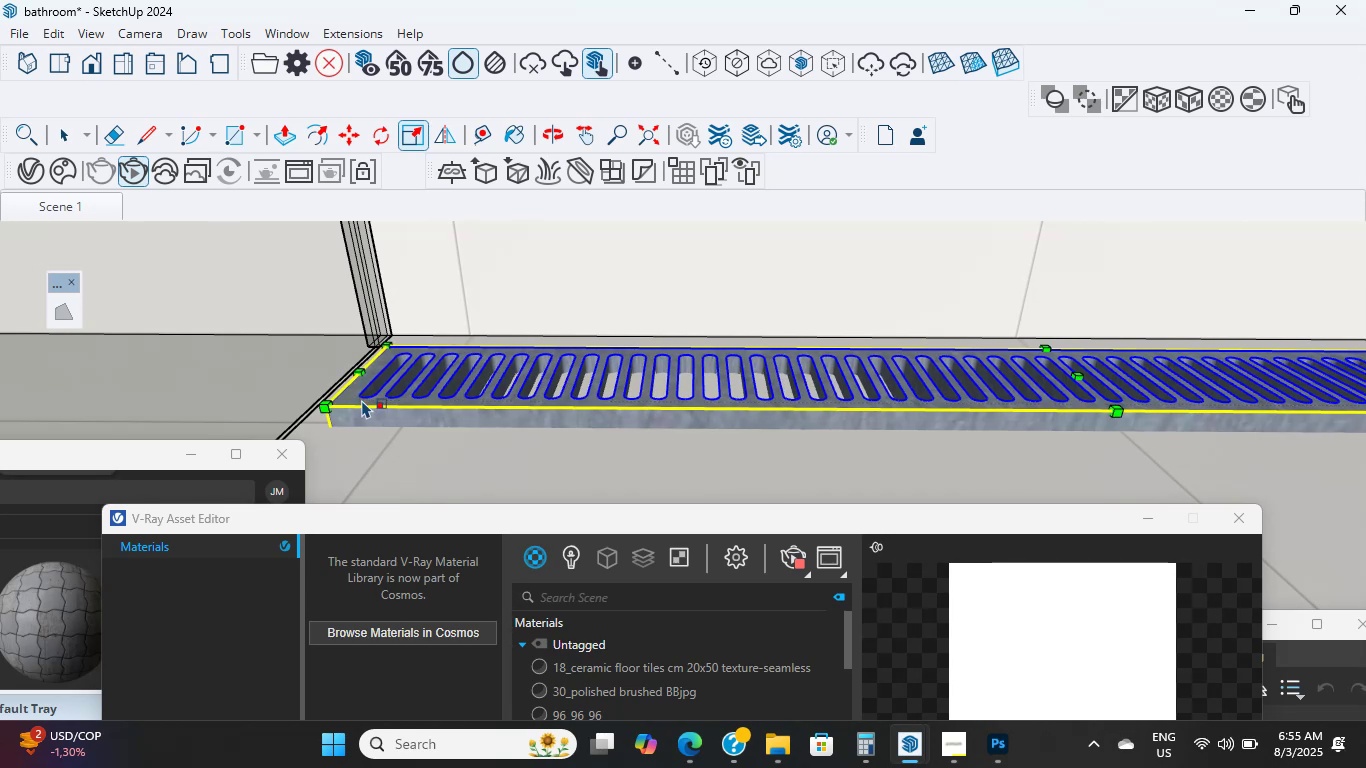 
hold_key(key=ShiftLeft, duration=0.69)
scroll: coordinate [326, 403], scroll_direction: up, amount: 24.0
 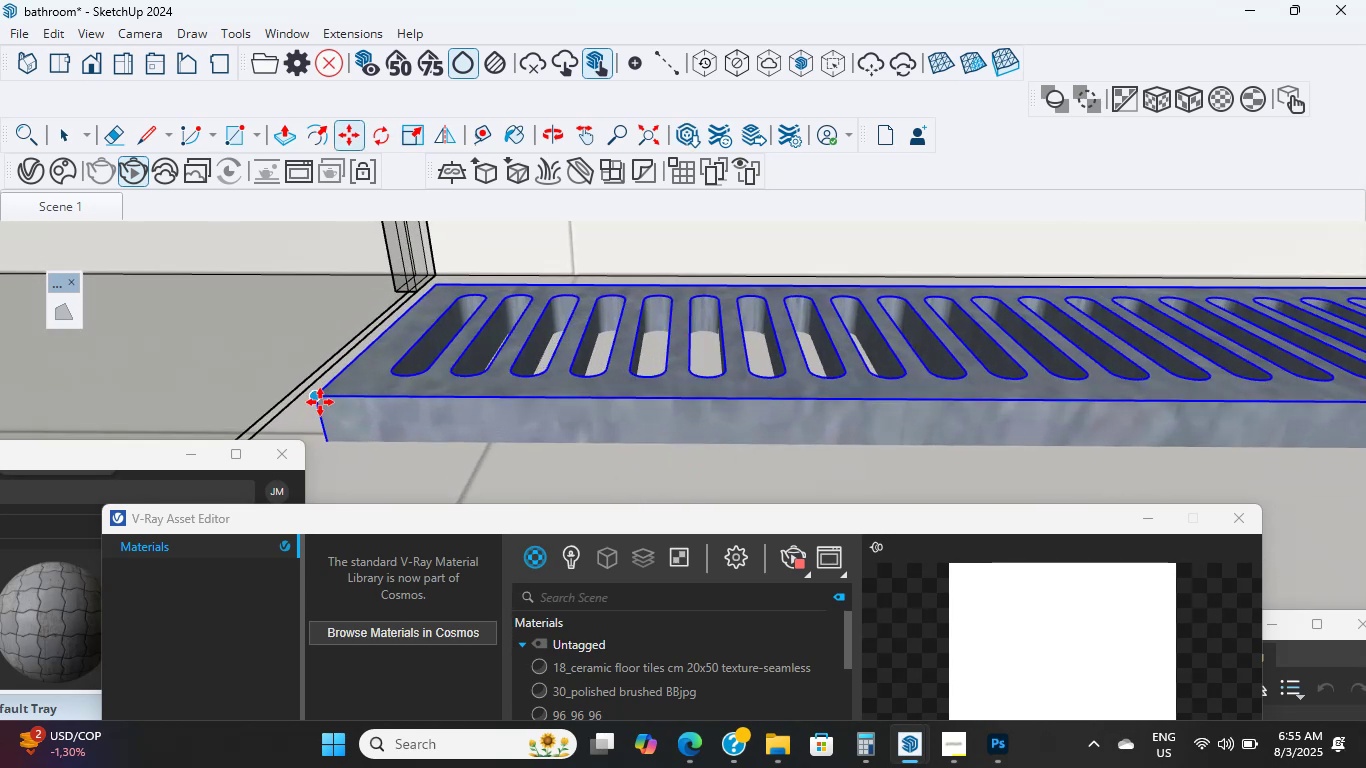 
key(M)
 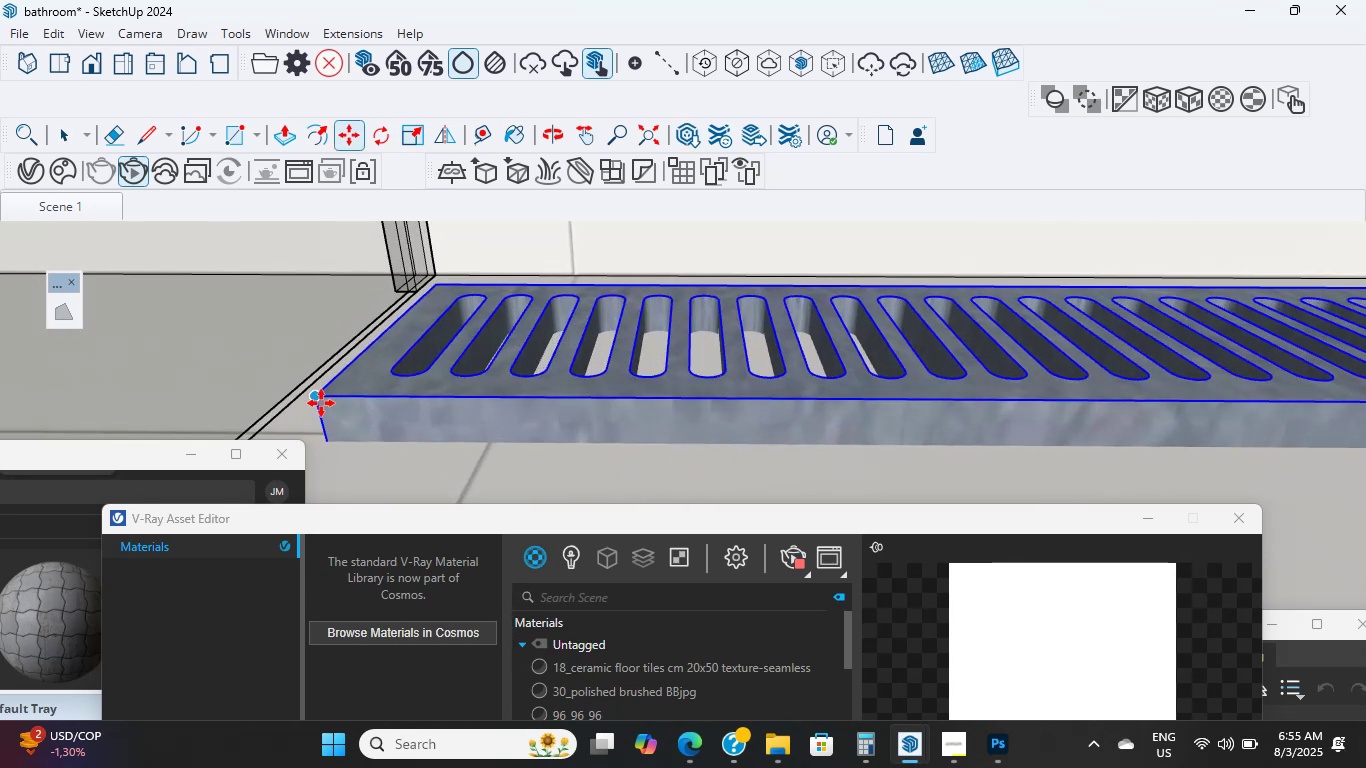 
left_click([320, 402])
 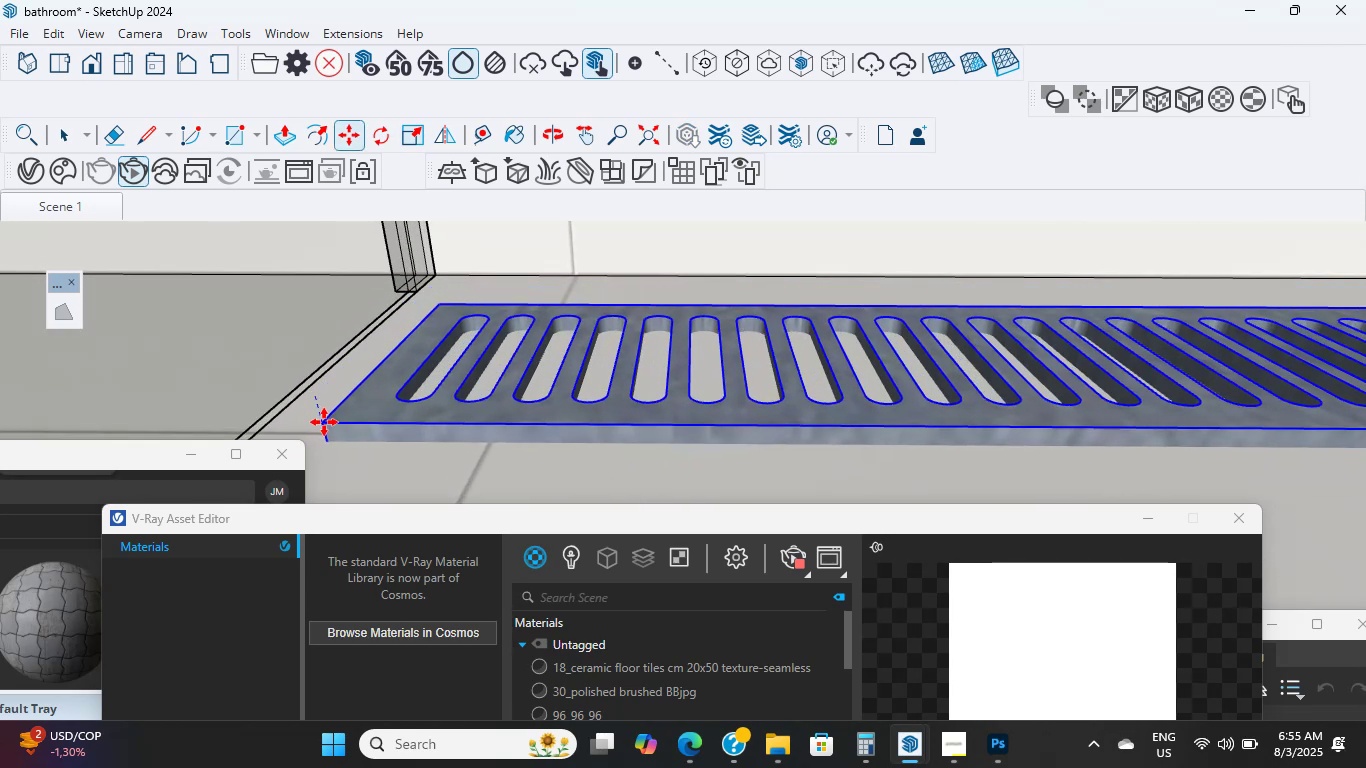 
left_click([324, 422])
 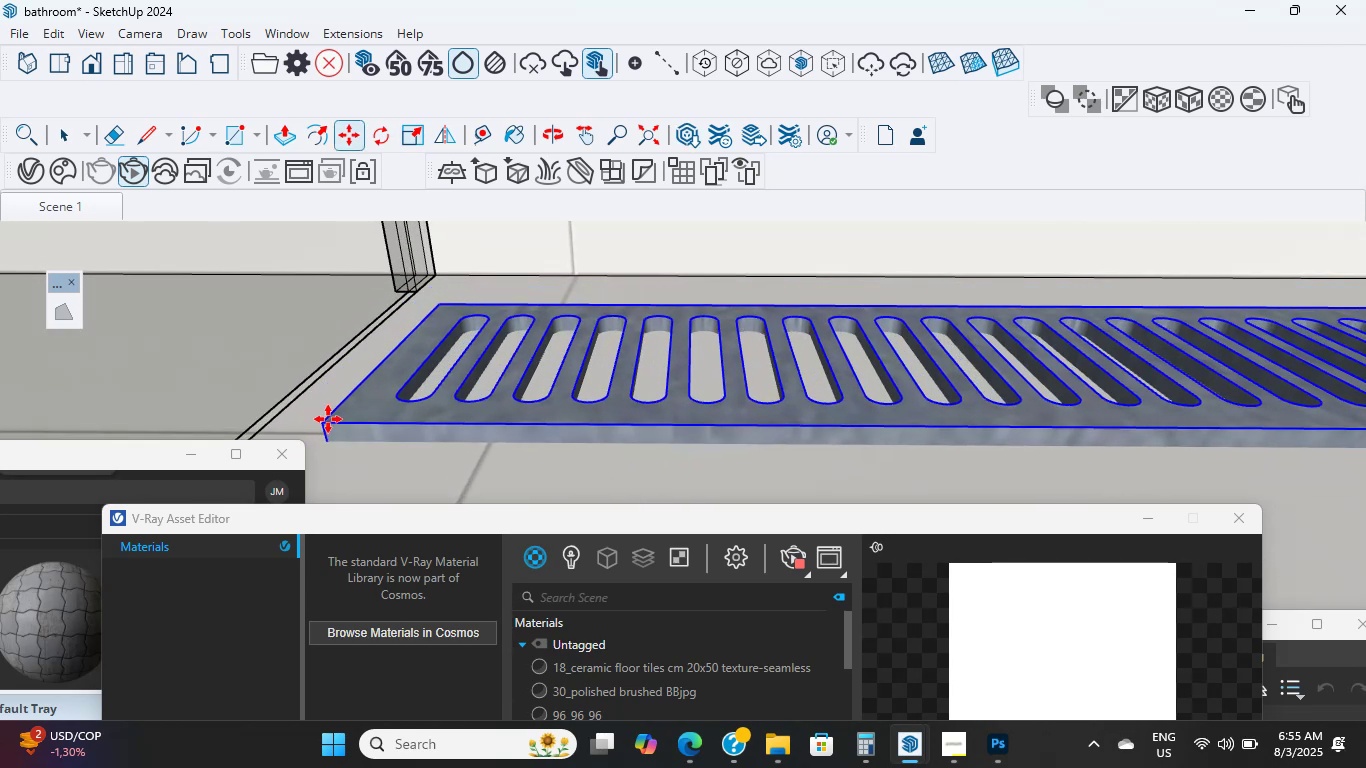 
scroll: coordinate [728, 384], scroll_direction: down, amount: 16.0
 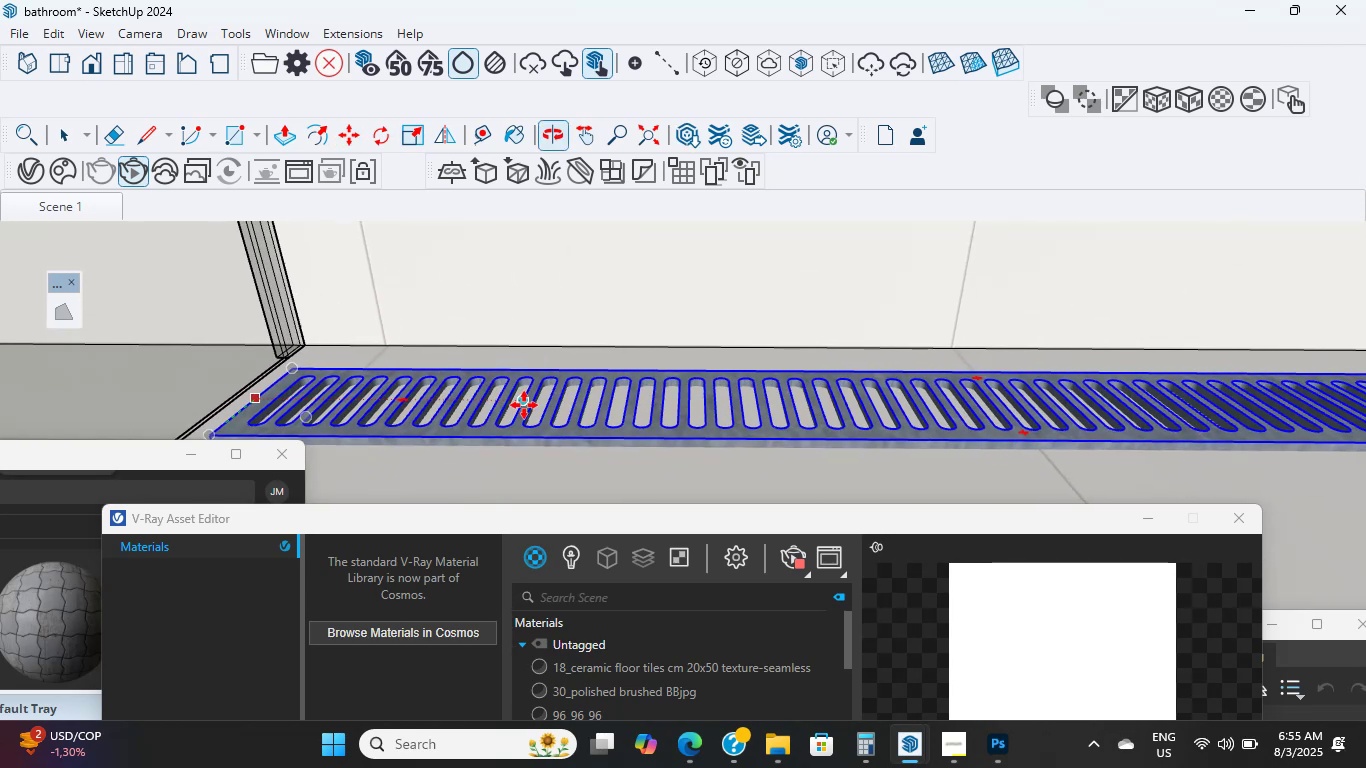 
hold_key(key=ShiftLeft, duration=1.49)
 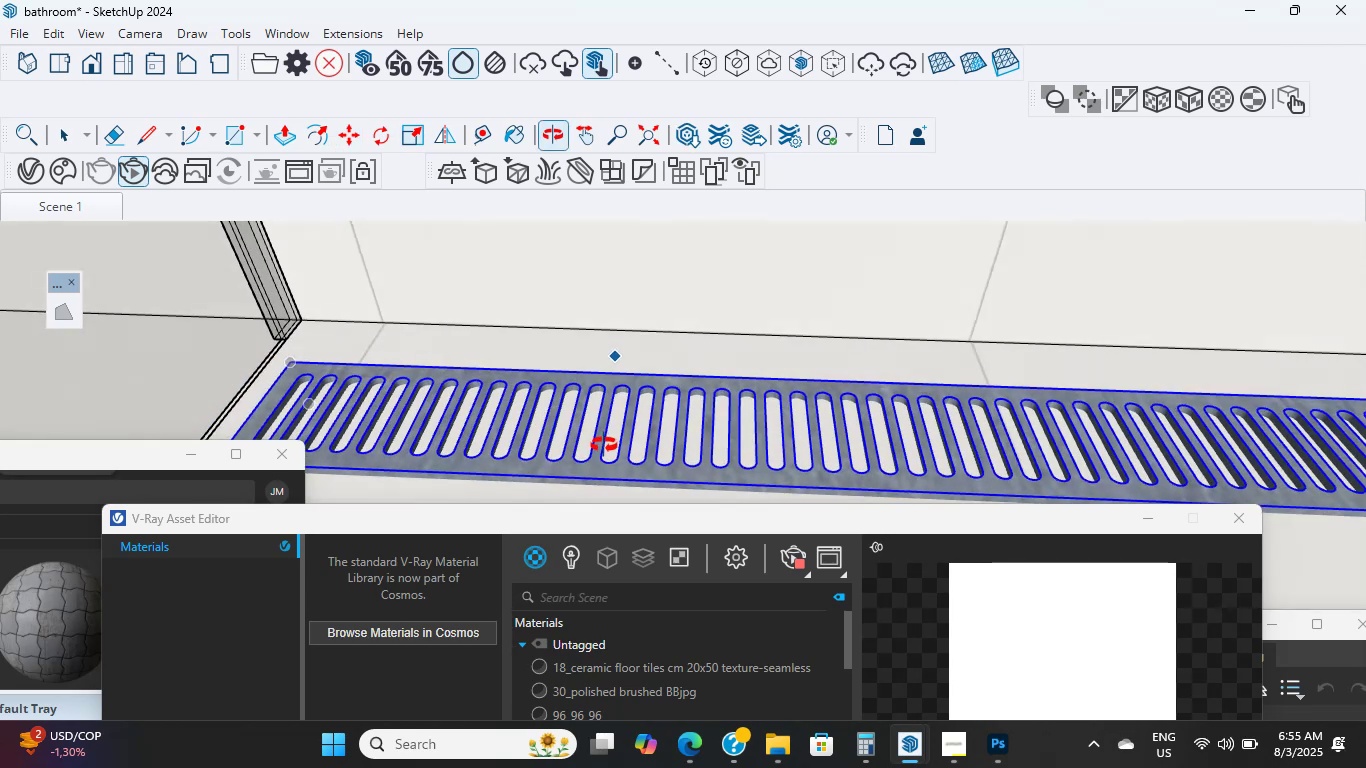 
hold_key(key=ShiftLeft, duration=0.75)
scroll: coordinate [526, 332], scroll_direction: down, amount: 5.0
 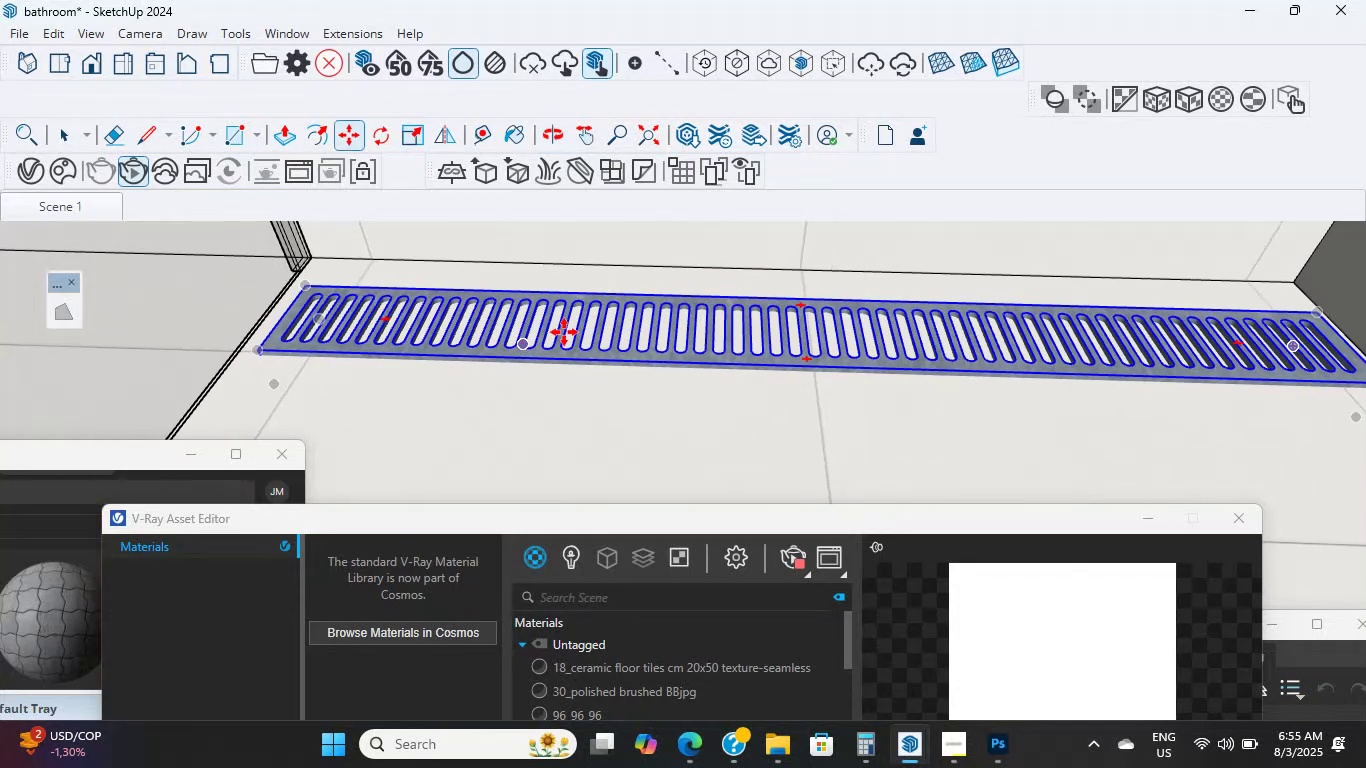 
hold_key(key=ShiftLeft, duration=1.47)
 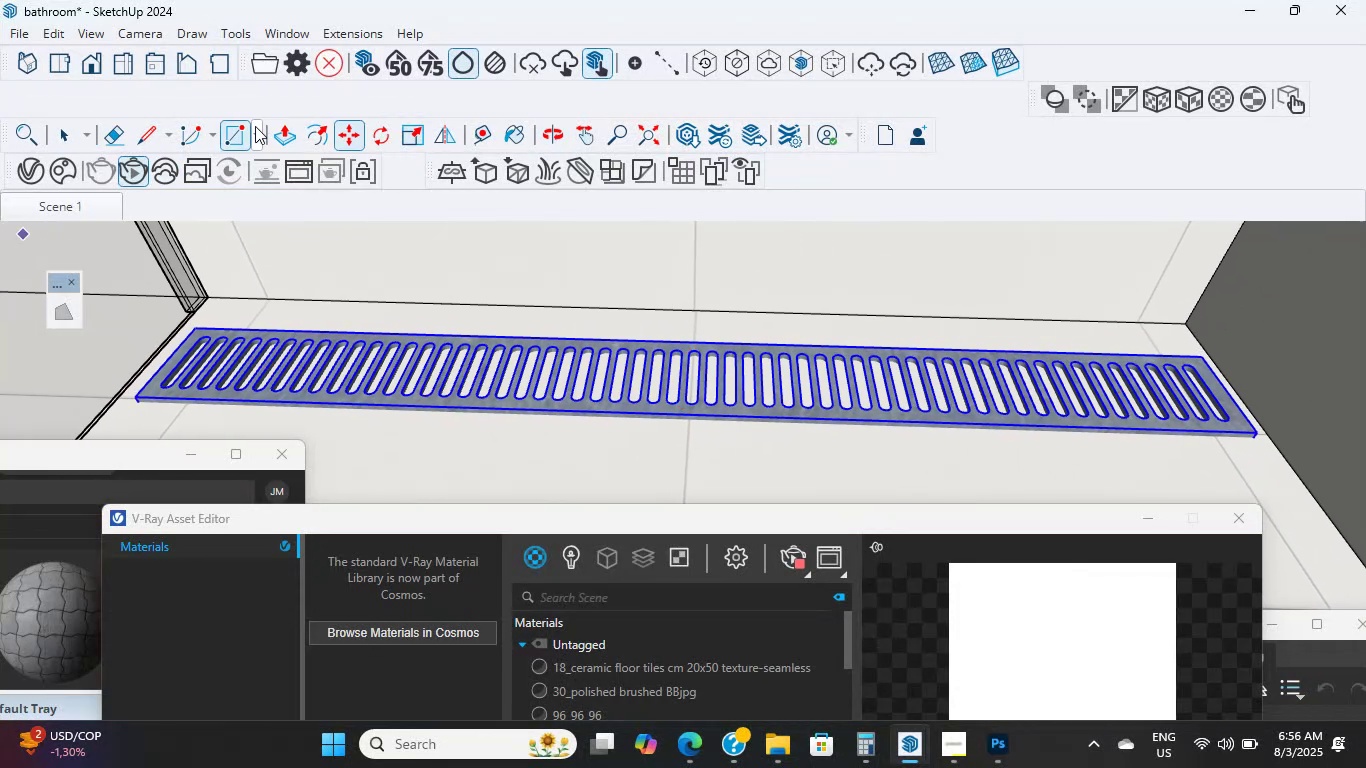 
scroll: coordinate [132, 402], scroll_direction: up, amount: 36.0
 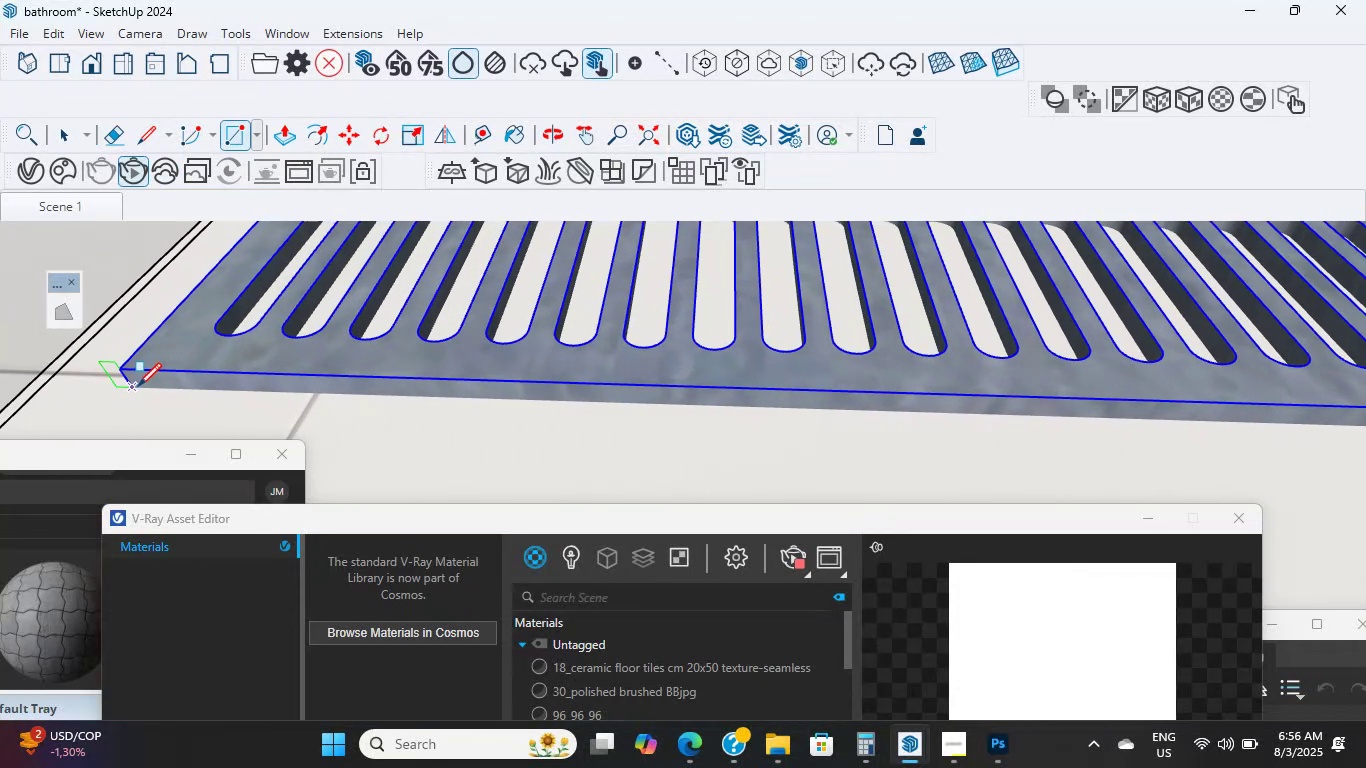 
scroll: coordinate [131, 395], scroll_direction: down, amount: 1.0
 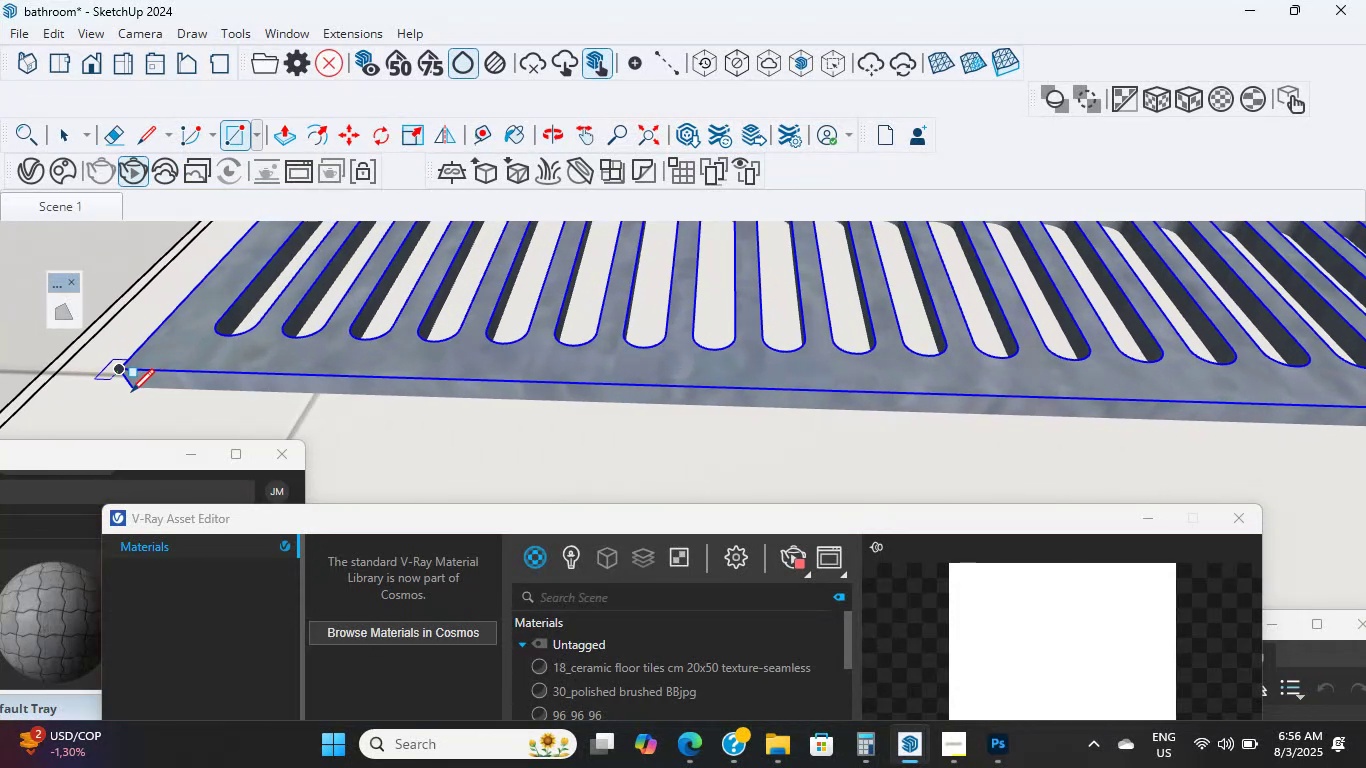 
hold_key(key=ShiftLeft, duration=0.86)
 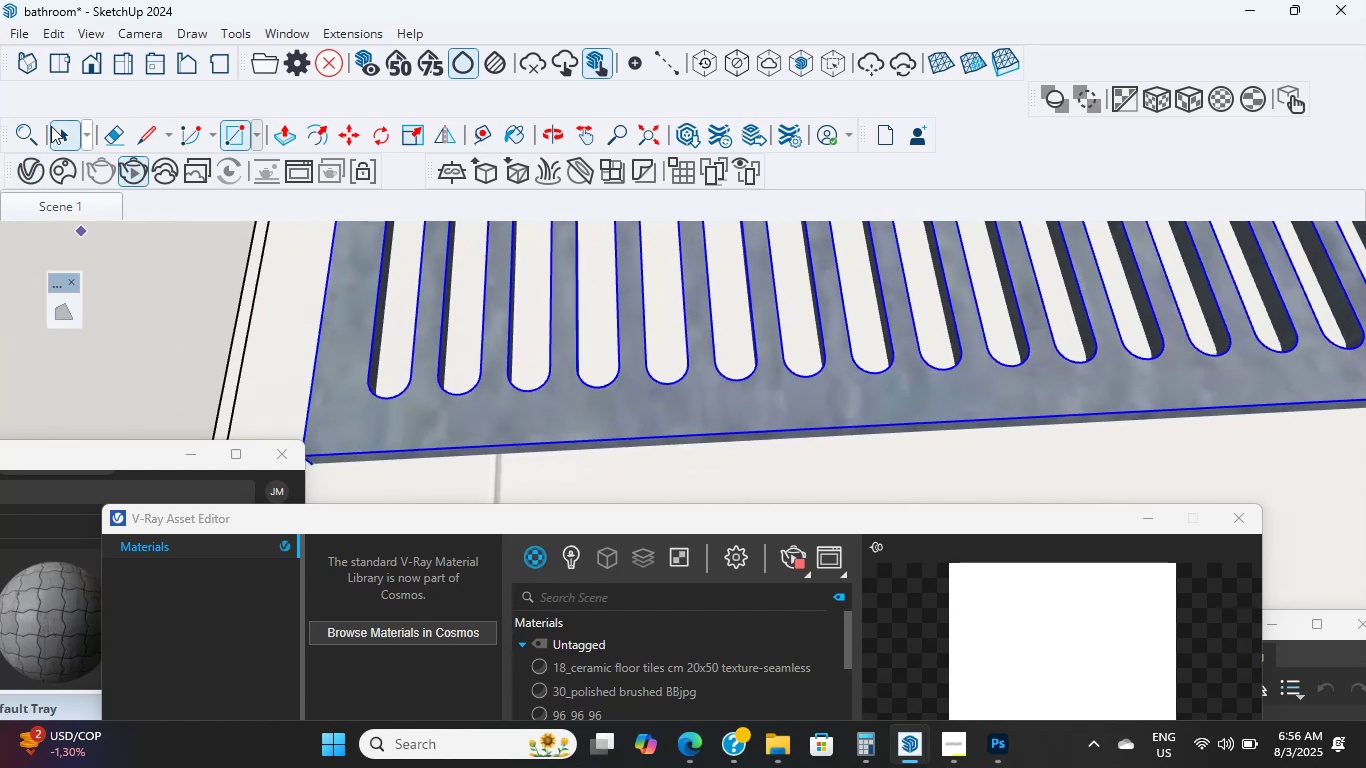 
hold_key(key=ShiftLeft, duration=0.62)
scroll: coordinate [289, 318], scroll_direction: down, amount: 3.0
 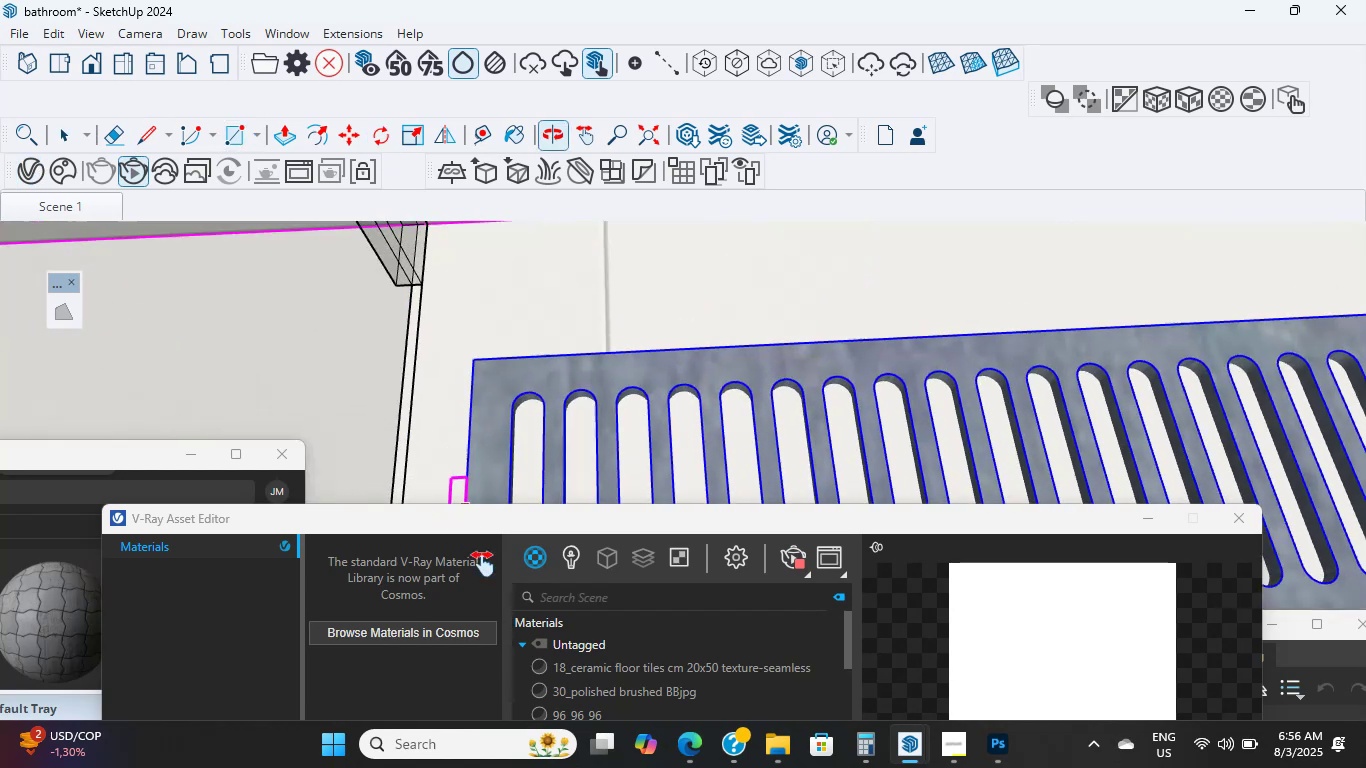 
scroll: coordinate [485, 419], scroll_direction: up, amount: 33.0
 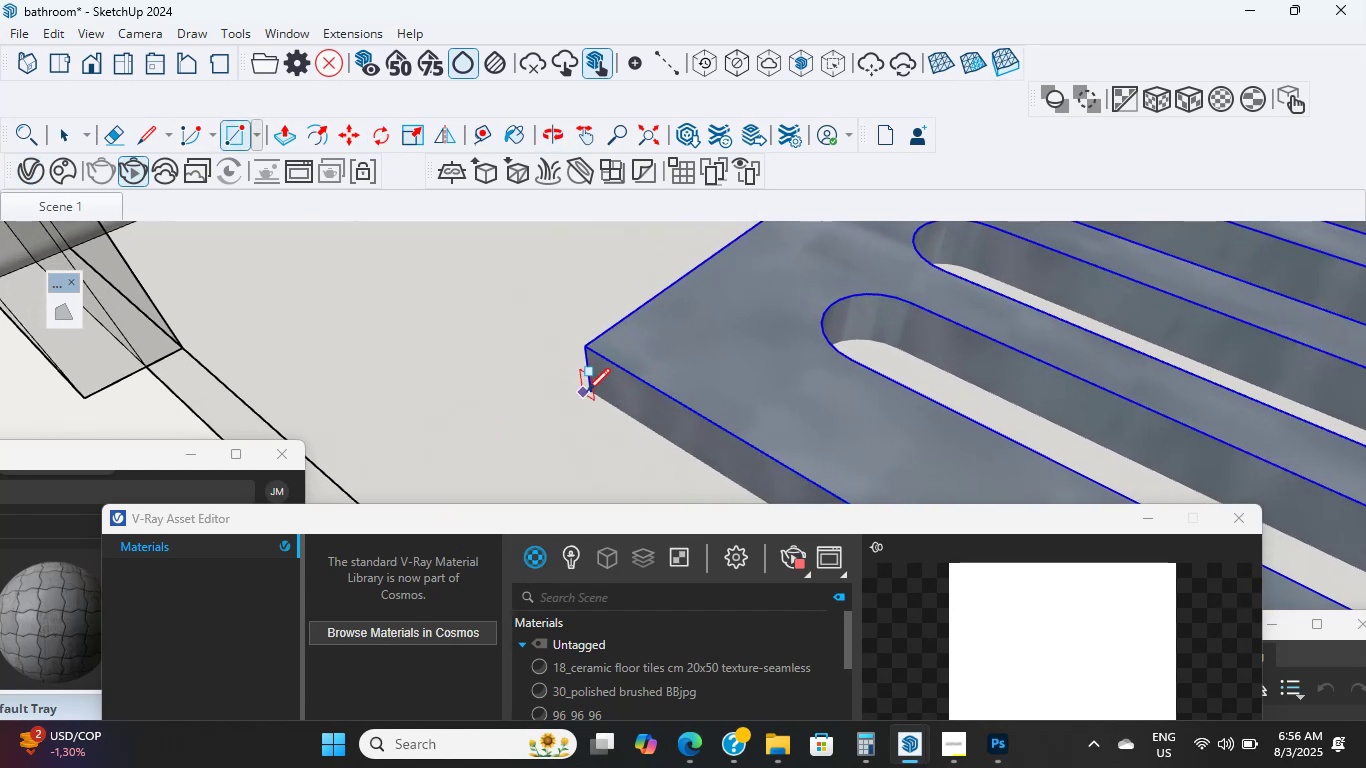 
left_click([587, 390])
 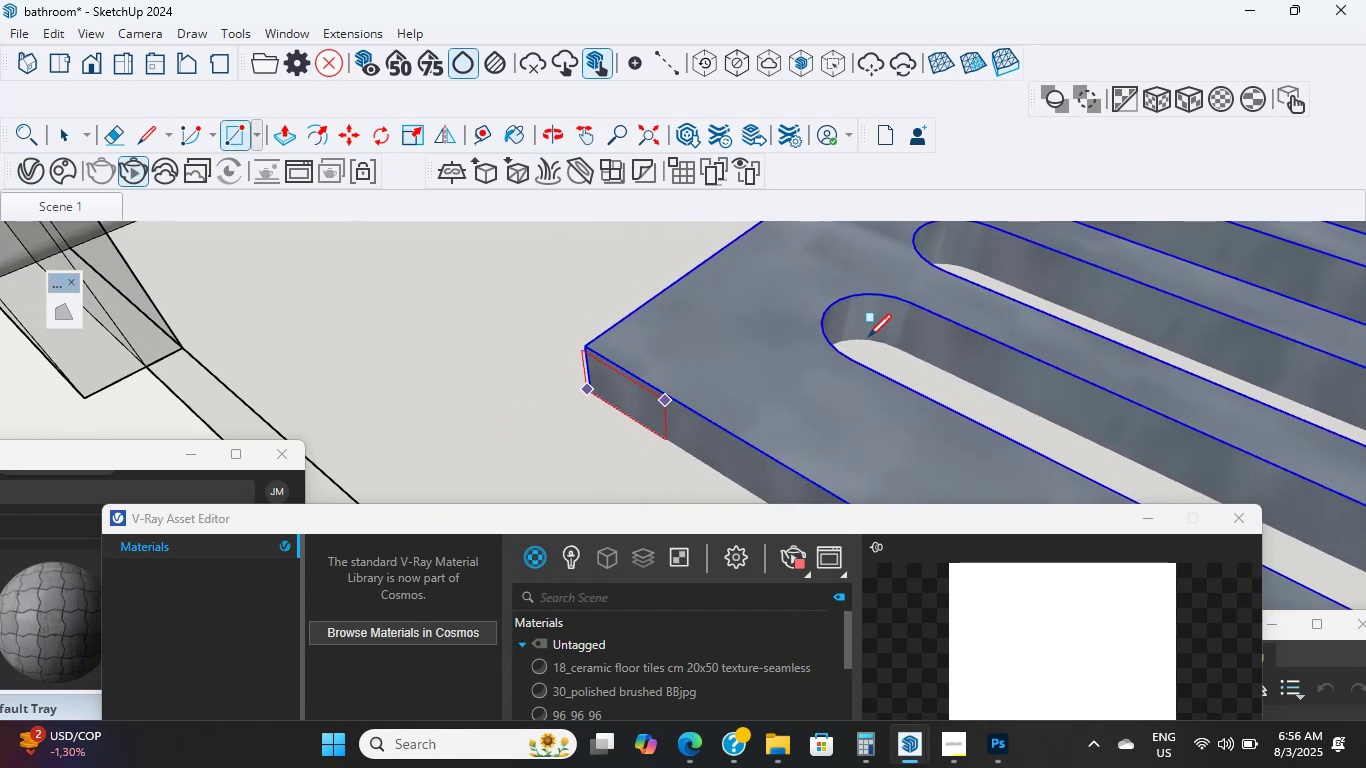 
scroll: coordinate [1299, 378], scroll_direction: down, amount: 9.0
 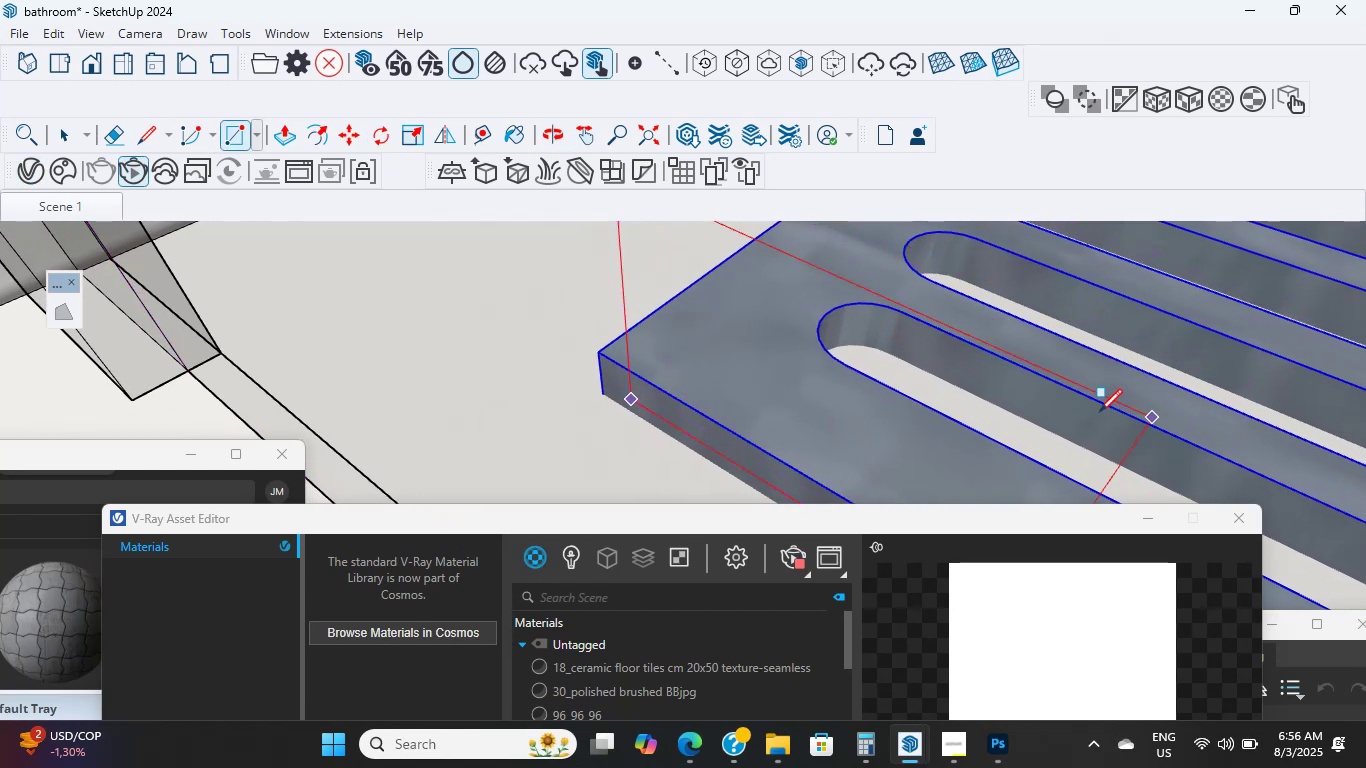 
hold_key(key=ShiftLeft, duration=0.7)
 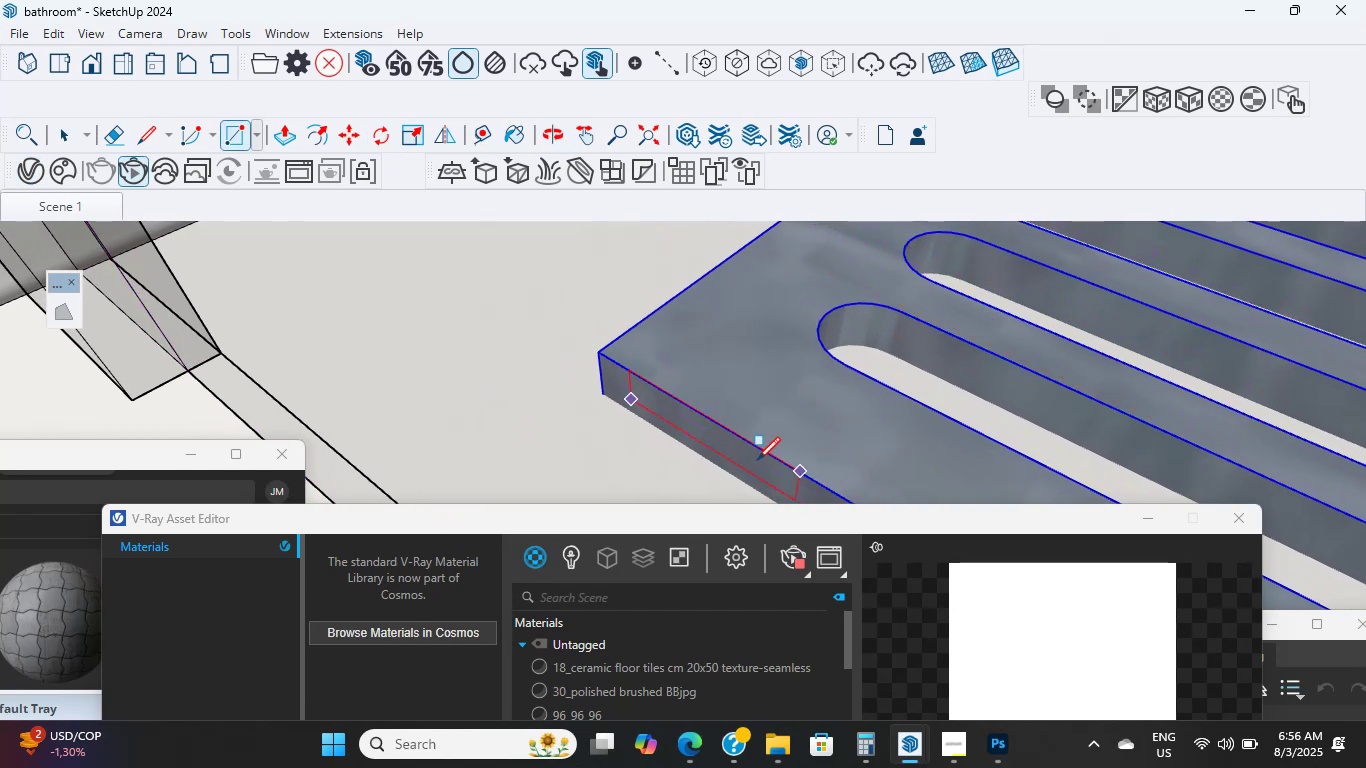 
scroll: coordinate [795, 441], scroll_direction: down, amount: 7.0
 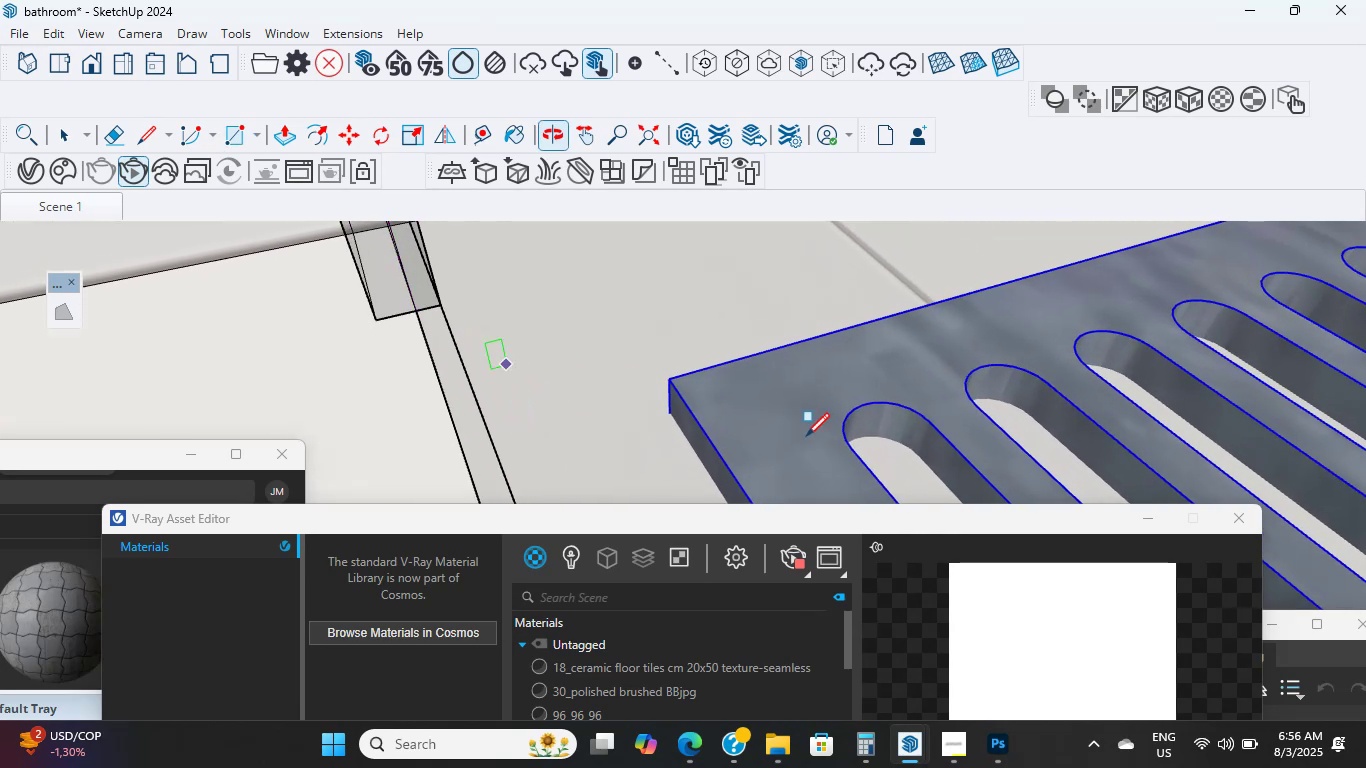 
key(Escape)
 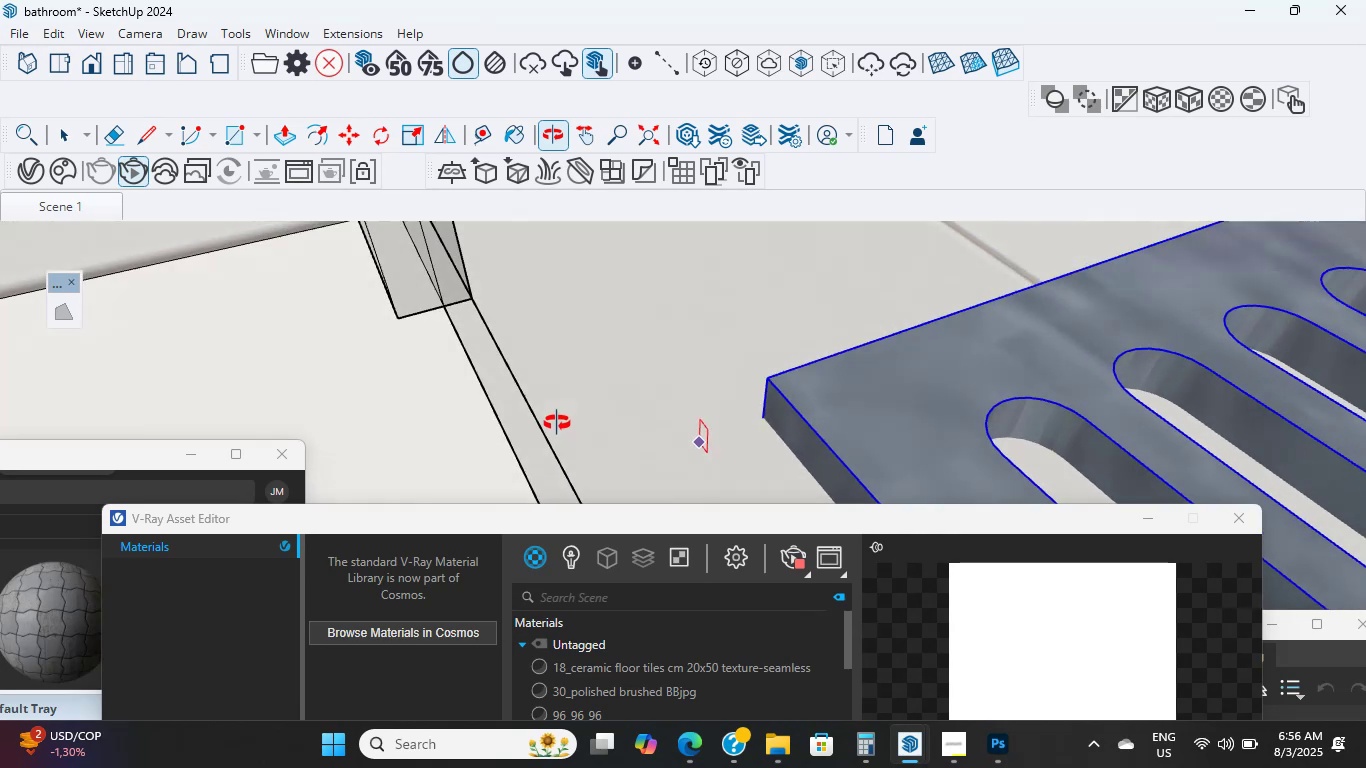 
hold_key(key=ShiftLeft, duration=0.5)
 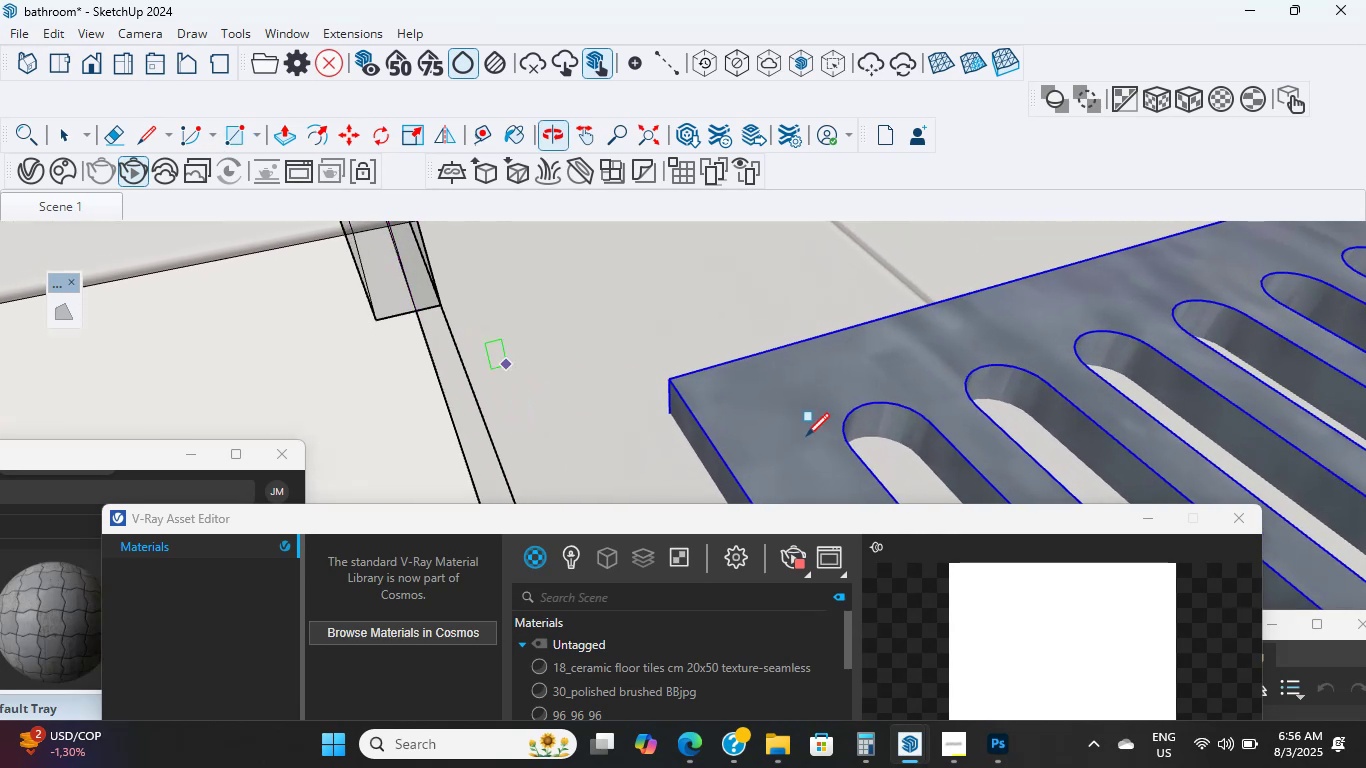 
hold_key(key=ShiftLeft, duration=0.44)
scroll: coordinate [758, 472], scroll_direction: down, amount: 2.0
 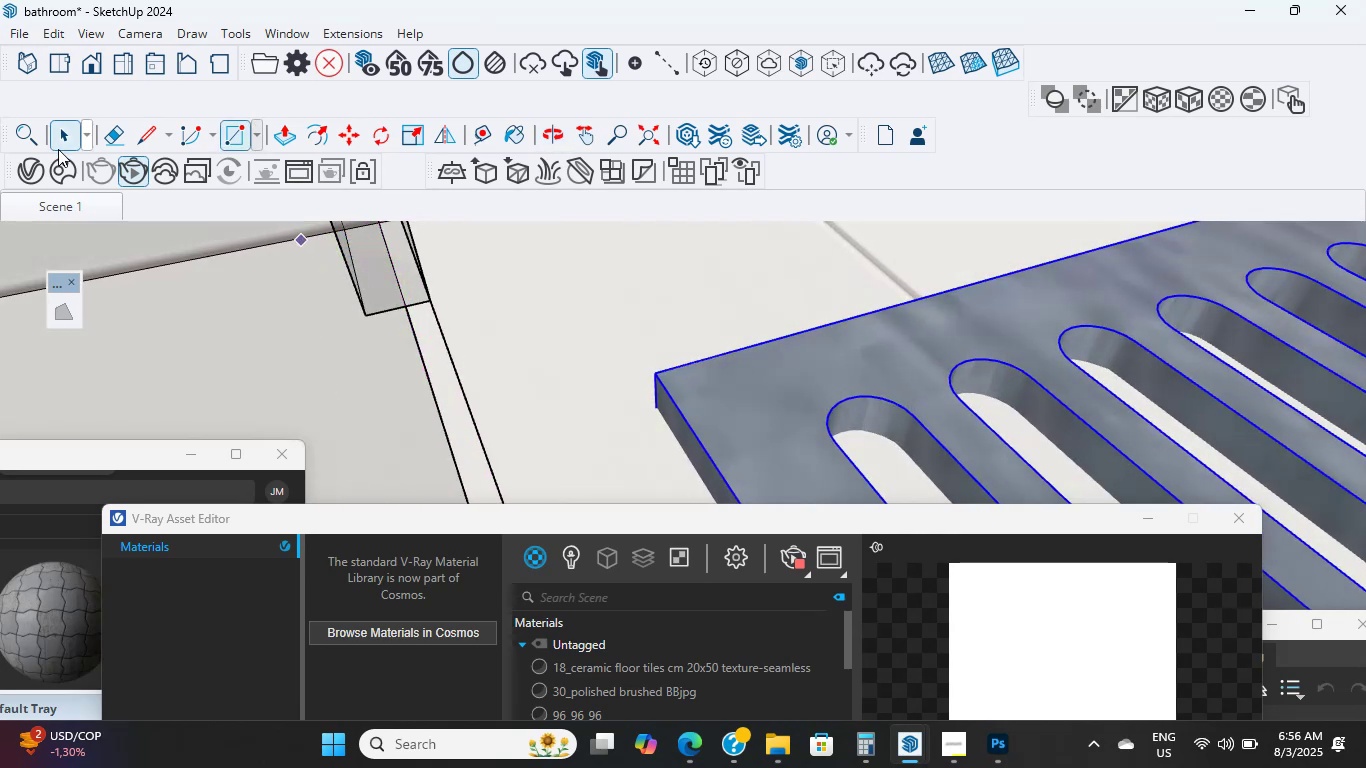 
hold_key(key=ShiftLeft, duration=0.74)
scroll: coordinate [834, 394], scroll_direction: down, amount: 22.0
 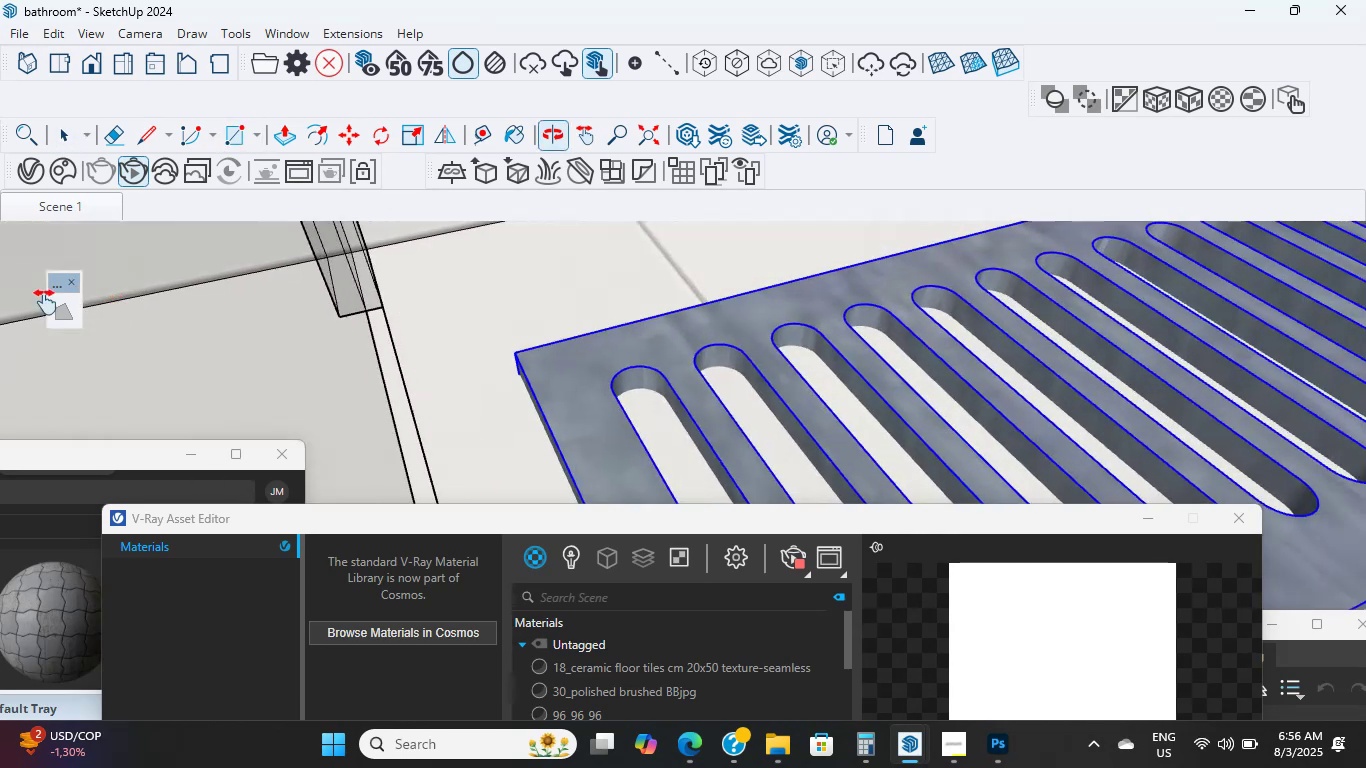 
hold_key(key=ShiftLeft, duration=2.06)
scroll: coordinate [930, 353], scroll_direction: down, amount: 6.0
 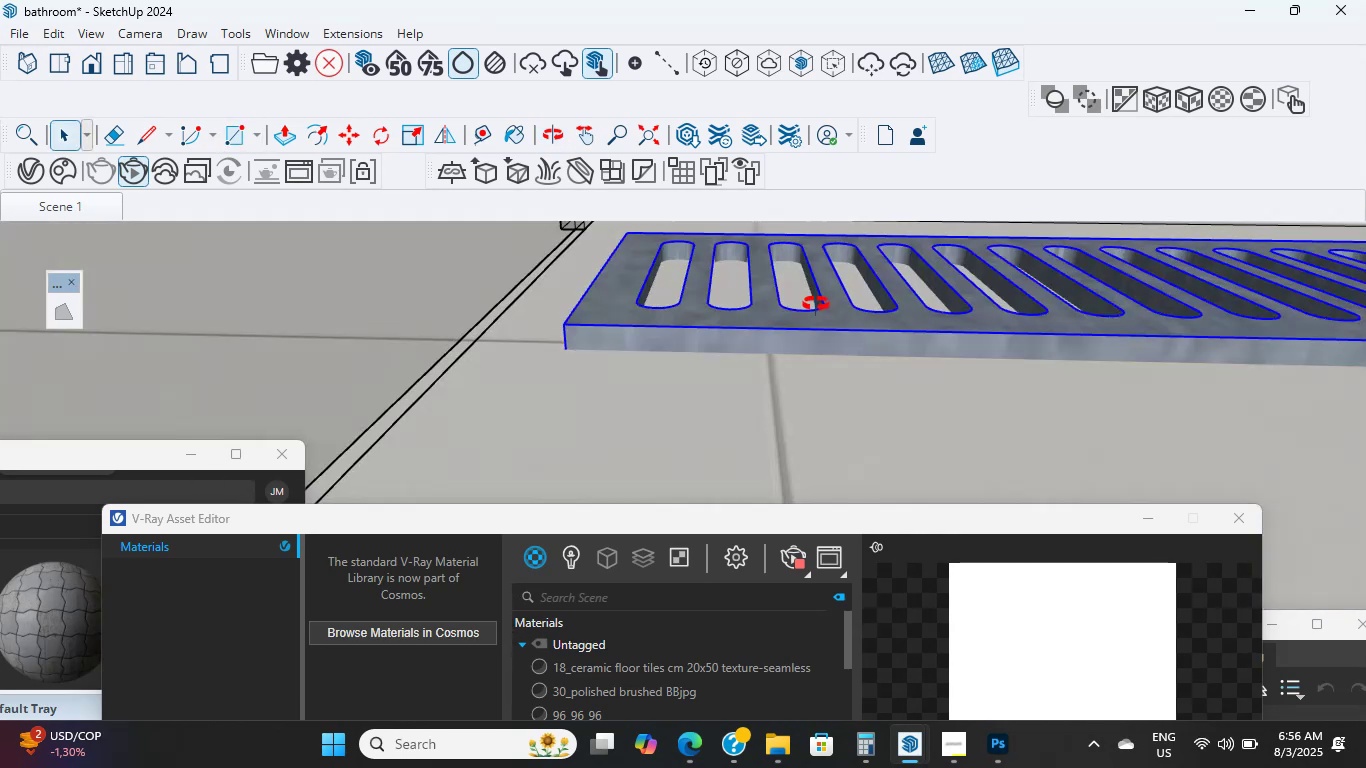 
scroll: coordinate [669, 346], scroll_direction: up, amount: 2.0
 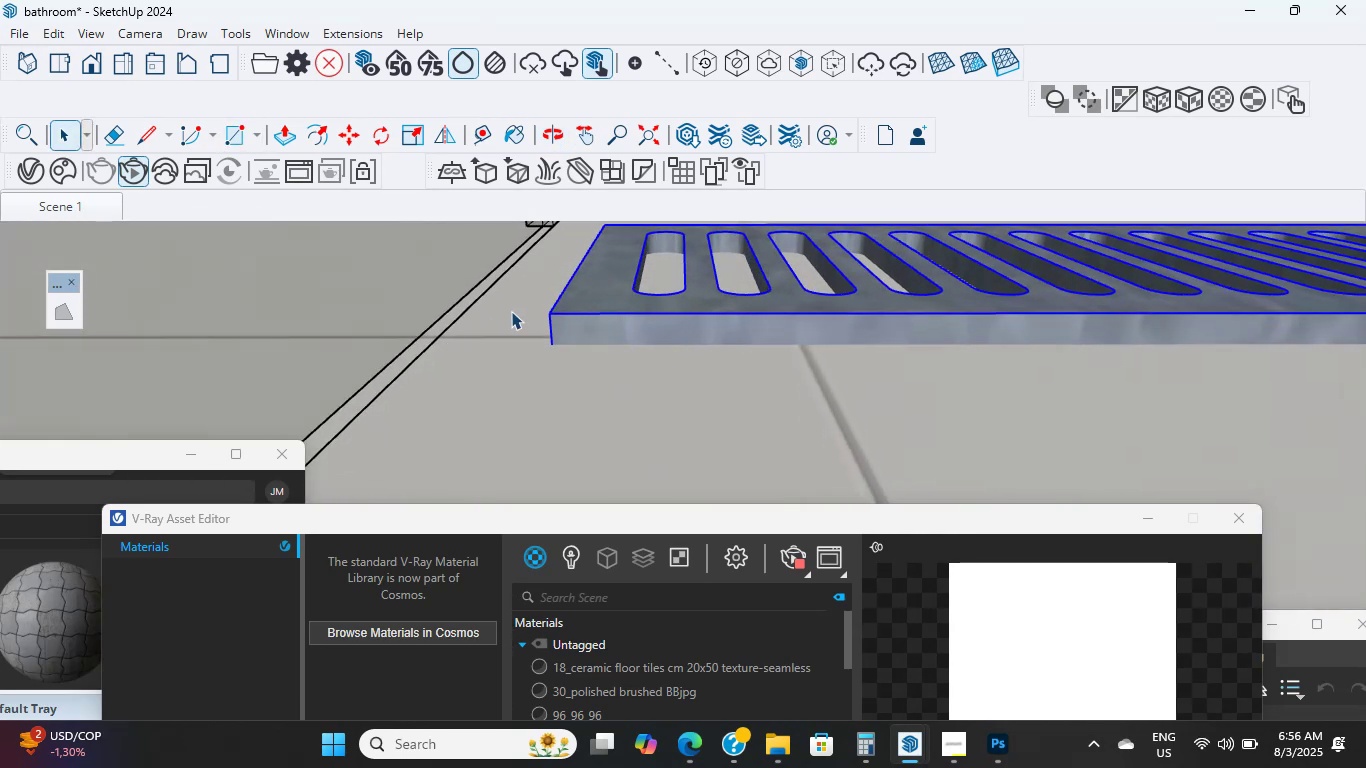 
key(Comma)
 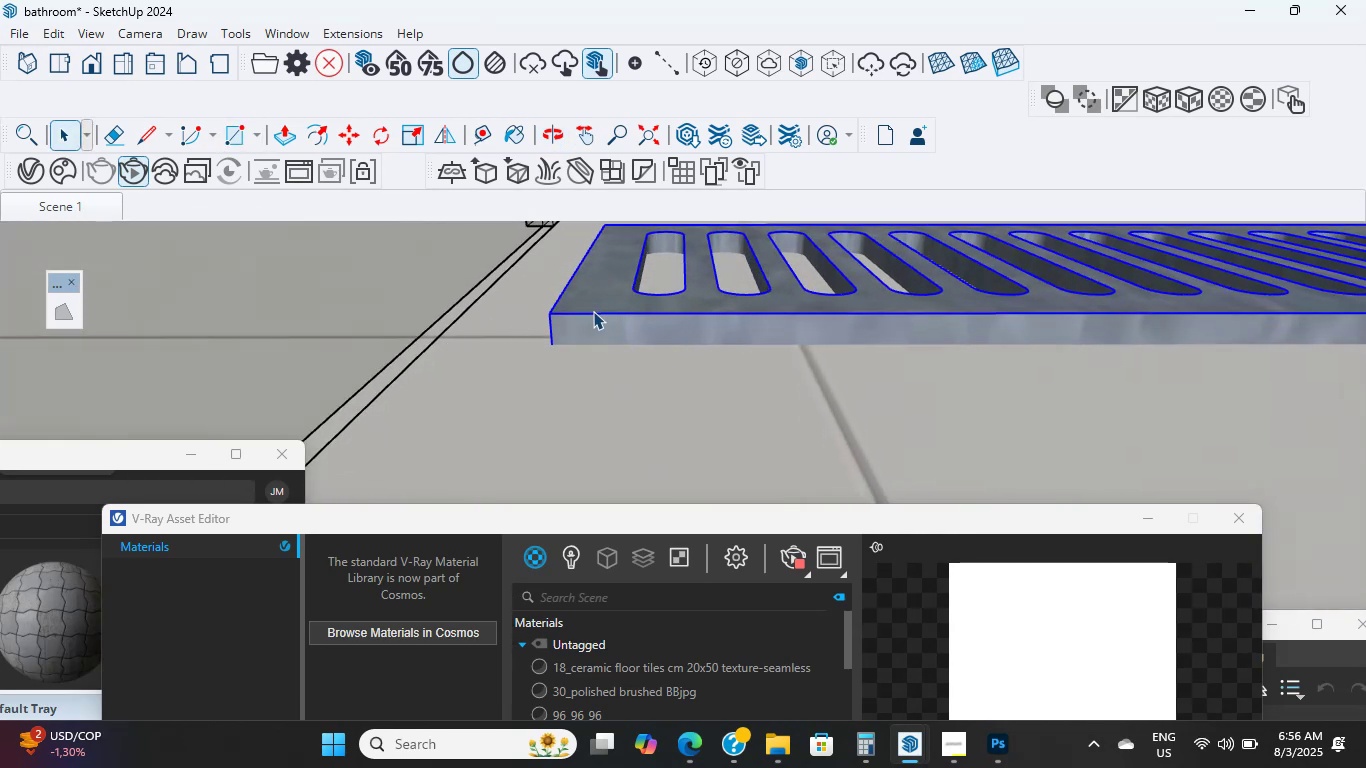 
key(M)
 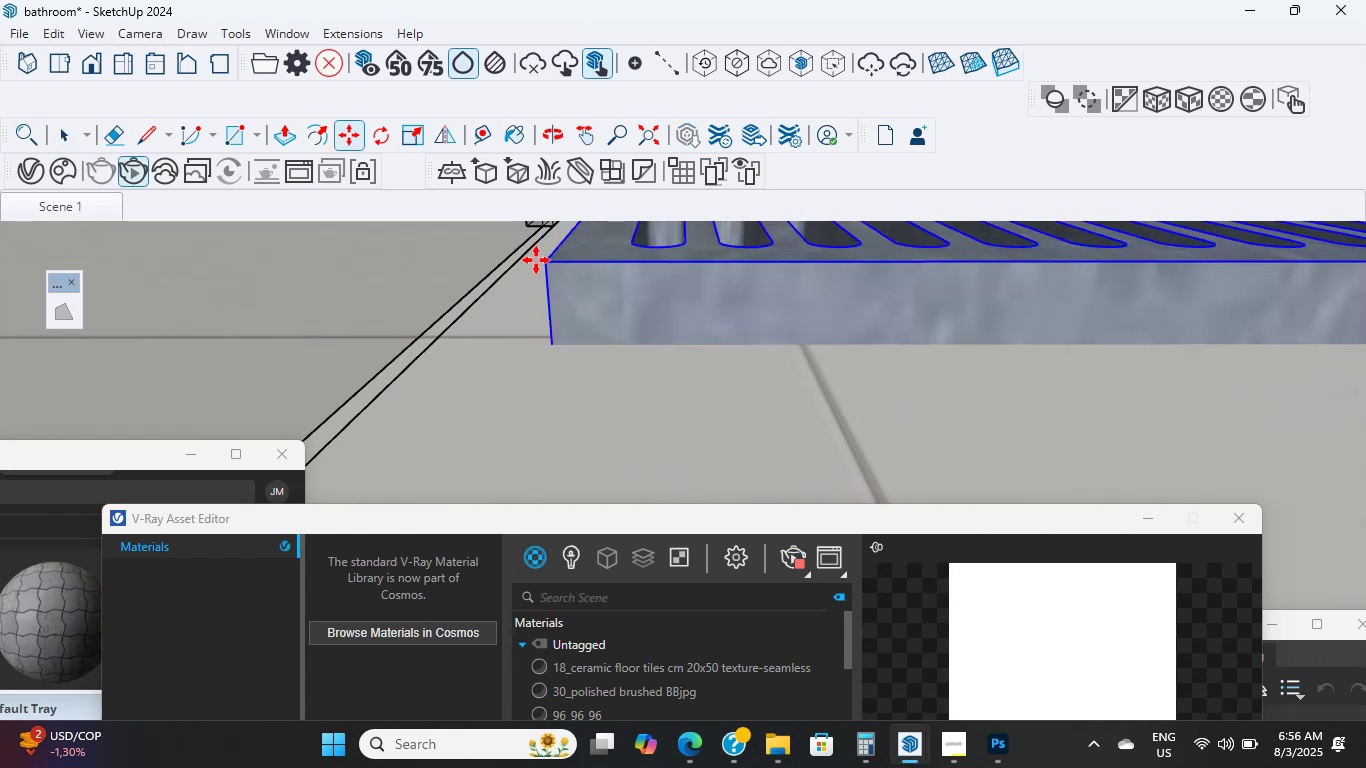 
hold_key(key=ShiftLeft, duration=6.78)
scroll: coordinate [543, 256], scroll_direction: down, amount: 5.0
 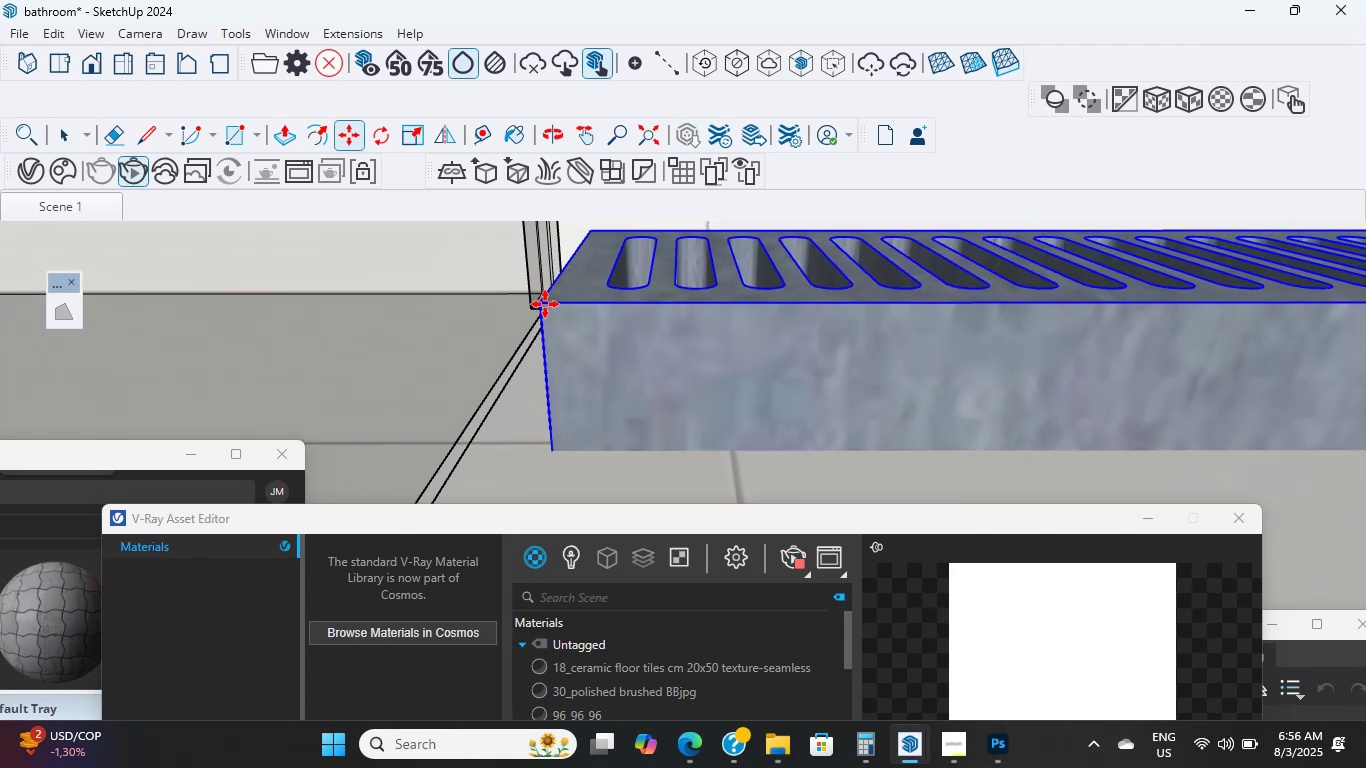 
left_click([545, 293])
 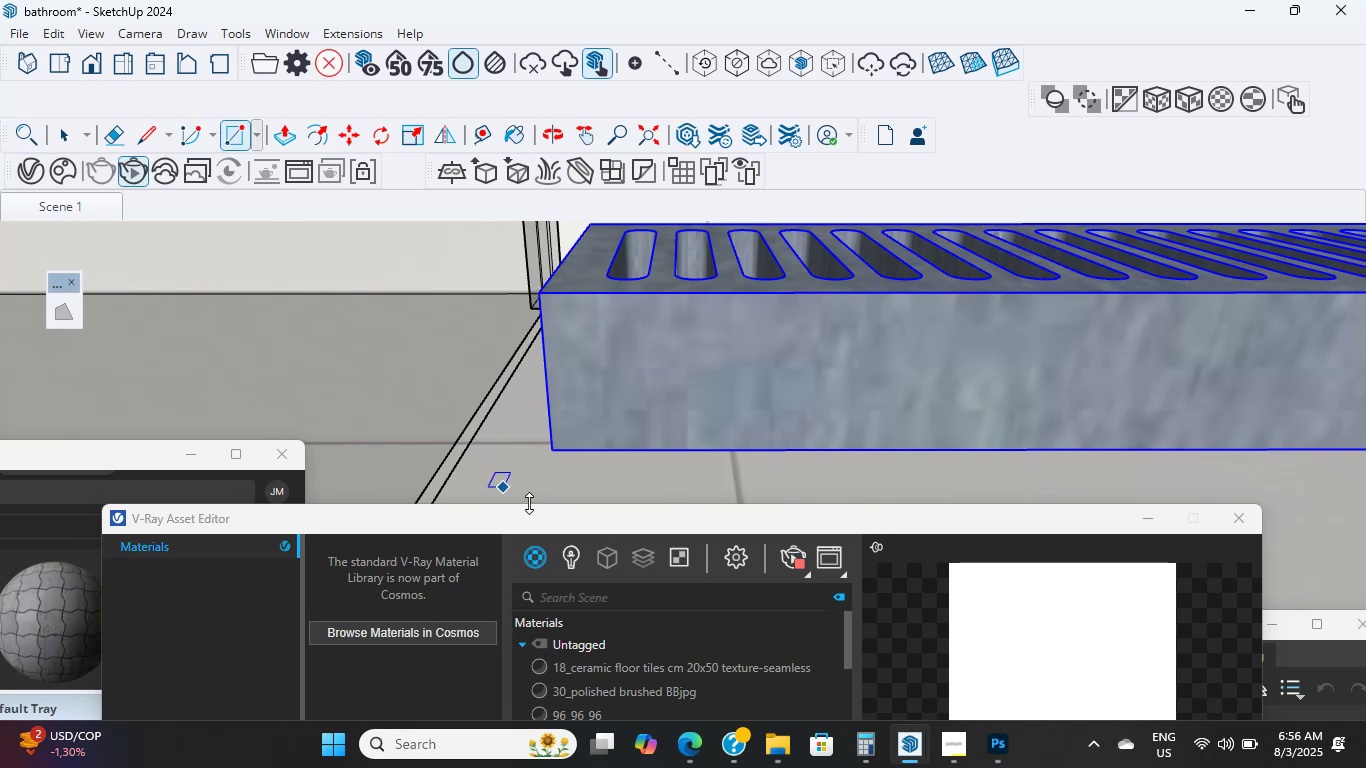 
left_click([558, 449])
 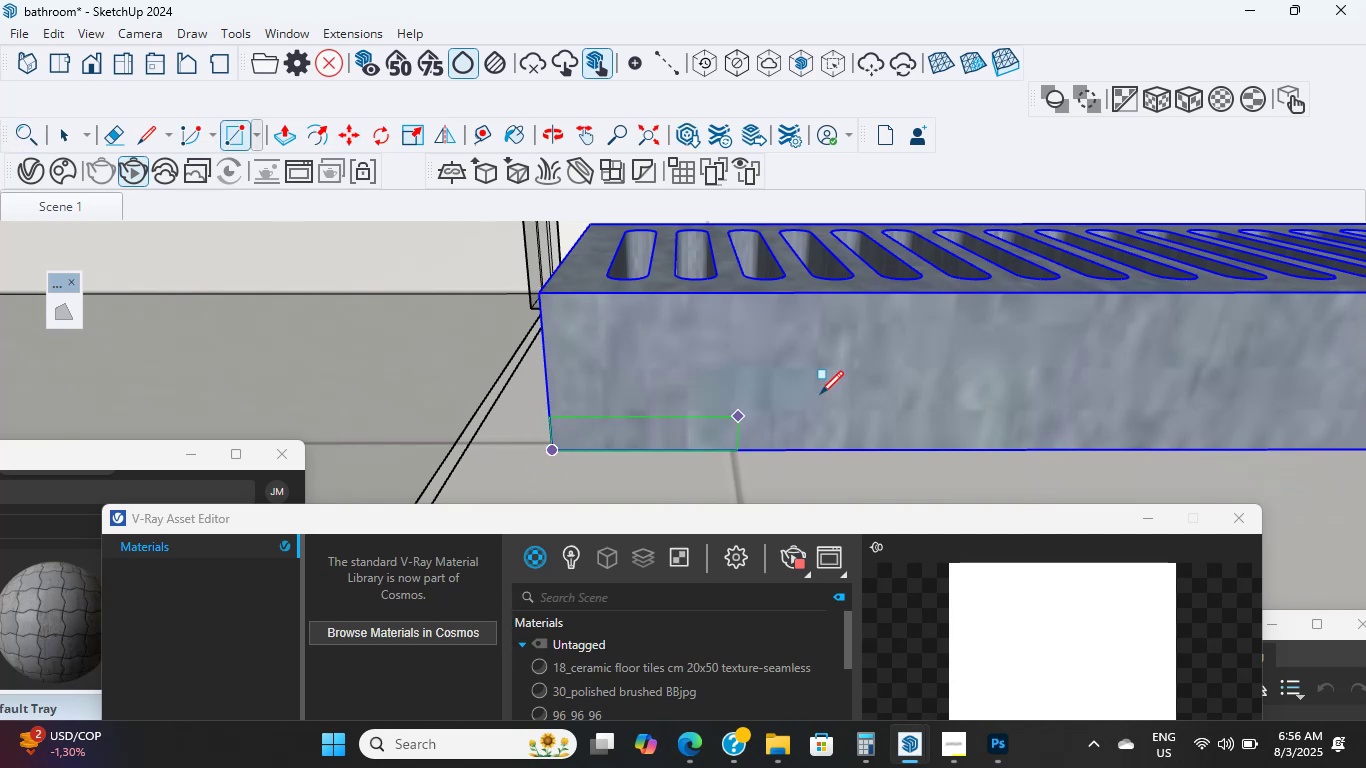 
scroll: coordinate [770, 412], scroll_direction: down, amount: 4.0
 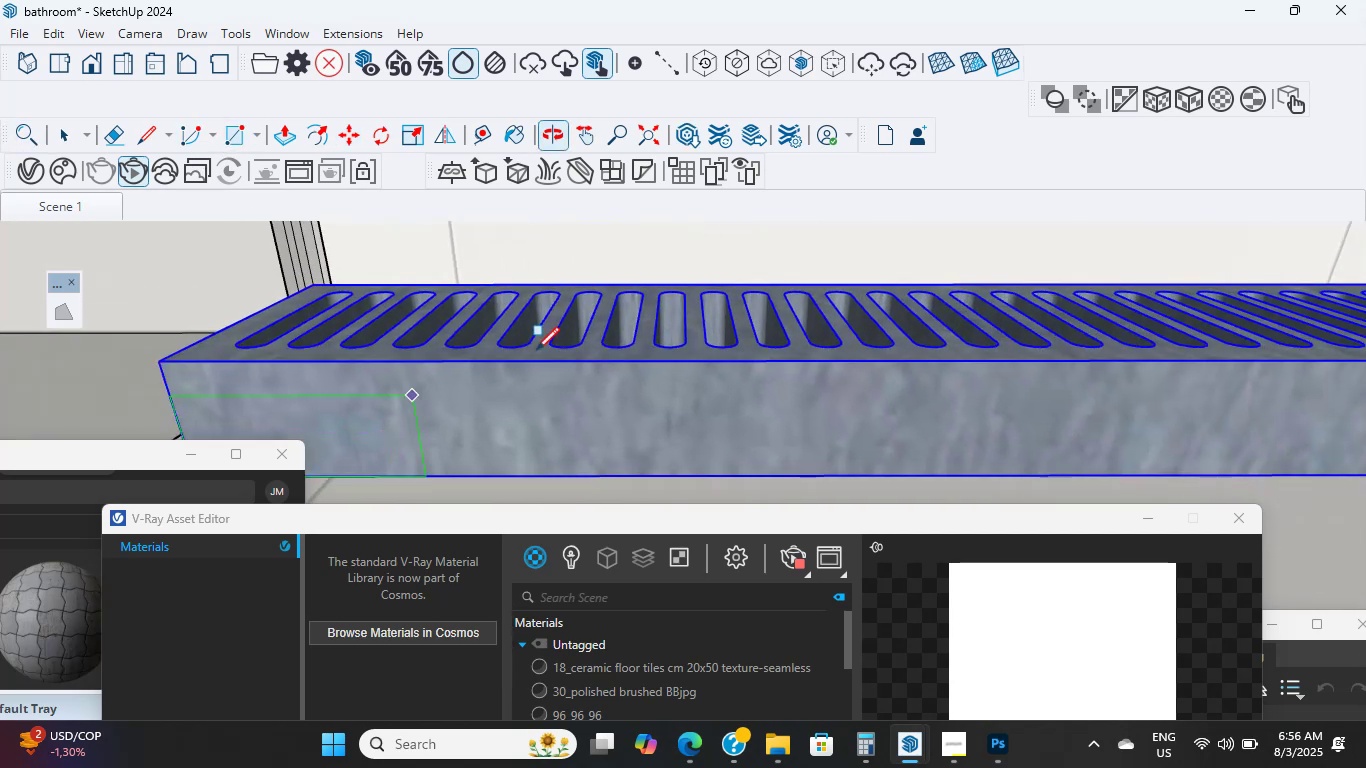 
hold_key(key=ShiftLeft, duration=0.42)
 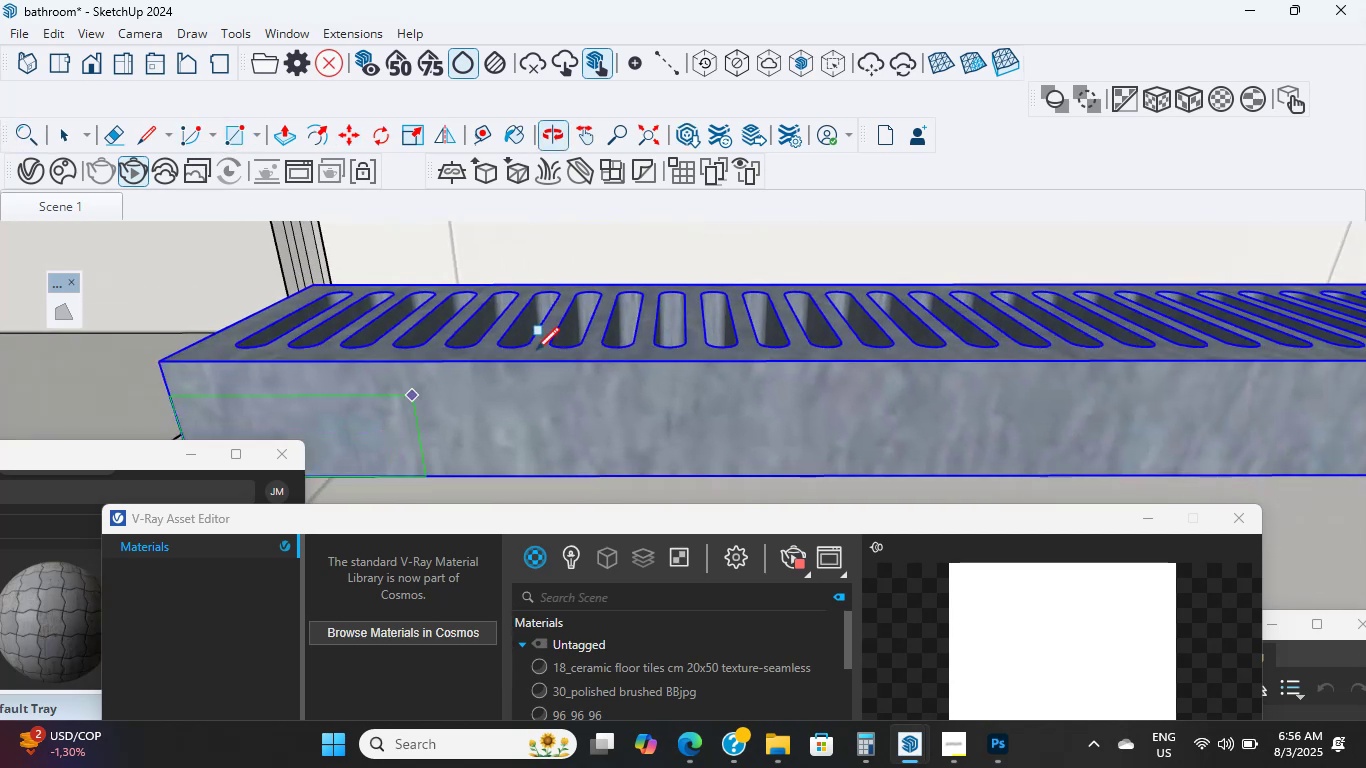 
scroll: coordinate [799, 402], scroll_direction: down, amount: 2.0
 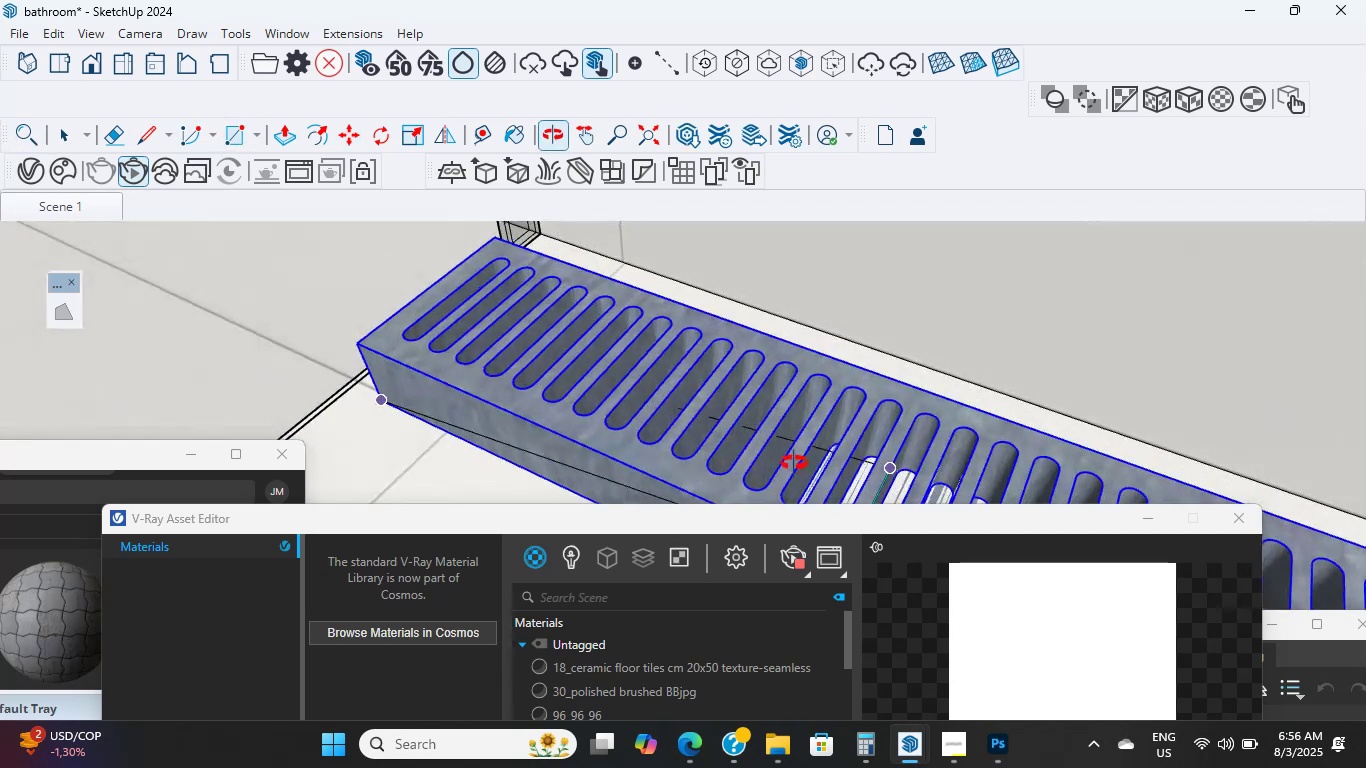 
hold_key(key=ShiftLeft, duration=0.75)
scroll: coordinate [1030, 407], scroll_direction: down, amount: 7.0
 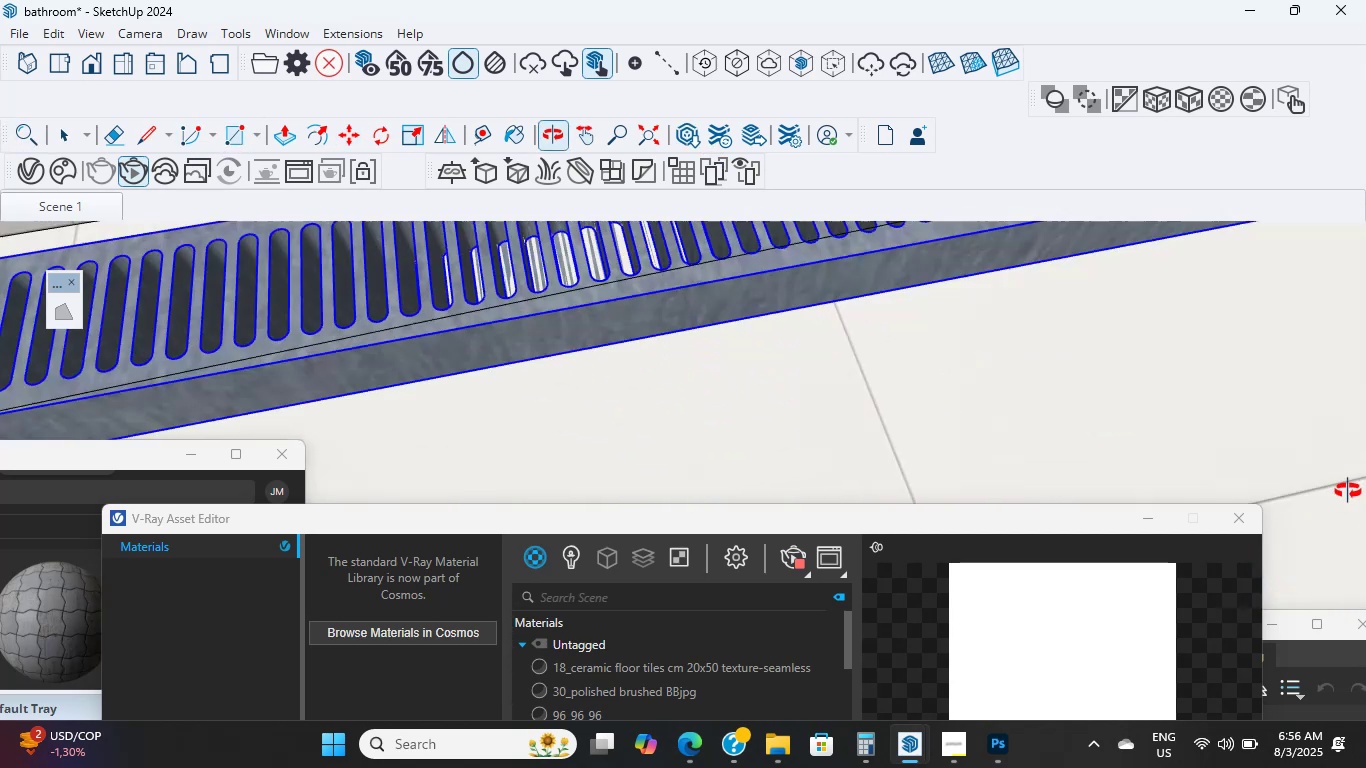 
hold_key(key=ShiftLeft, duration=1.76)
 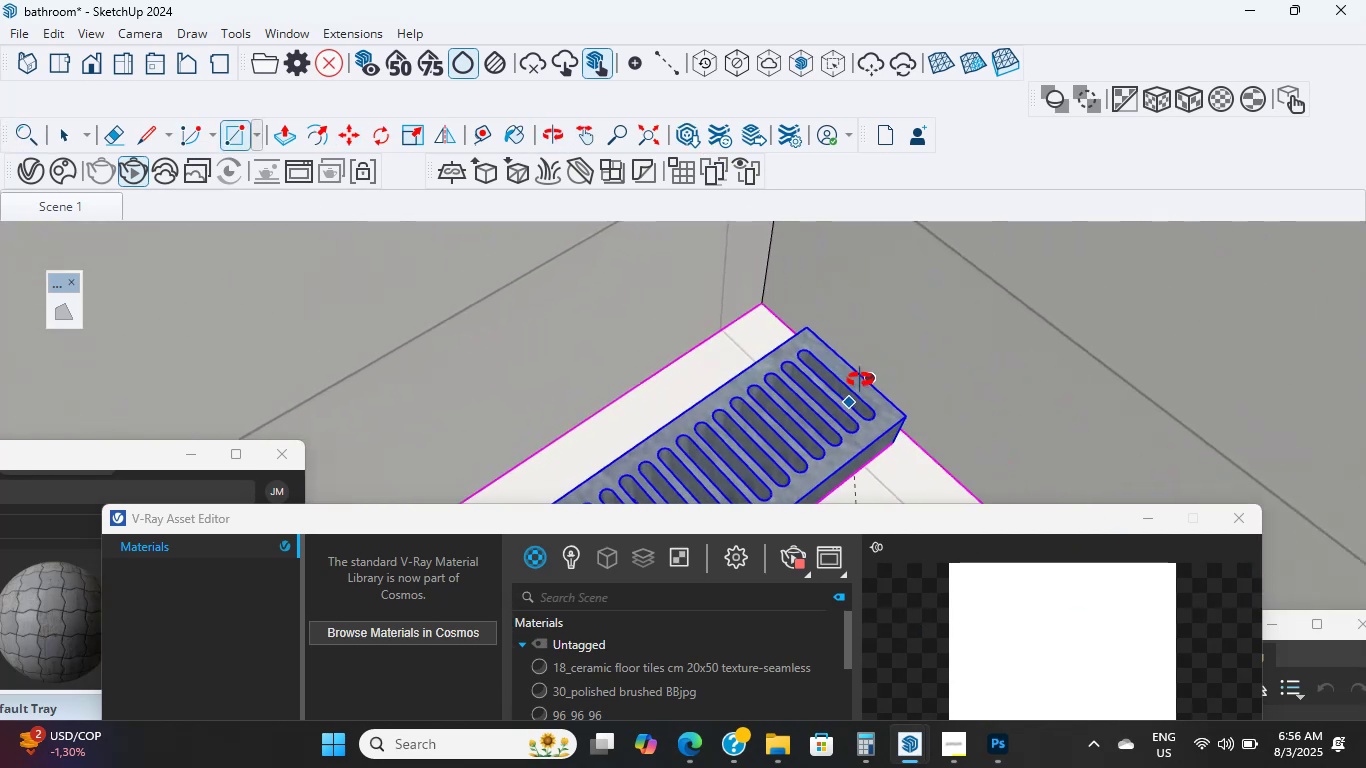 
scroll: coordinate [574, 361], scroll_direction: up, amount: 25.0
 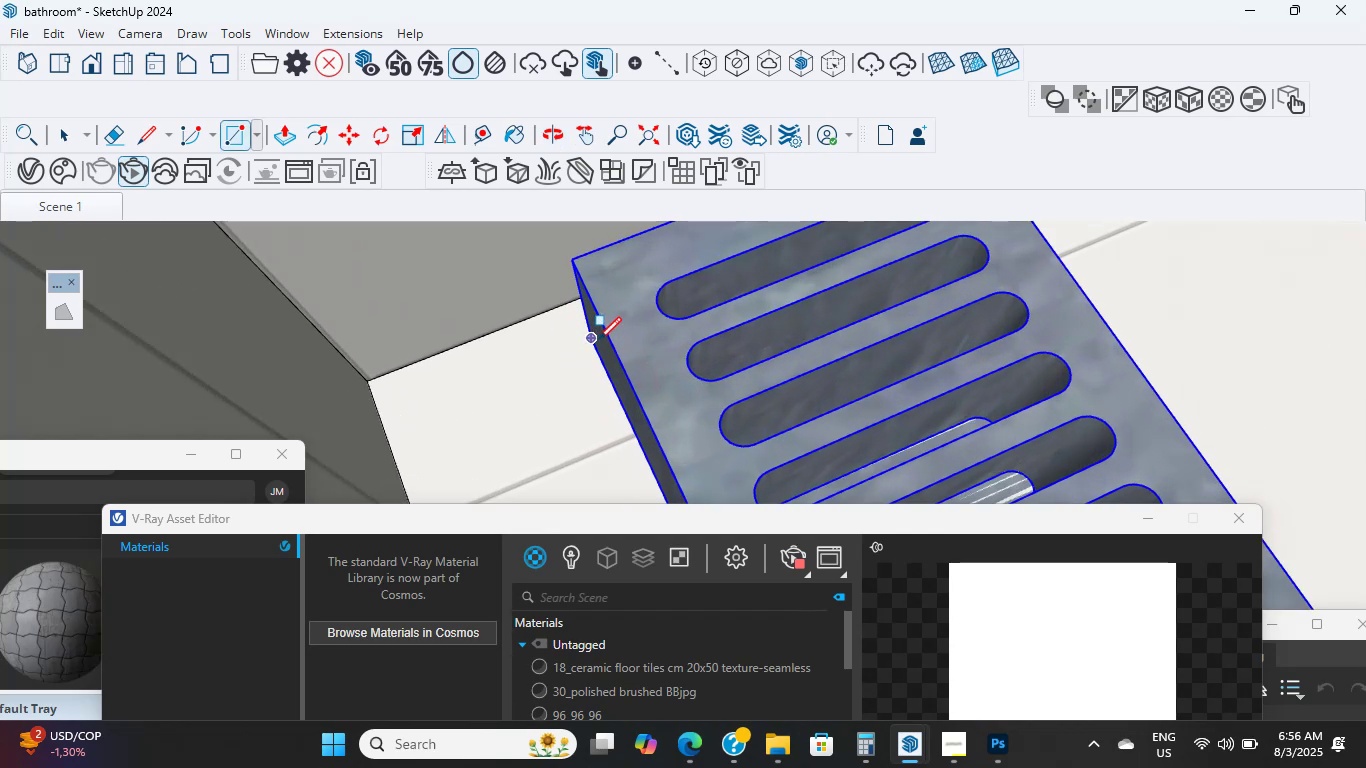 
left_click([598, 340])
 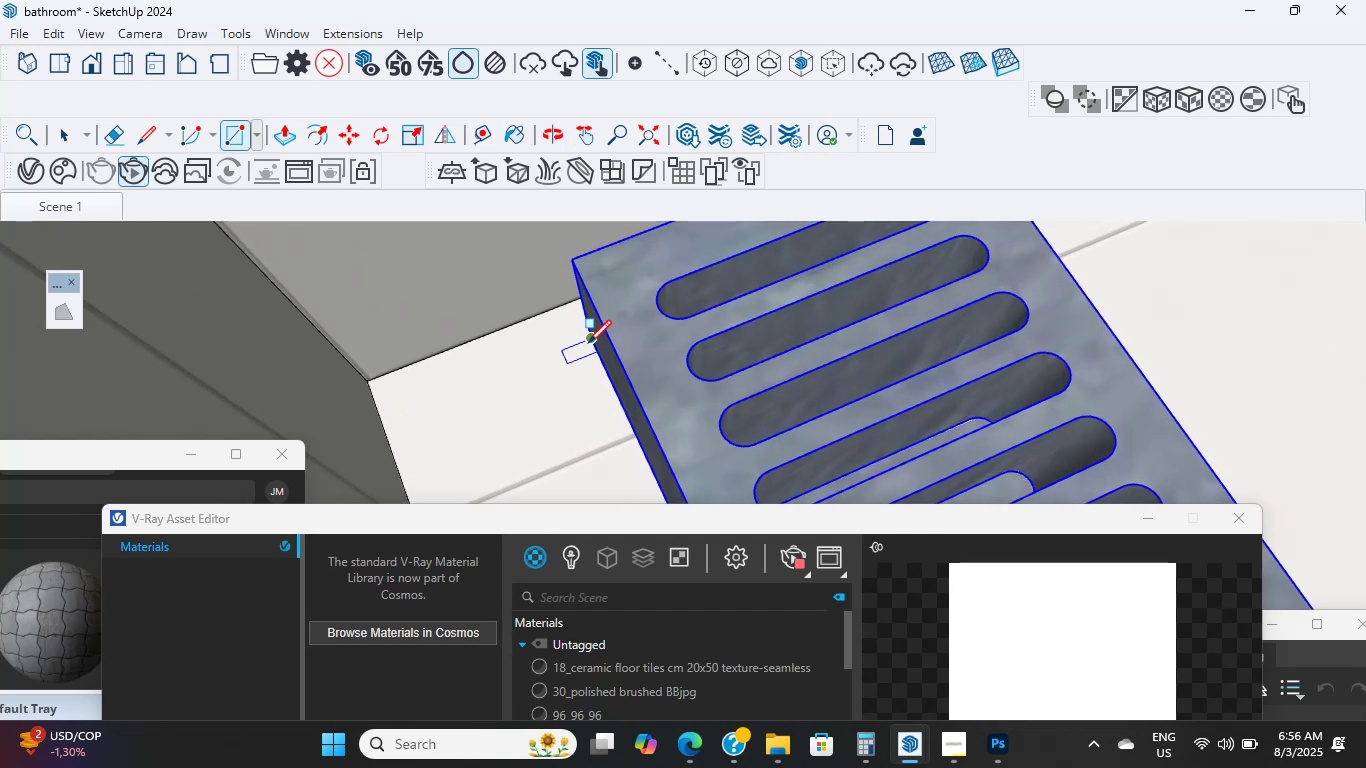 
scroll: coordinate [897, 418], scroll_direction: down, amount: 12.0
 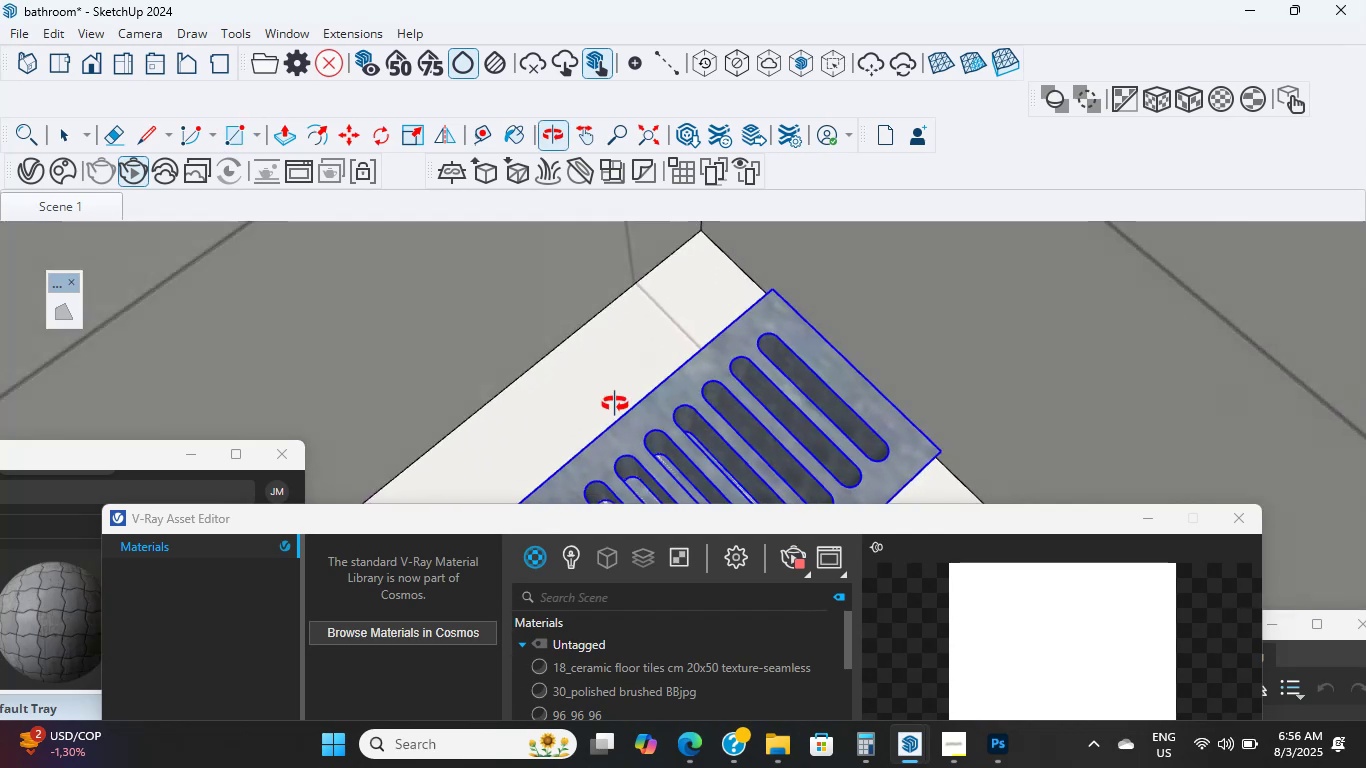 
hold_key(key=ShiftLeft, duration=0.4)
 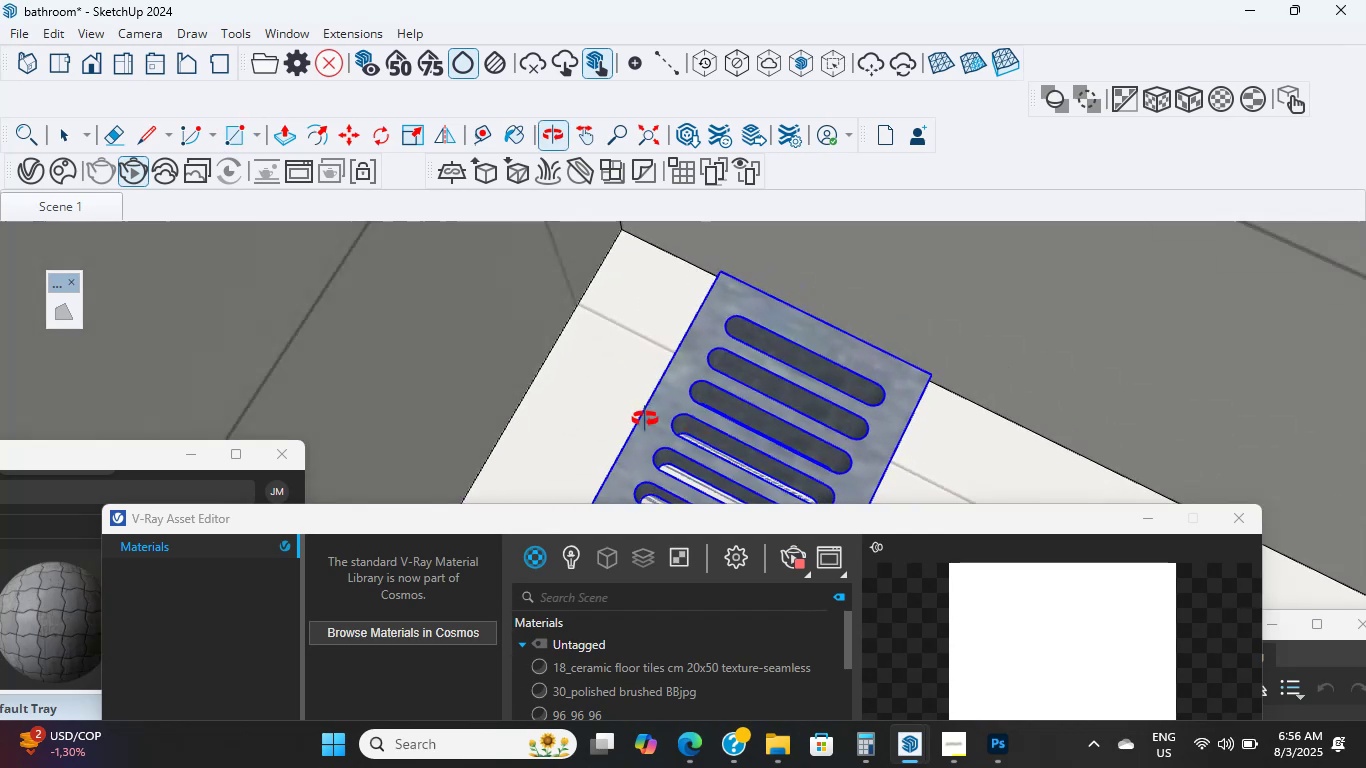 
hold_key(key=ShiftLeft, duration=0.62)
 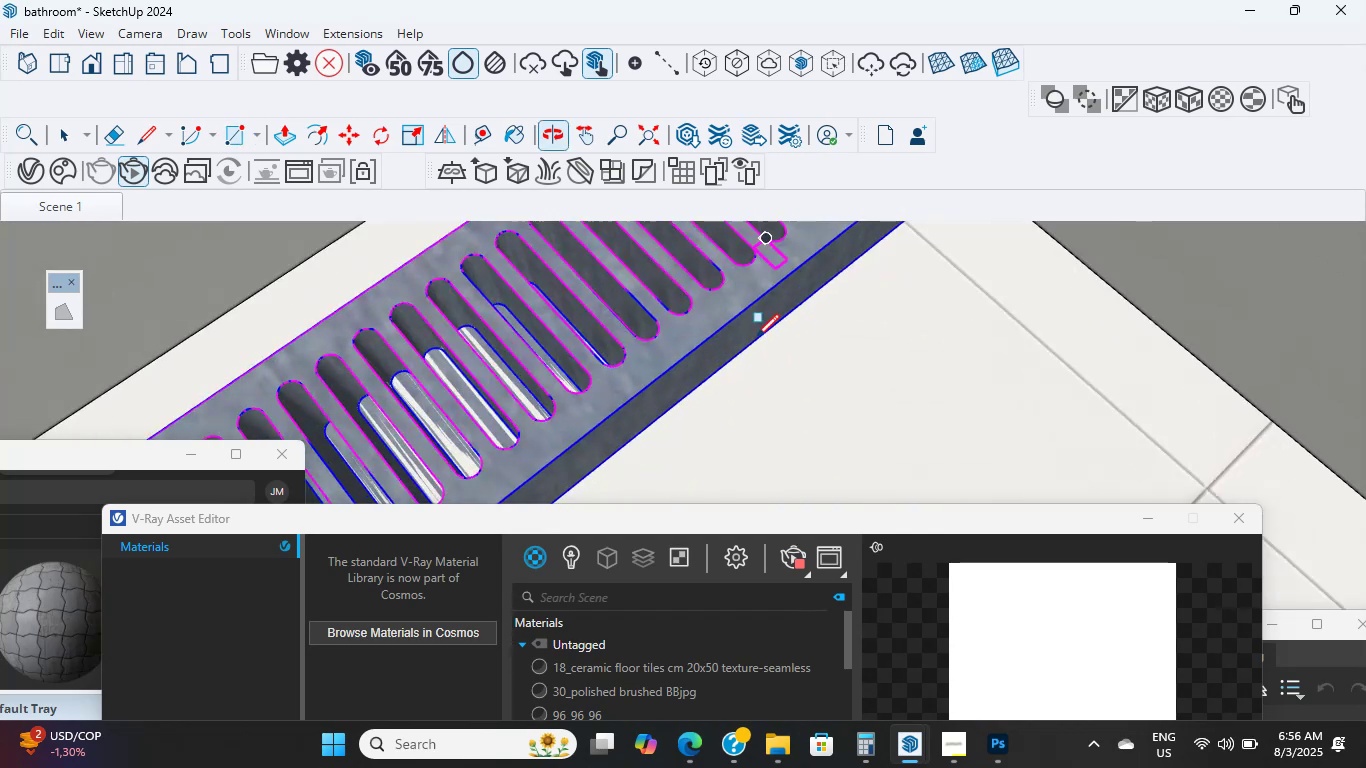 
scroll: coordinate [650, 409], scroll_direction: up, amount: 3.0
 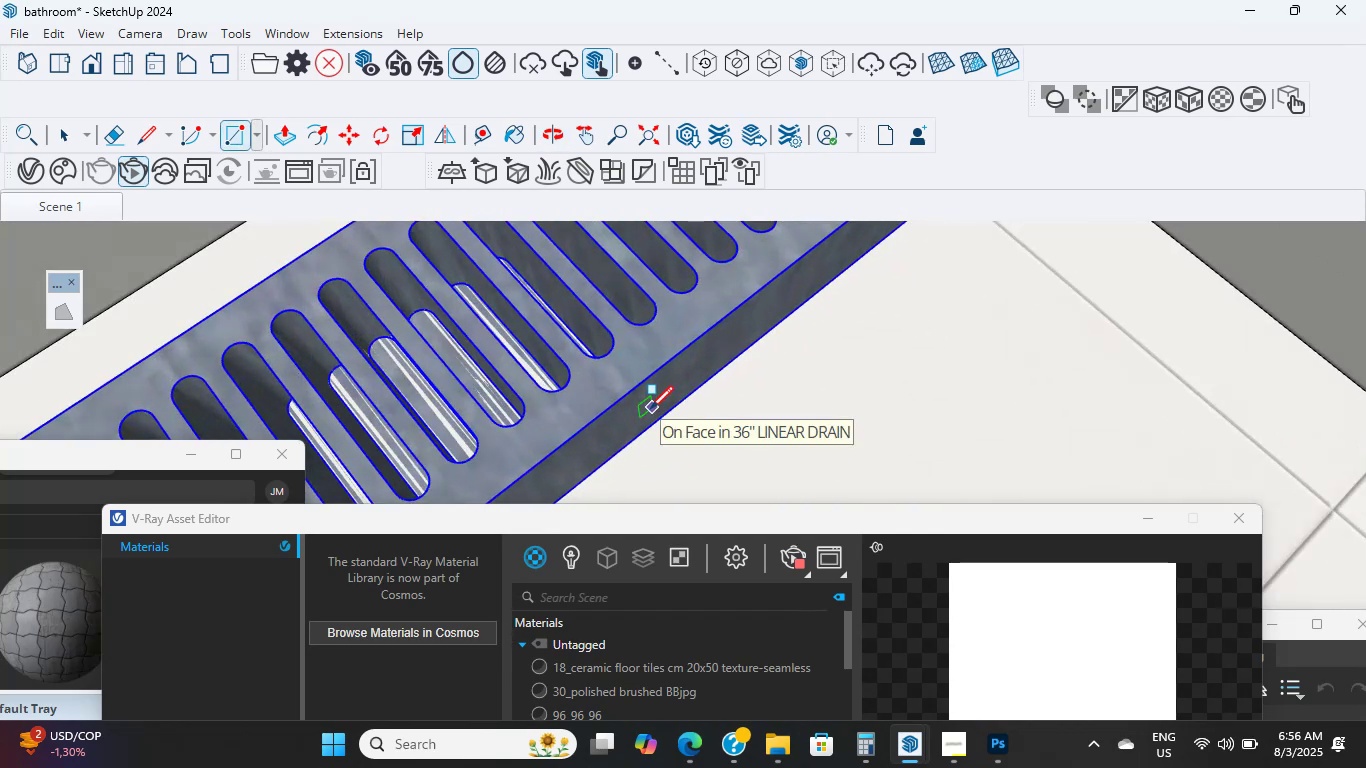 
key(P)
 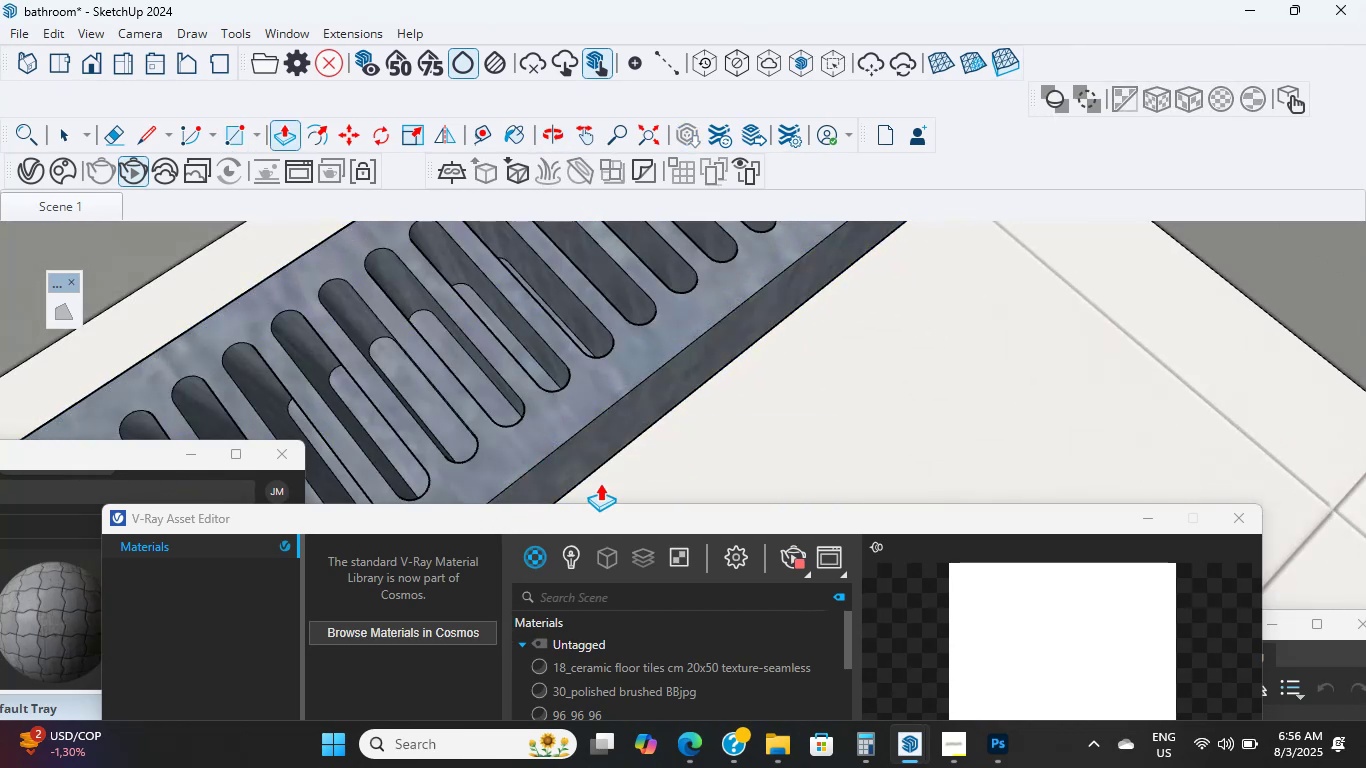 
scroll: coordinate [686, 45], scroll_direction: down, amount: 2.0
 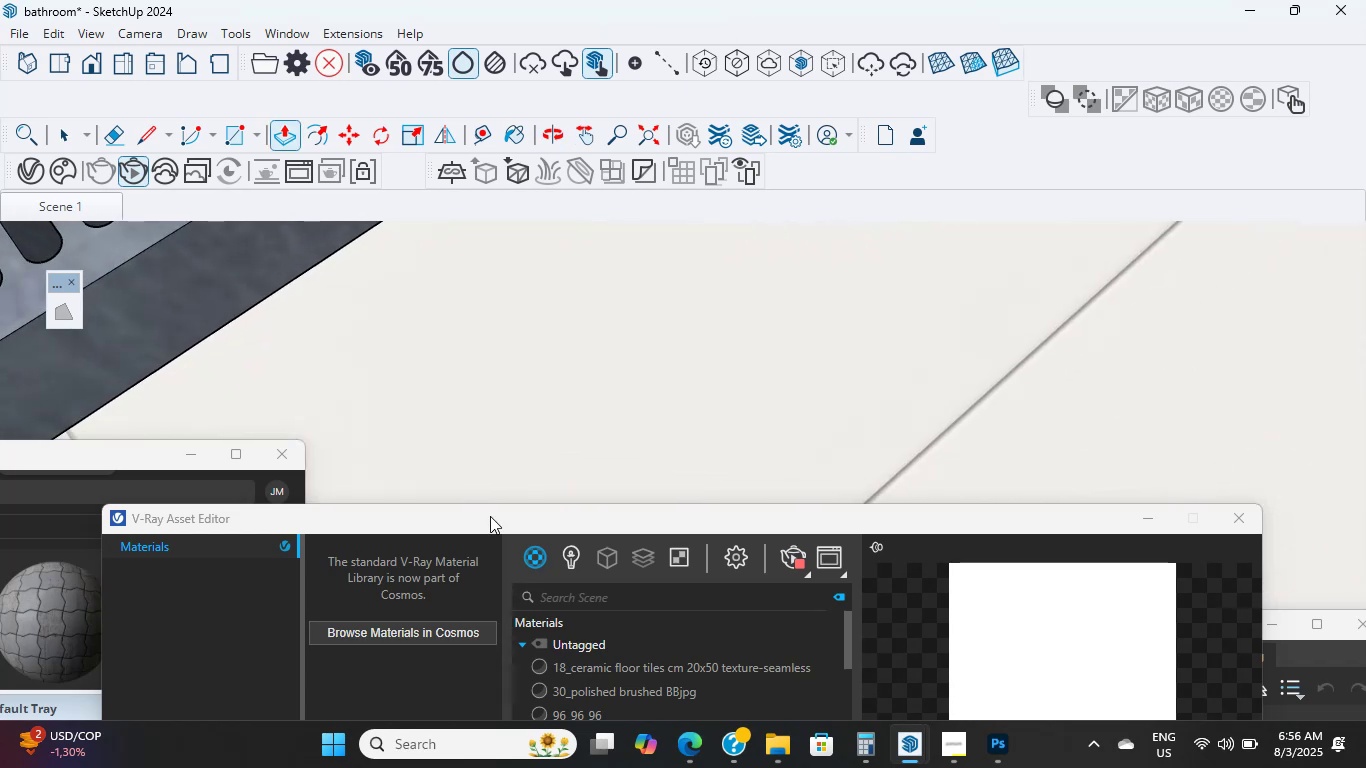 
hold_key(key=ShiftLeft, duration=0.53)
 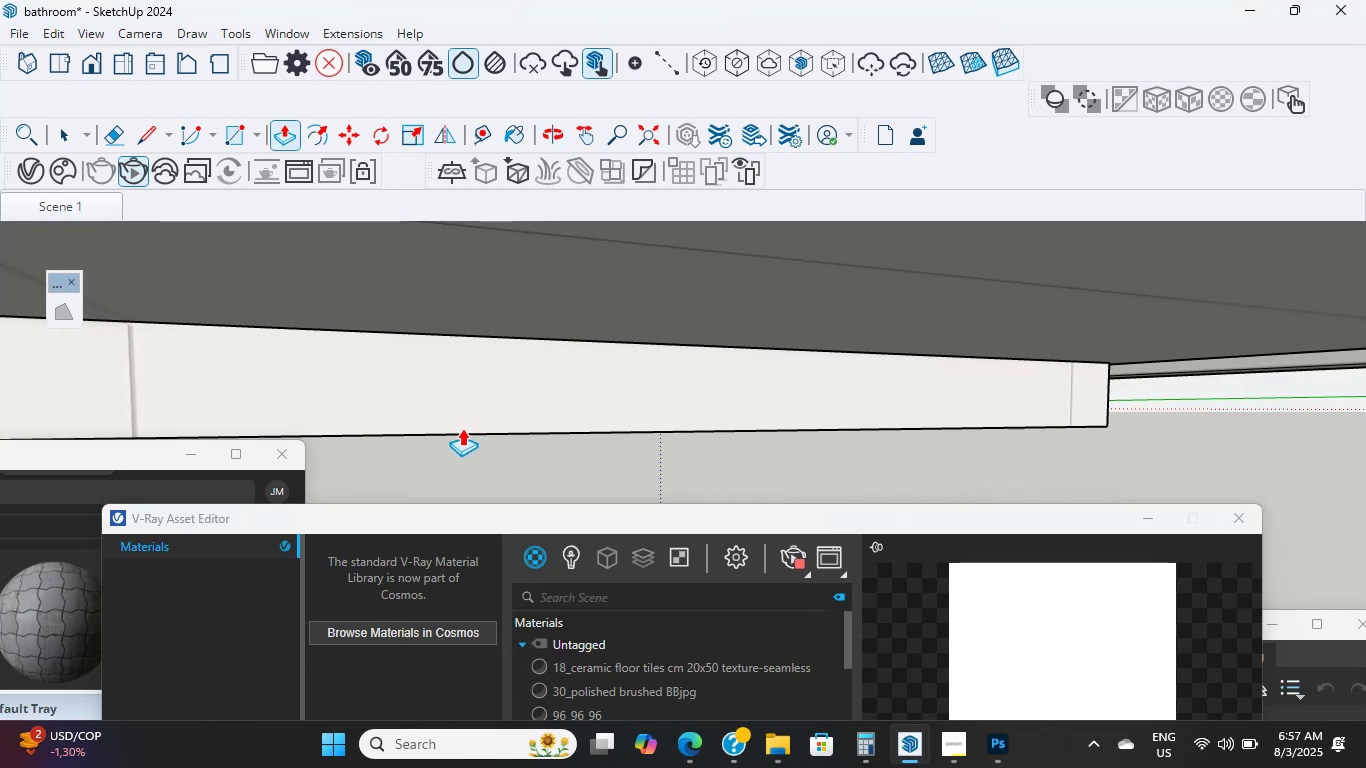 
left_click([463, 413])
 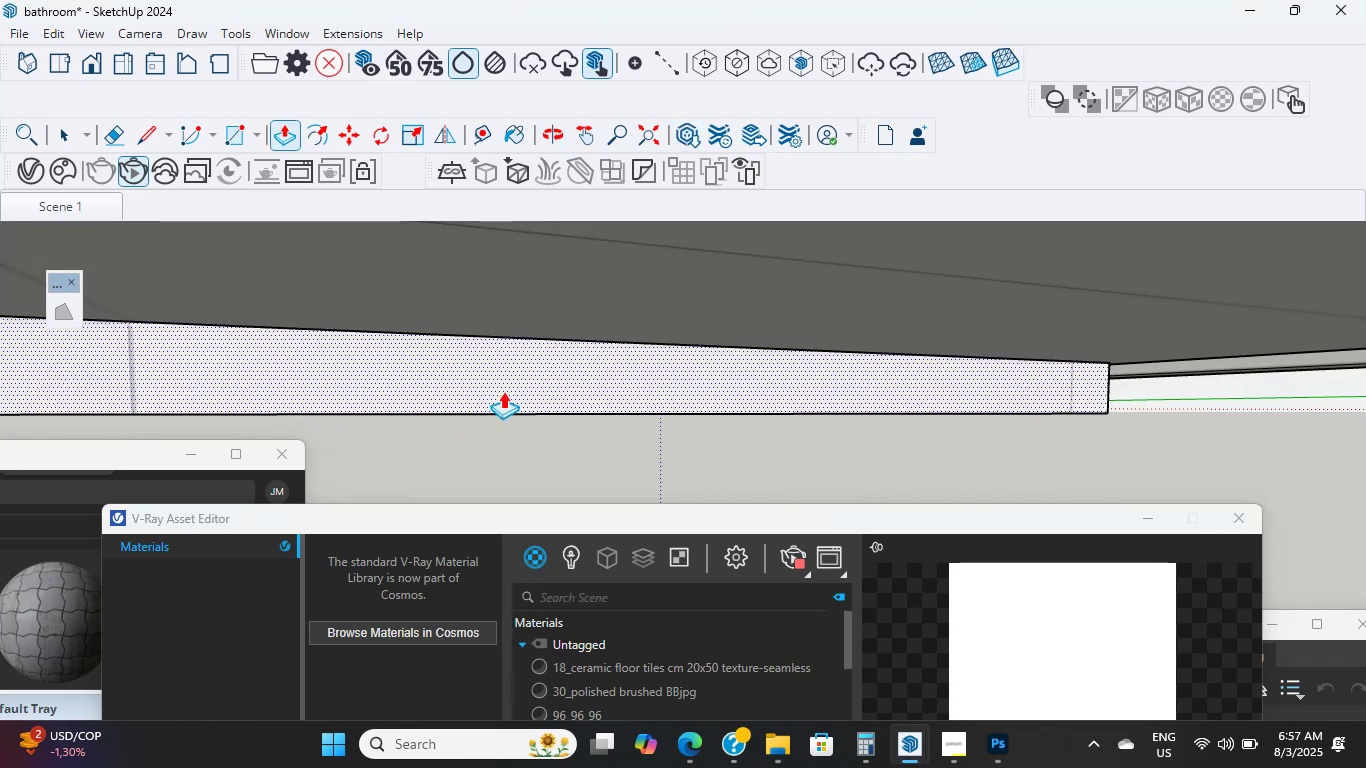 
scroll: coordinate [536, 409], scroll_direction: down, amount: 1.0
 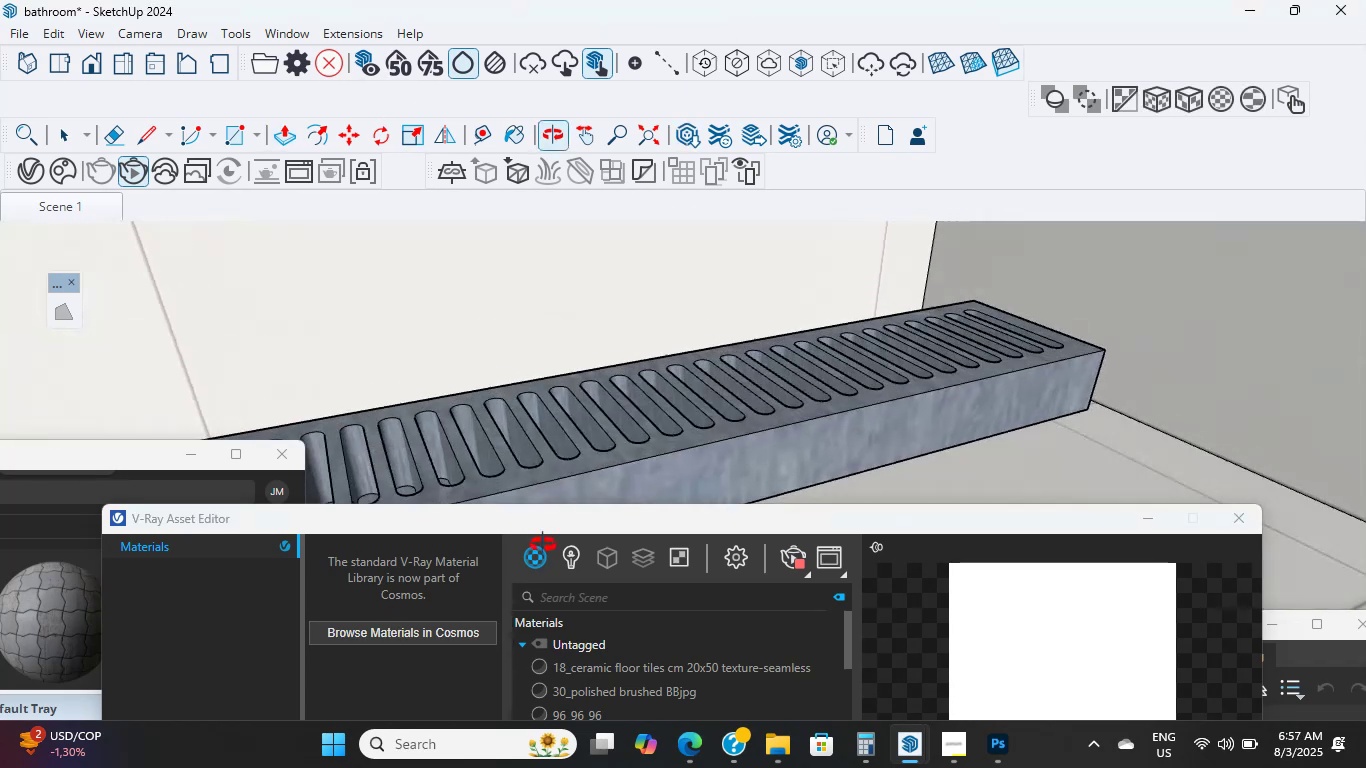 
hold_key(key=ShiftLeft, duration=0.41)
scroll: coordinate [656, 433], scroll_direction: down, amount: 2.0
 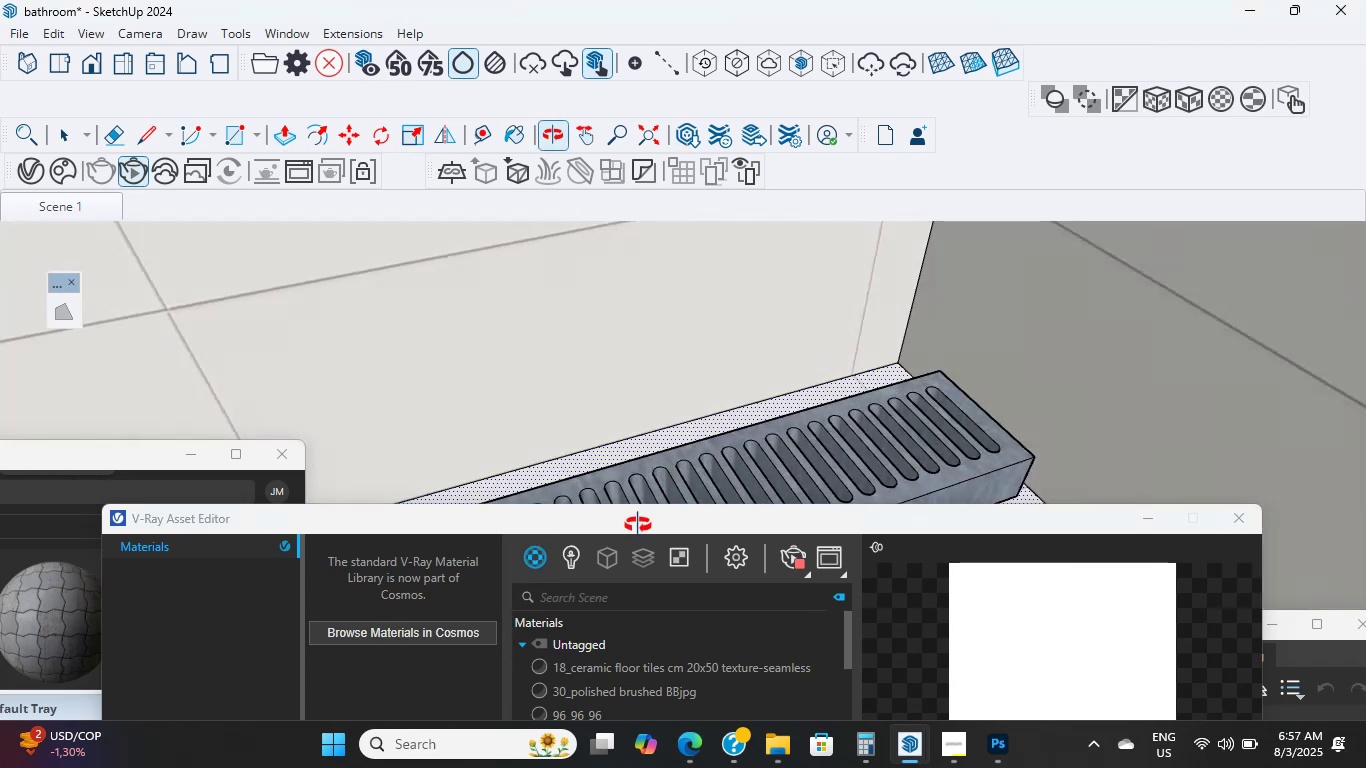 
hold_key(key=ShiftLeft, duration=0.66)
 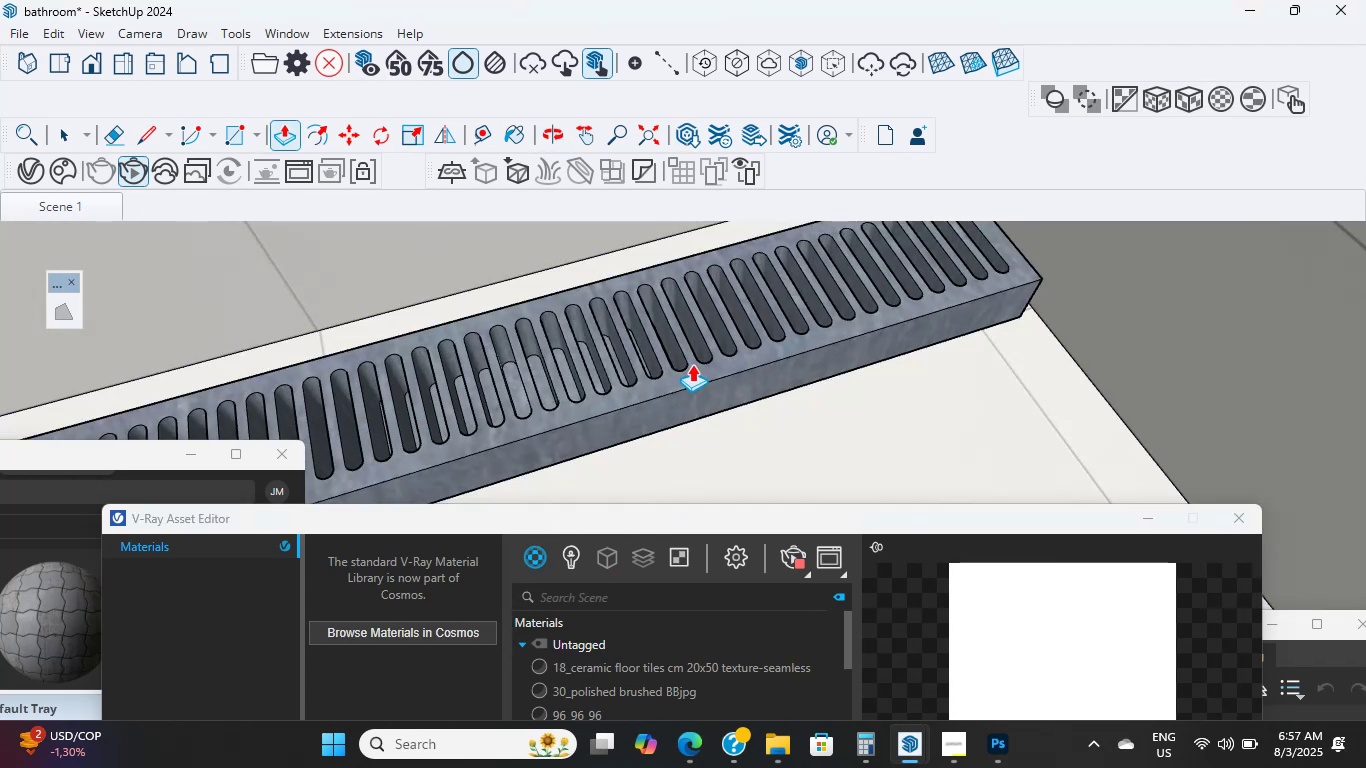 
scroll: coordinate [604, 391], scroll_direction: down, amount: 2.0
 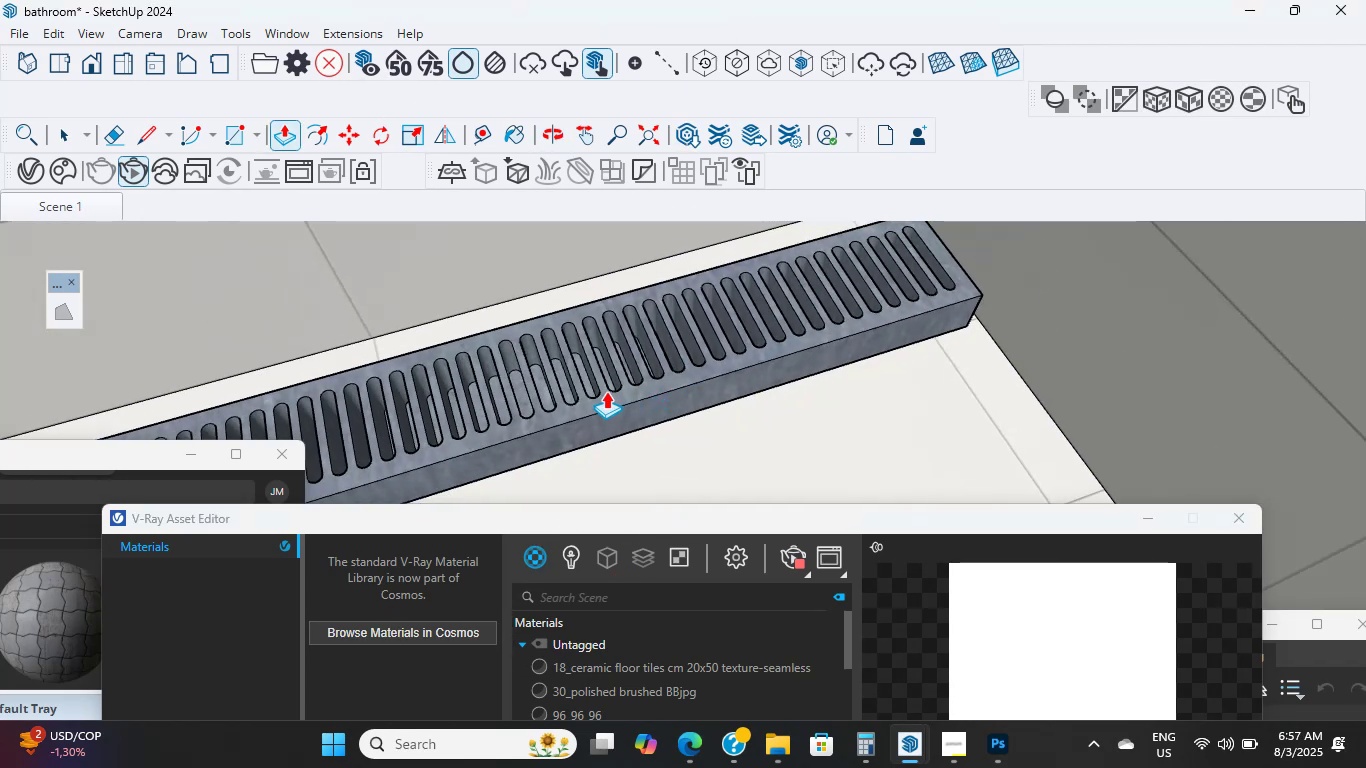 
hold_key(key=ShiftLeft, duration=0.68)
 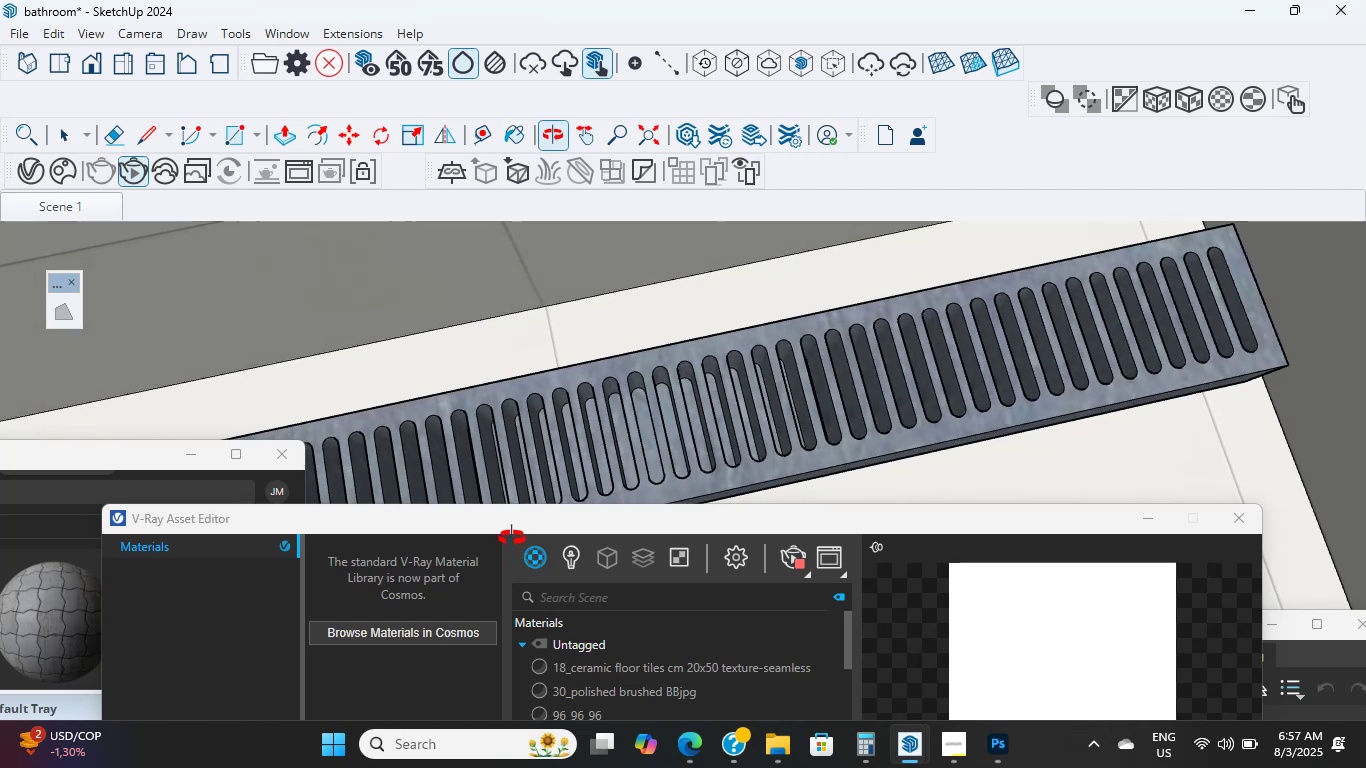 
hold_key(key=ShiftLeft, duration=1.74)
 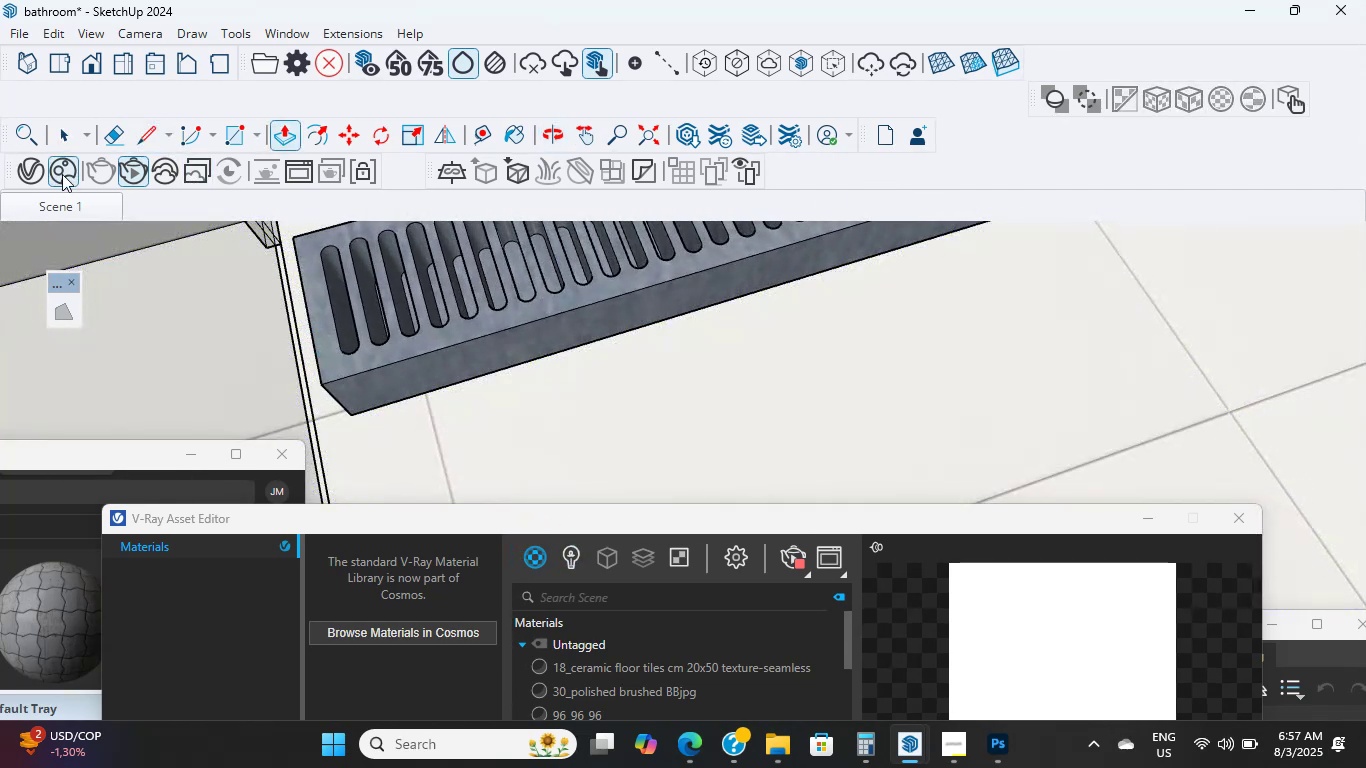 
left_click([62, 146])
 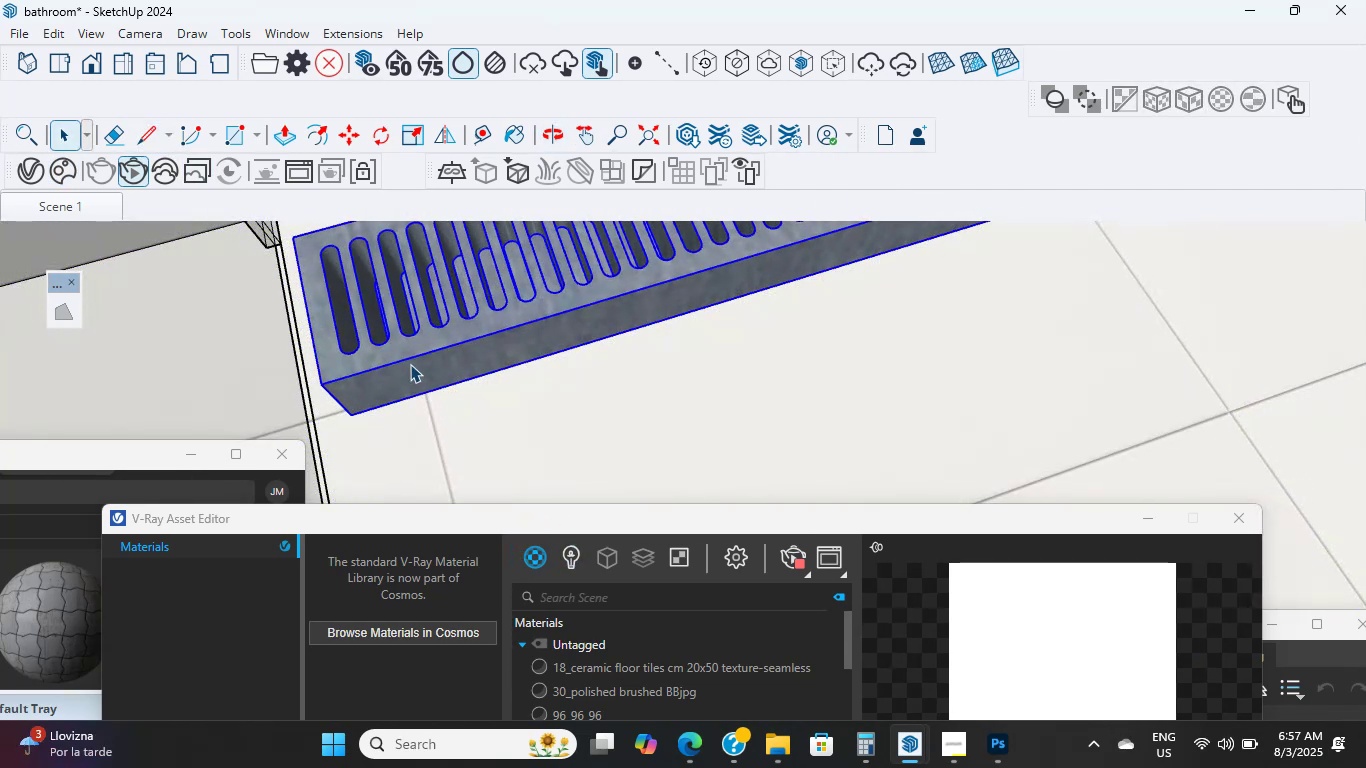 
key(M)
 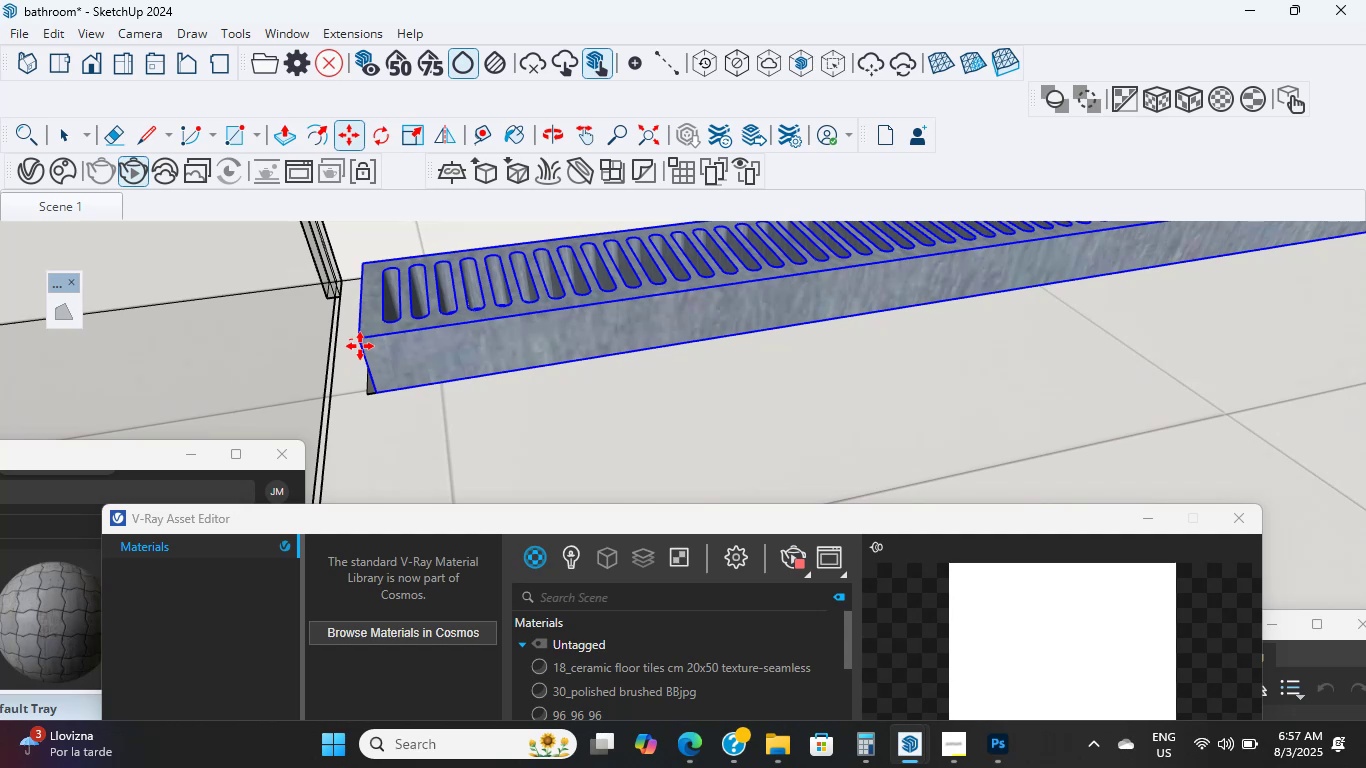 
wait(6.42)
 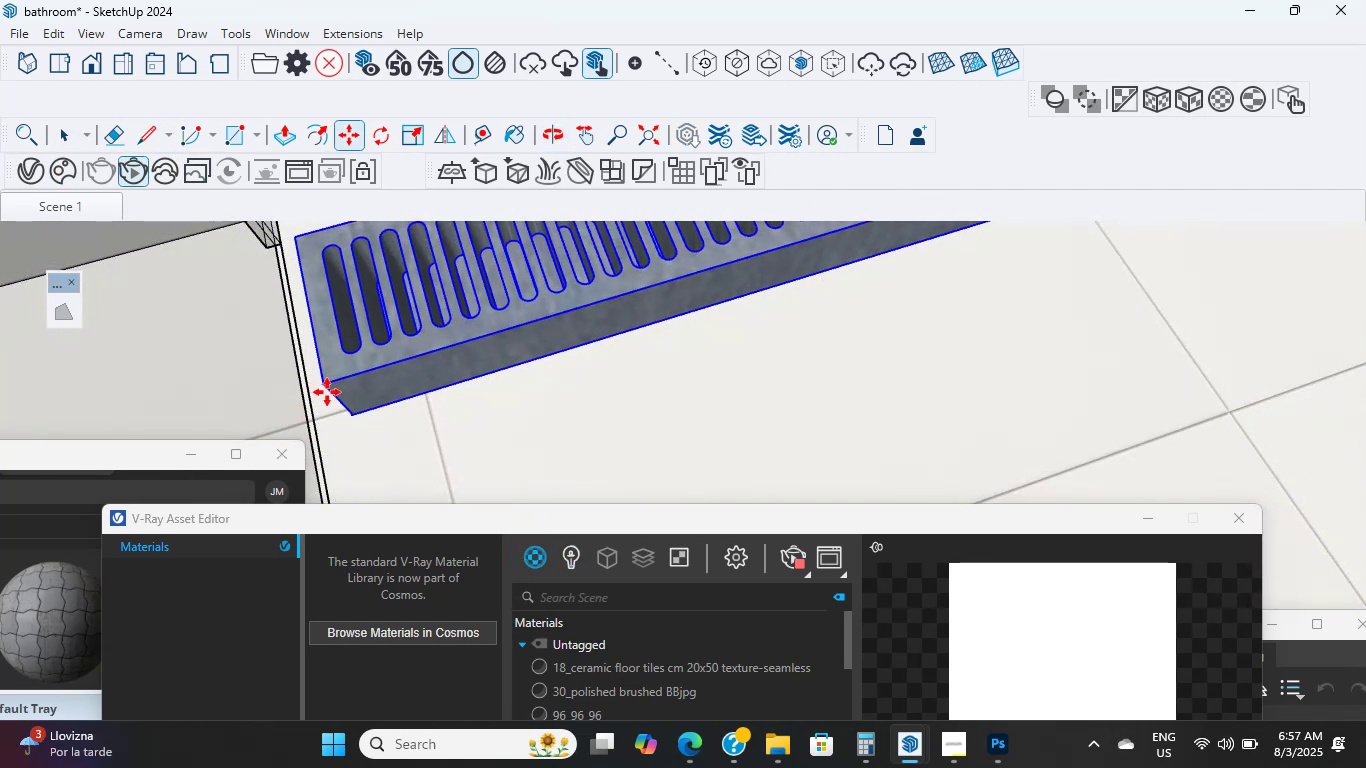 
scroll: coordinate [346, 378], scroll_direction: up, amount: 18.0
 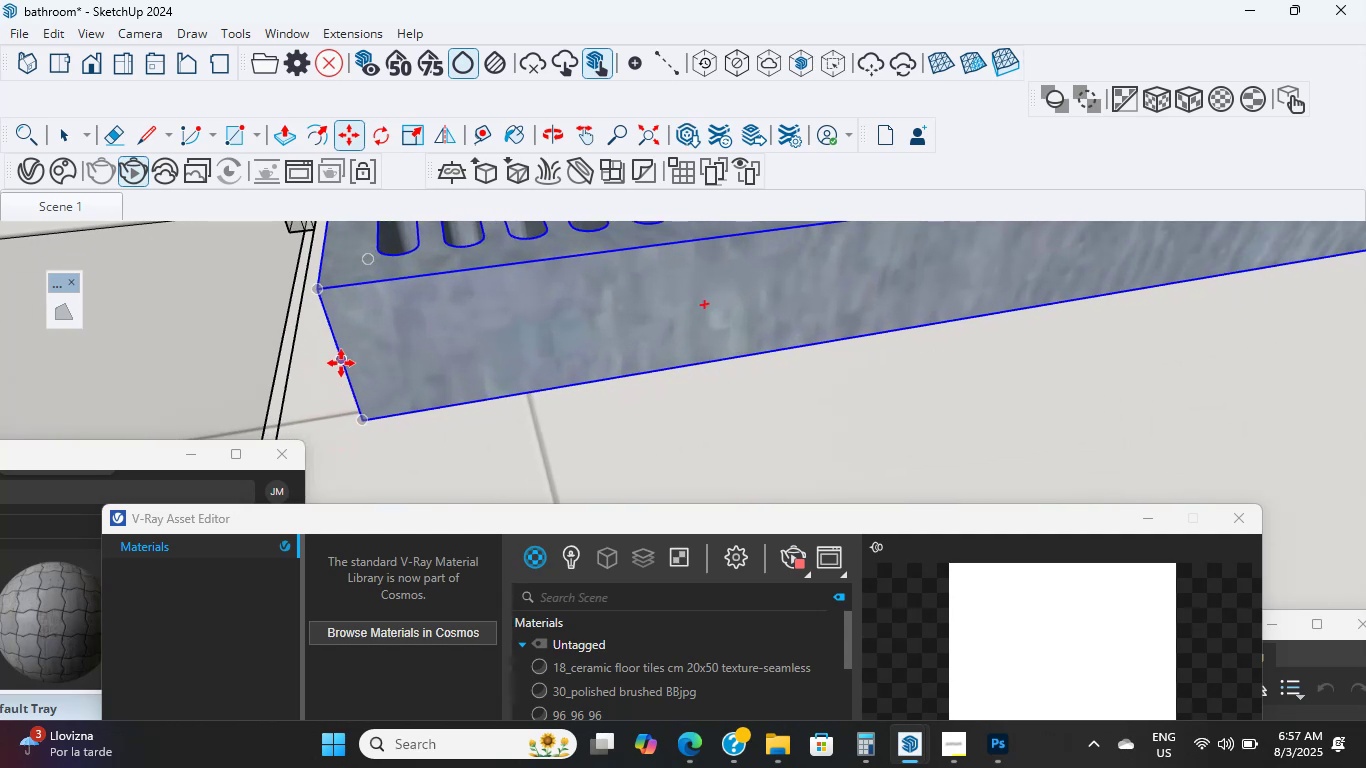 
key(Escape)
 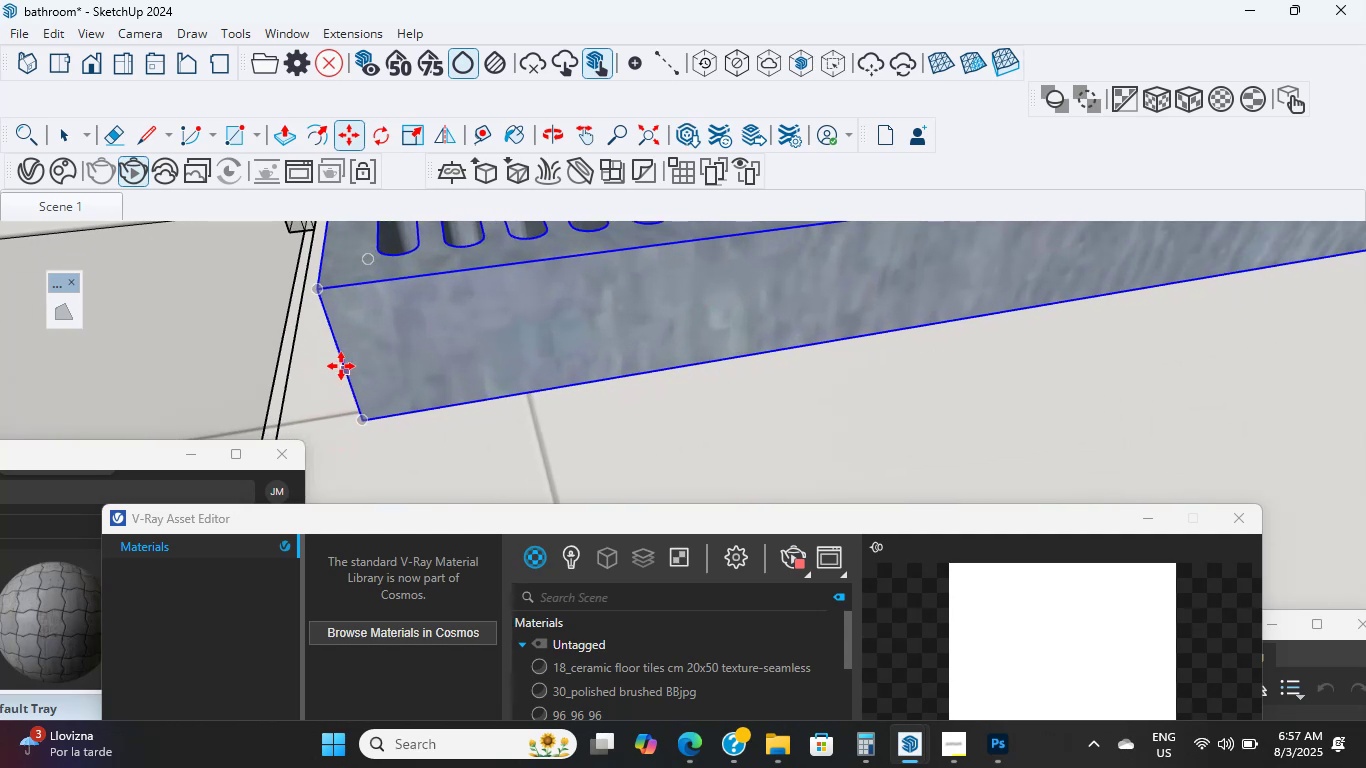 
left_click([338, 351])
 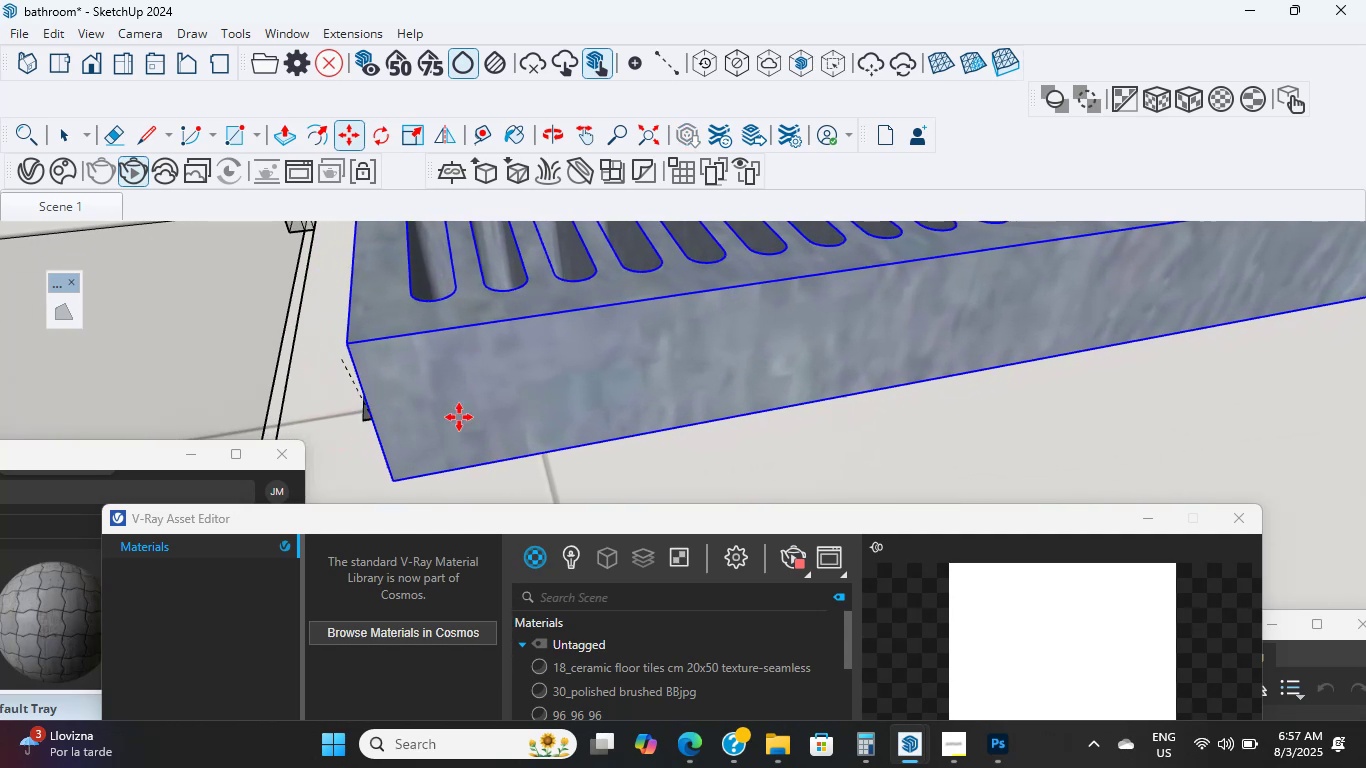 
scroll: coordinate [385, 408], scroll_direction: up, amount: 8.0
 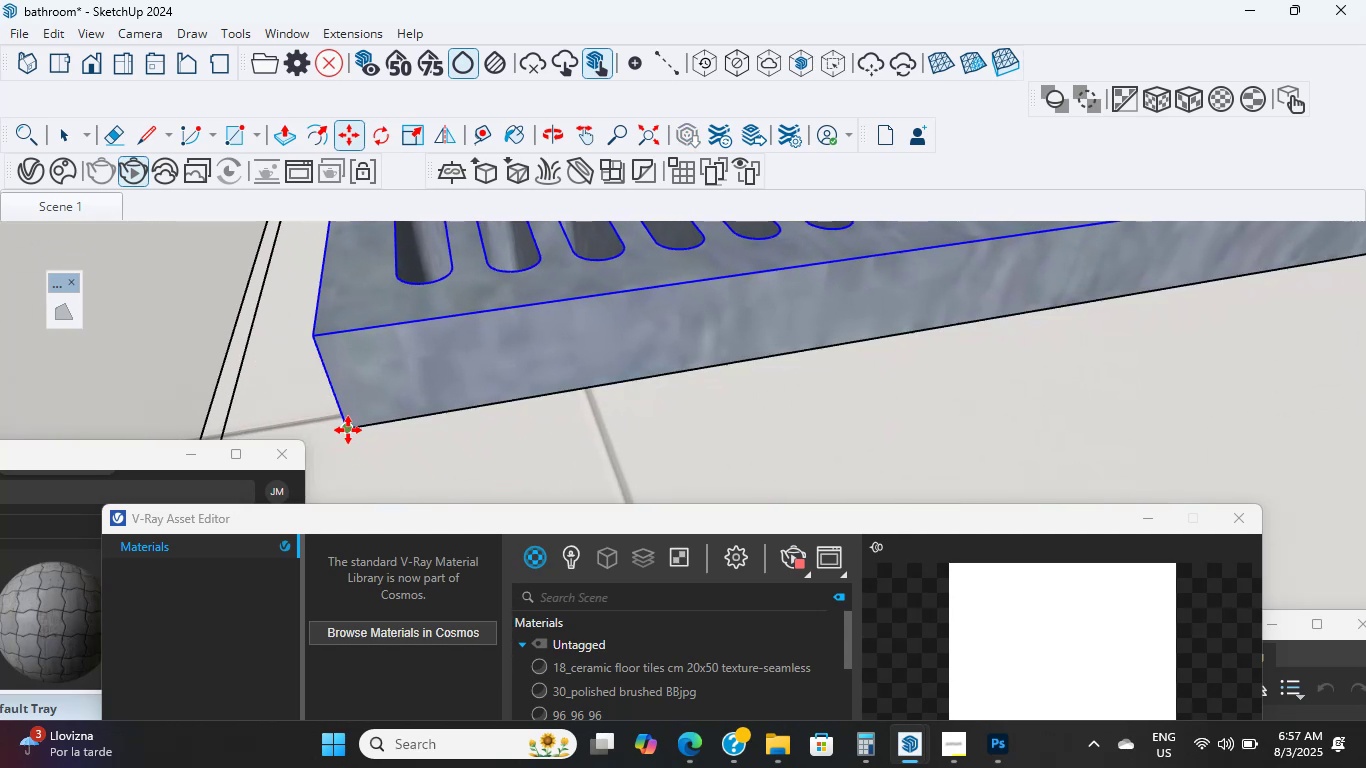 
left_click([343, 425])
 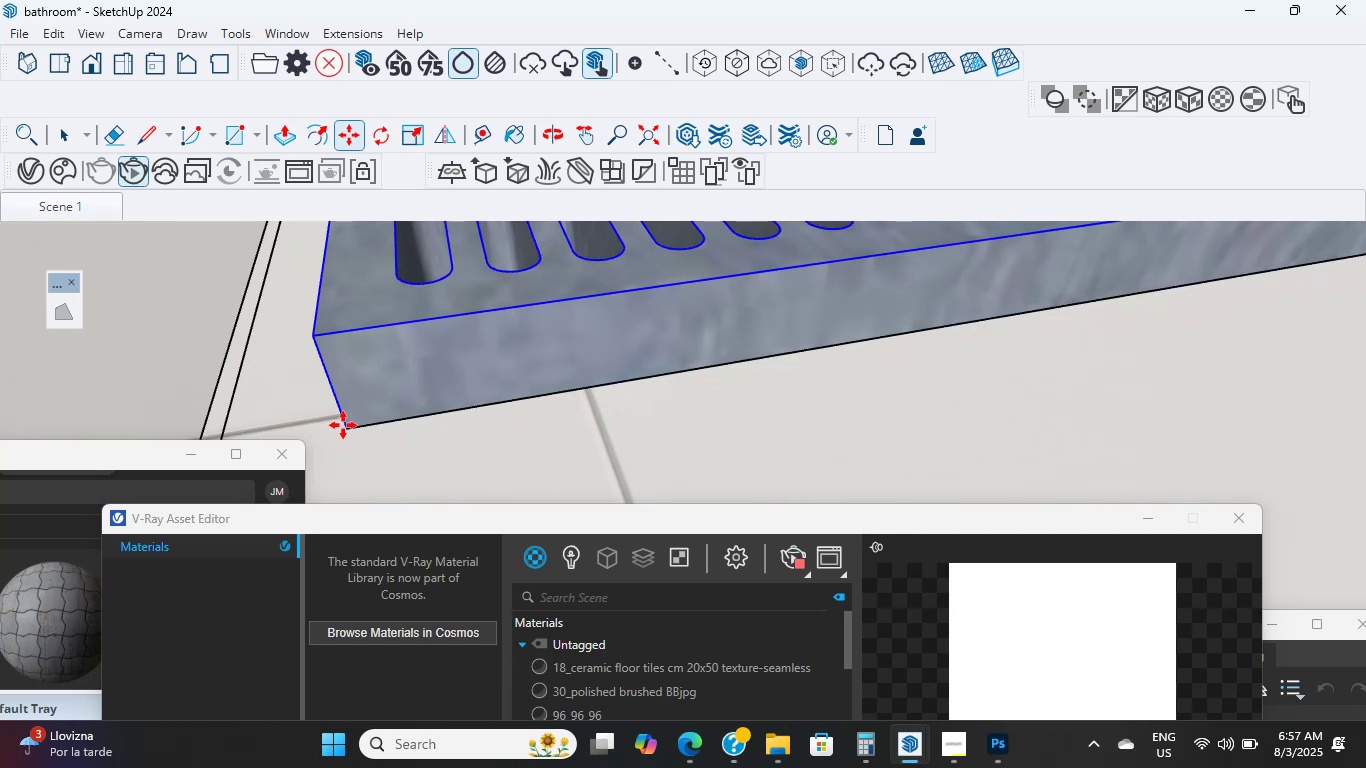 
scroll: coordinate [318, 399], scroll_direction: down, amount: 4.0
 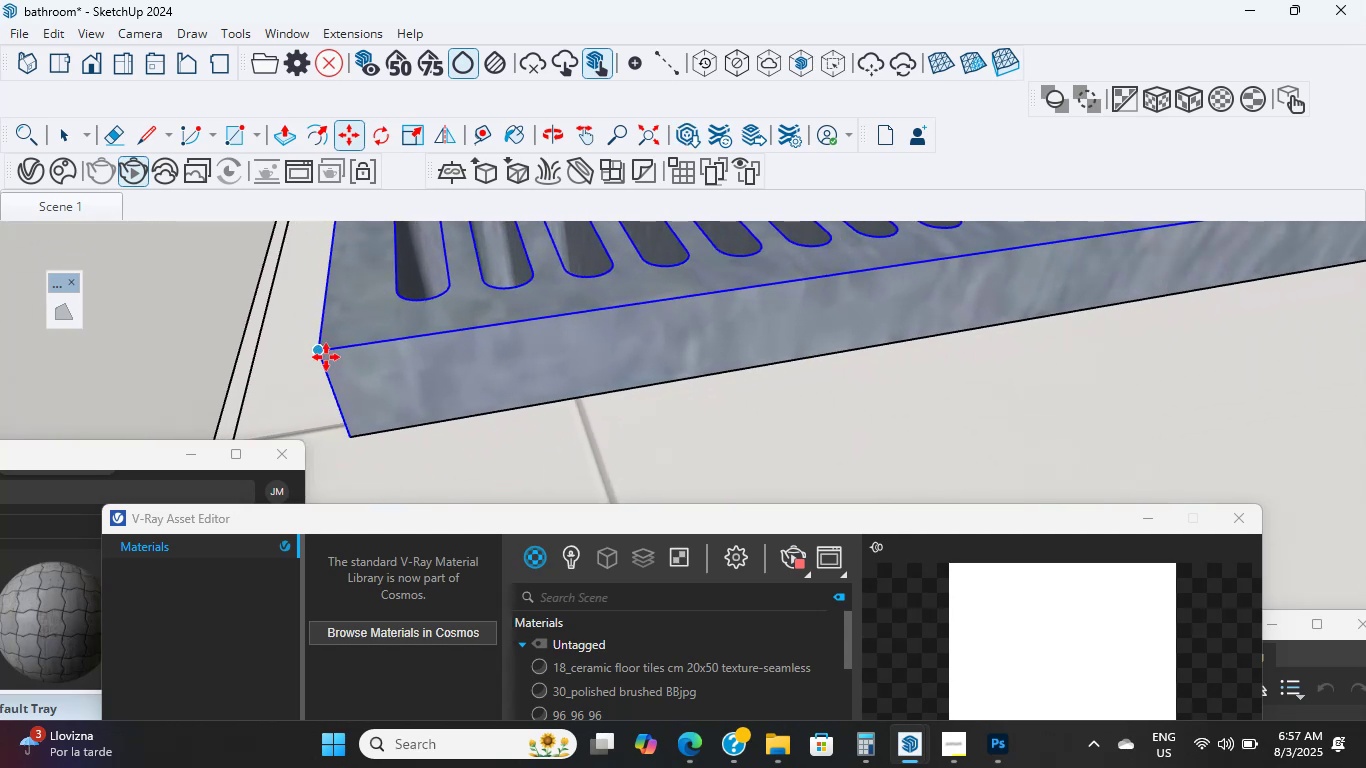 
left_click([321, 354])
 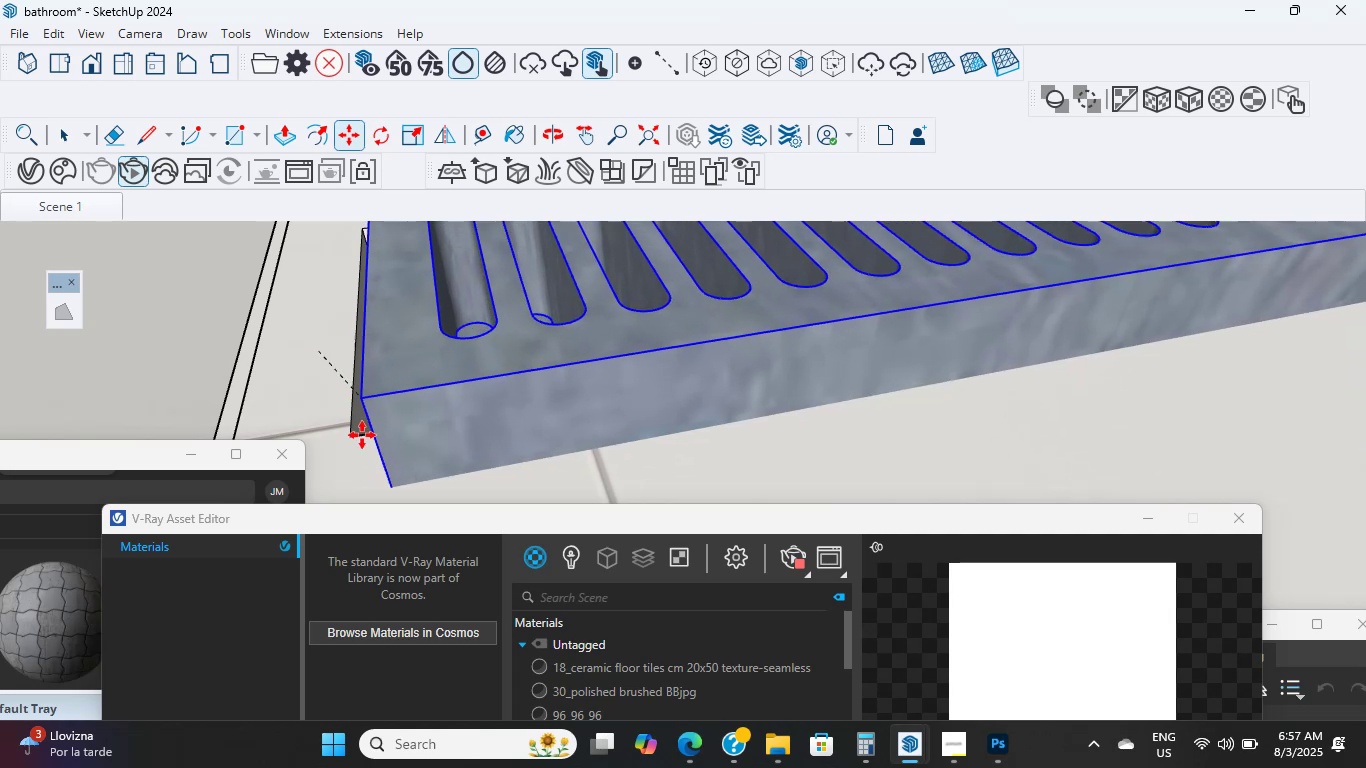 
scroll: coordinate [317, 463], scroll_direction: up, amount: 17.0
 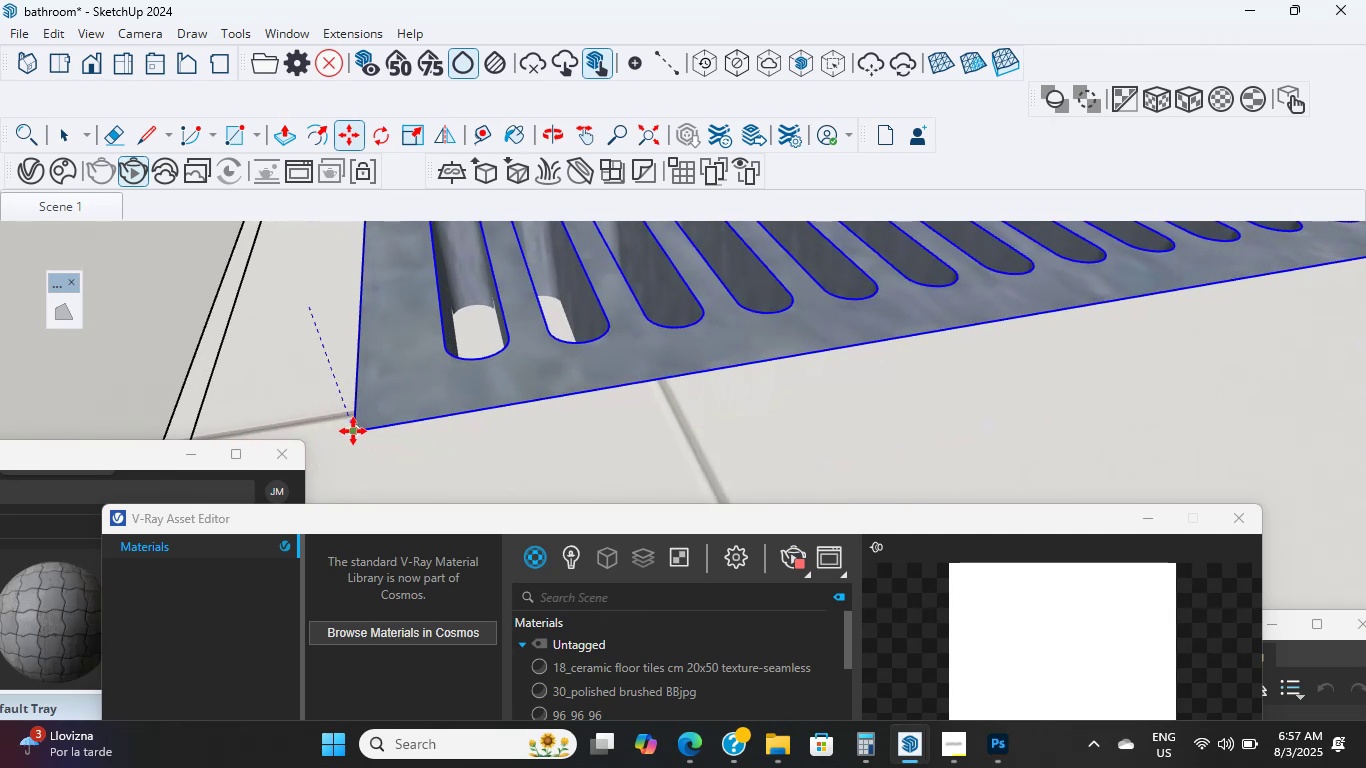 
scroll: coordinate [912, 352], scroll_direction: down, amount: 36.0
 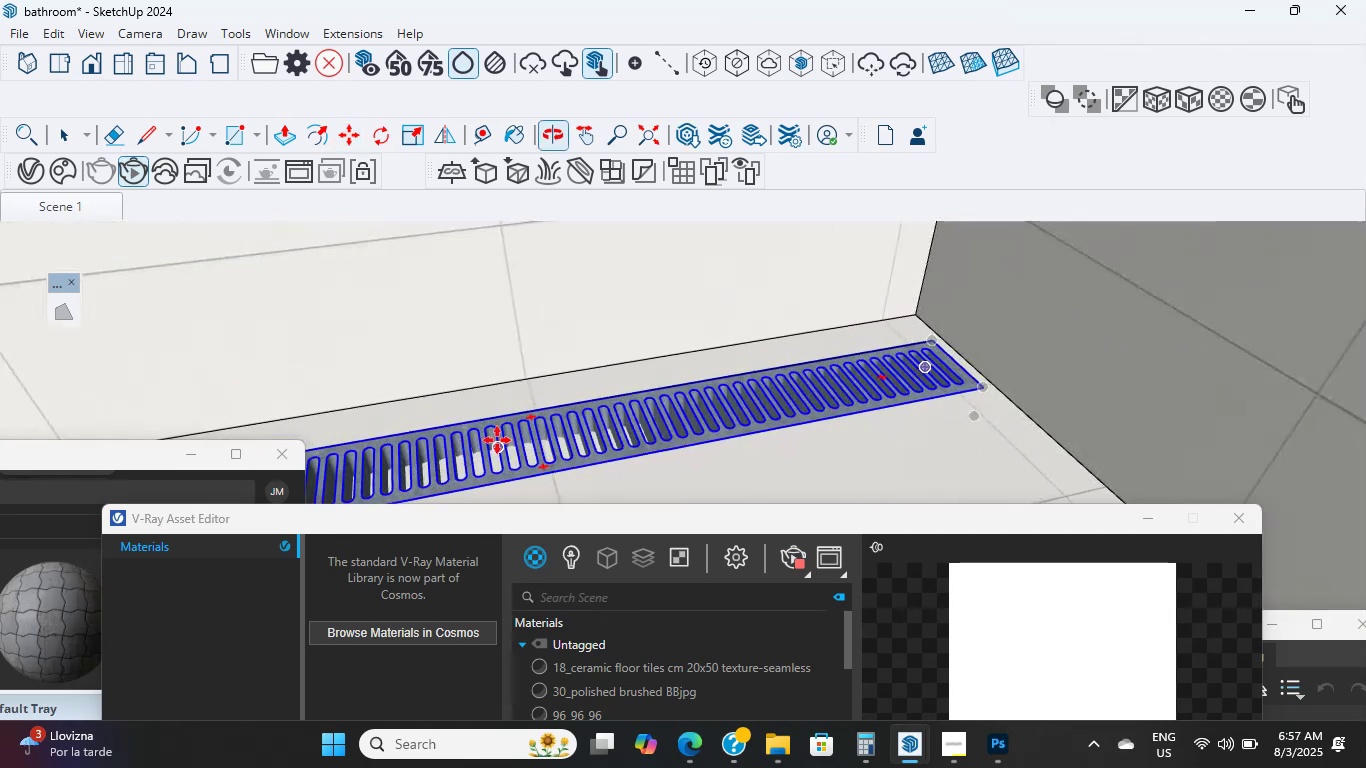 
hold_key(key=ShiftLeft, duration=3.94)
scroll: coordinate [861, 341], scroll_direction: down, amount: 9.0
 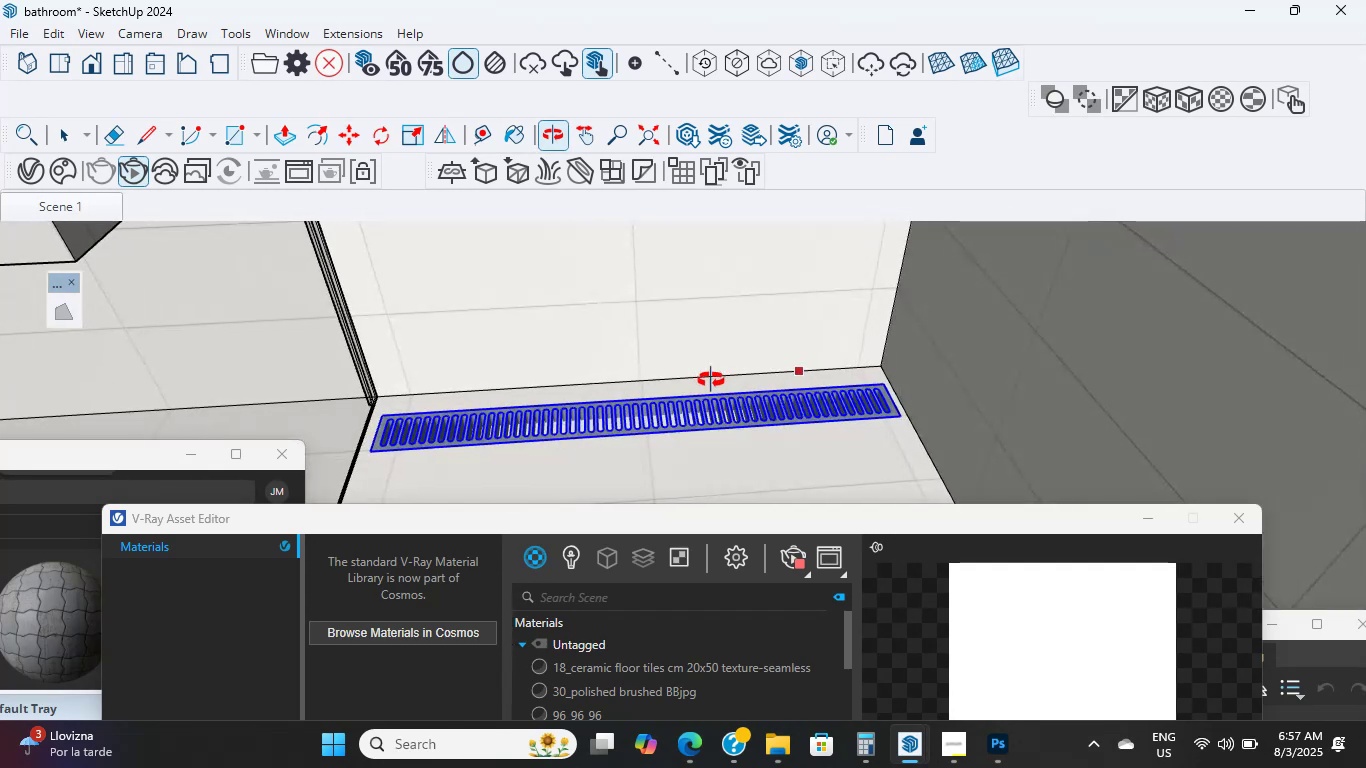 
key(Control+S)
 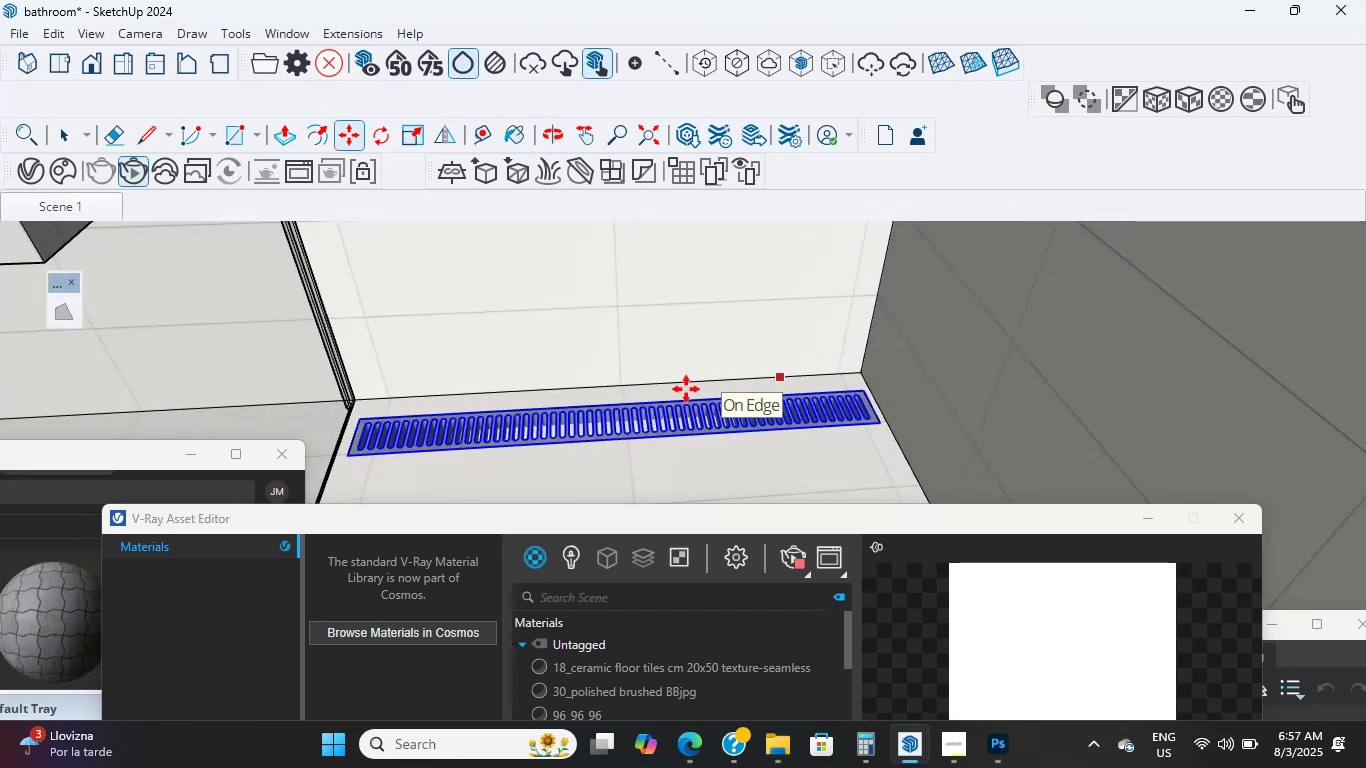 
hold_key(key=ShiftLeft, duration=0.55)
scroll: coordinate [609, 422], scroll_direction: down, amount: 3.0
 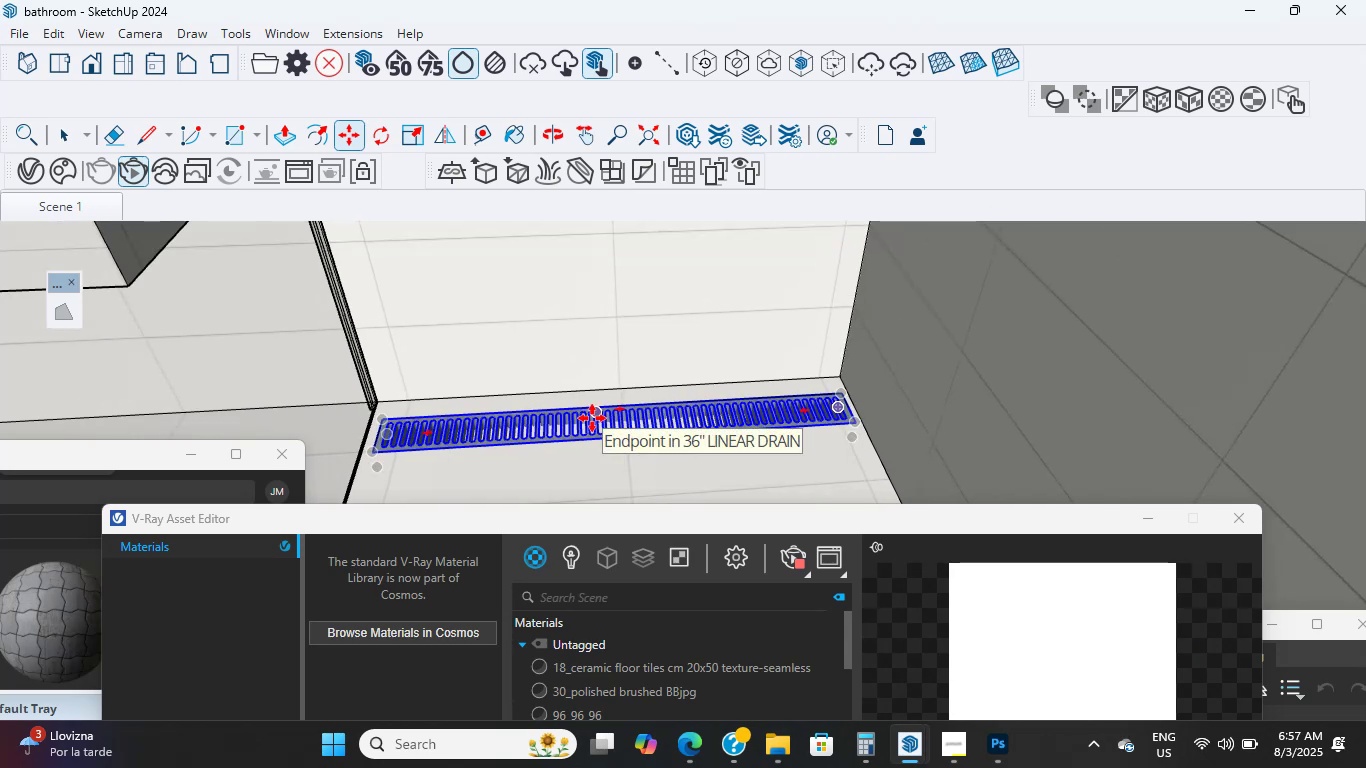 
wait(13.94)
 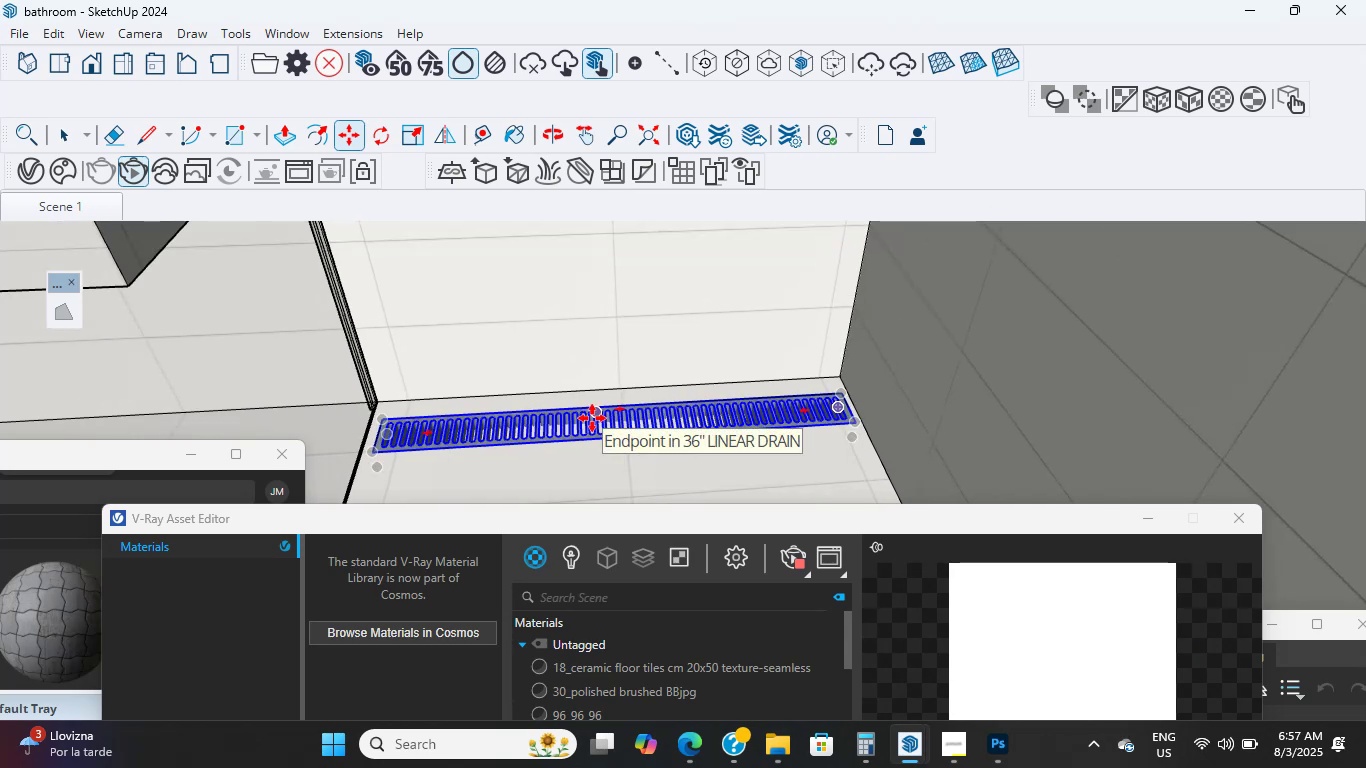 
scroll: coordinate [588, 449], scroll_direction: down, amount: 10.0
 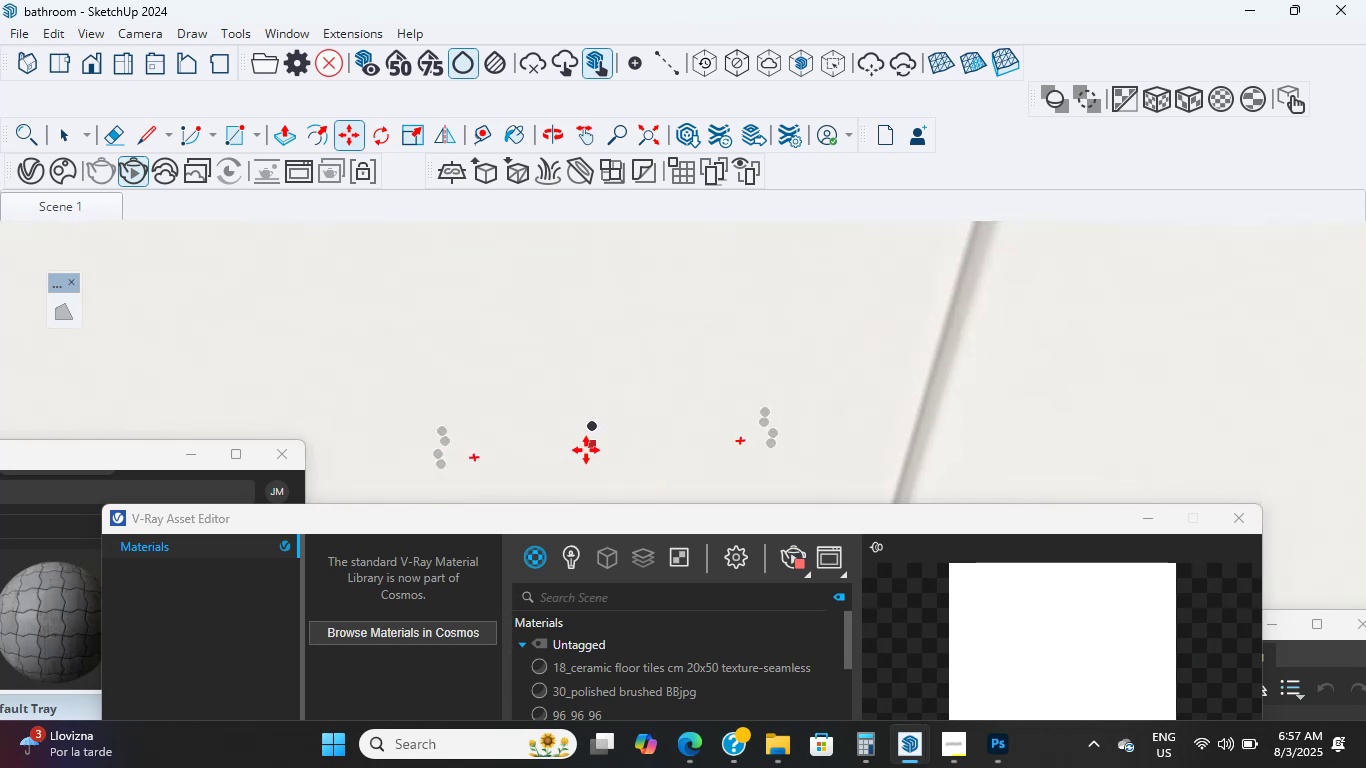 
scroll: coordinate [559, 464], scroll_direction: up, amount: 4.0
 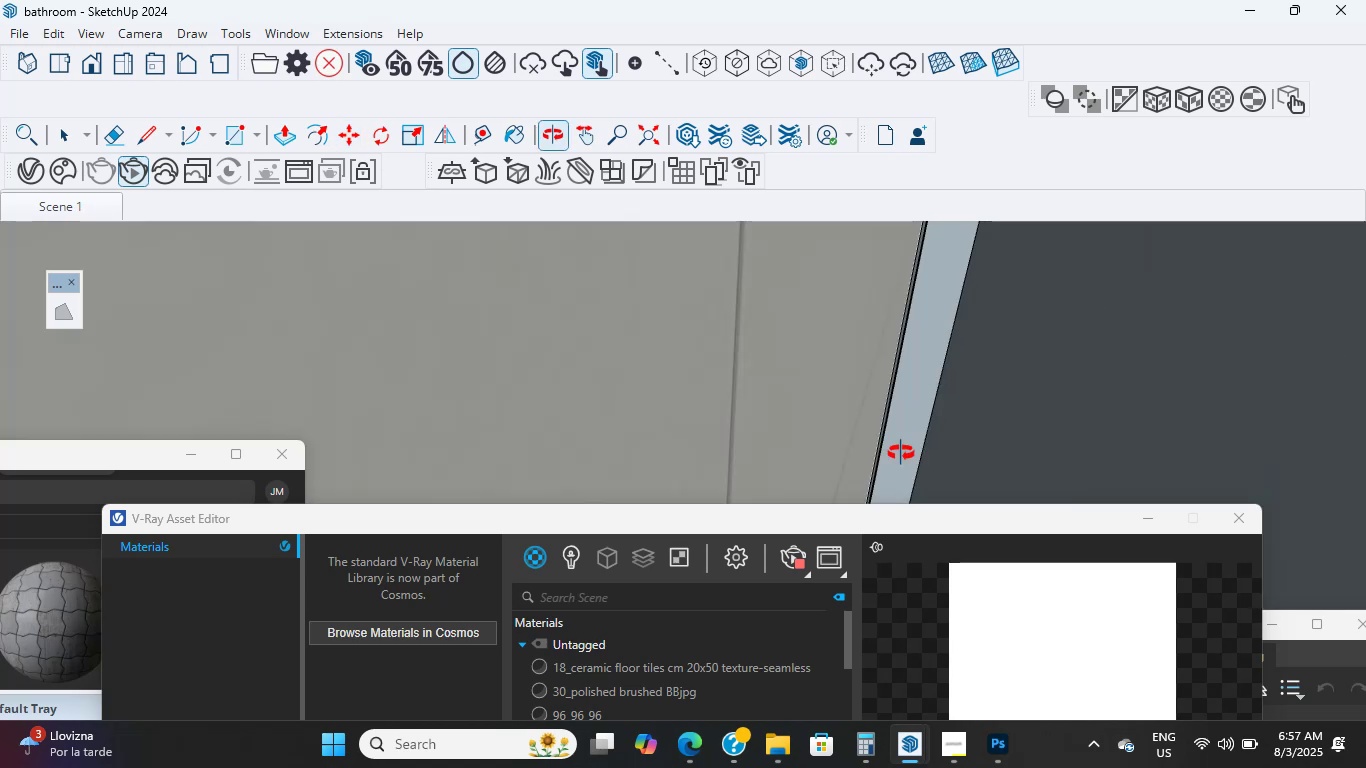 
hold_key(key=ShiftLeft, duration=1.79)
 